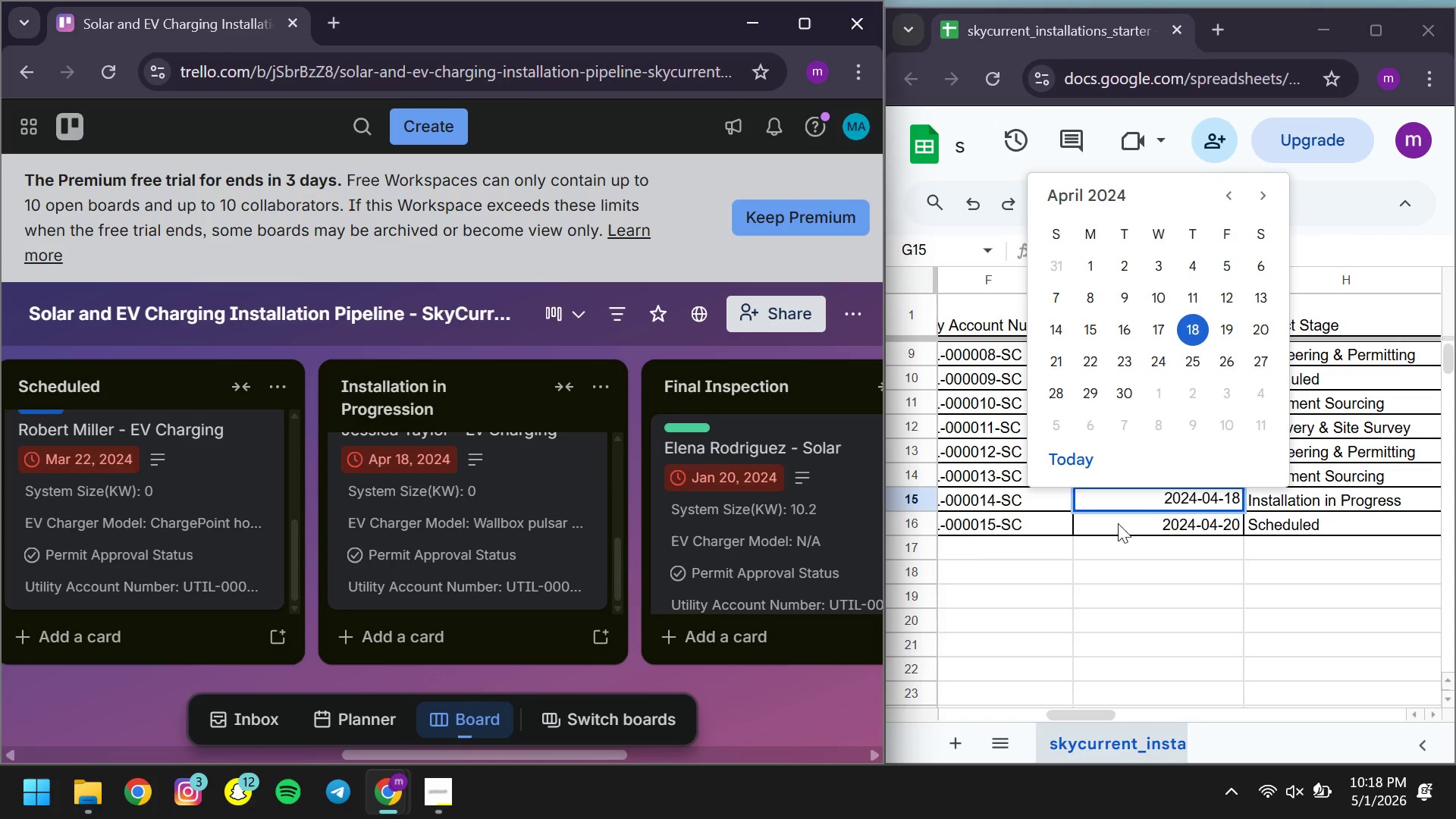 
left_click([901, 533])
 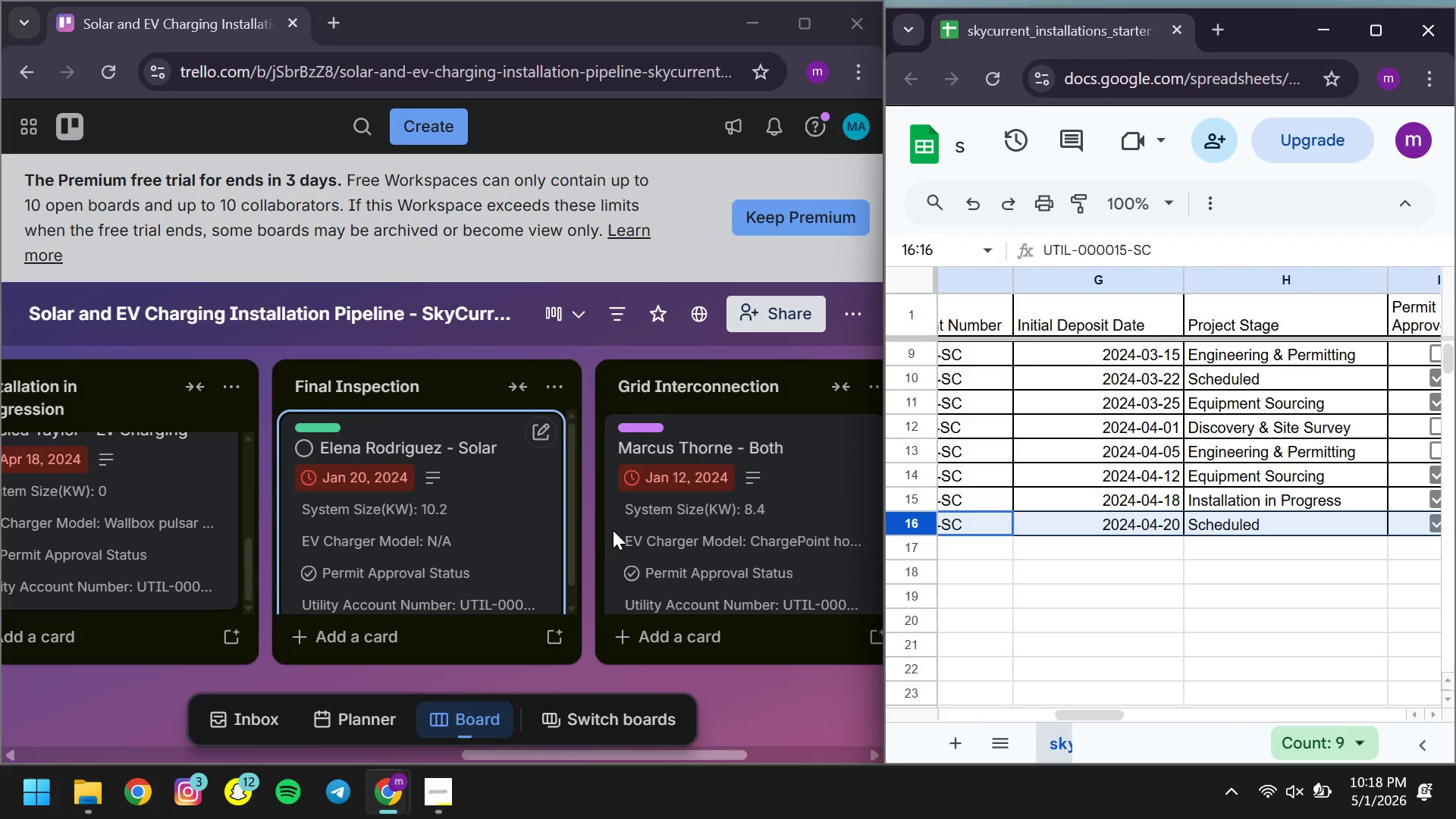 
wait(10.26)
 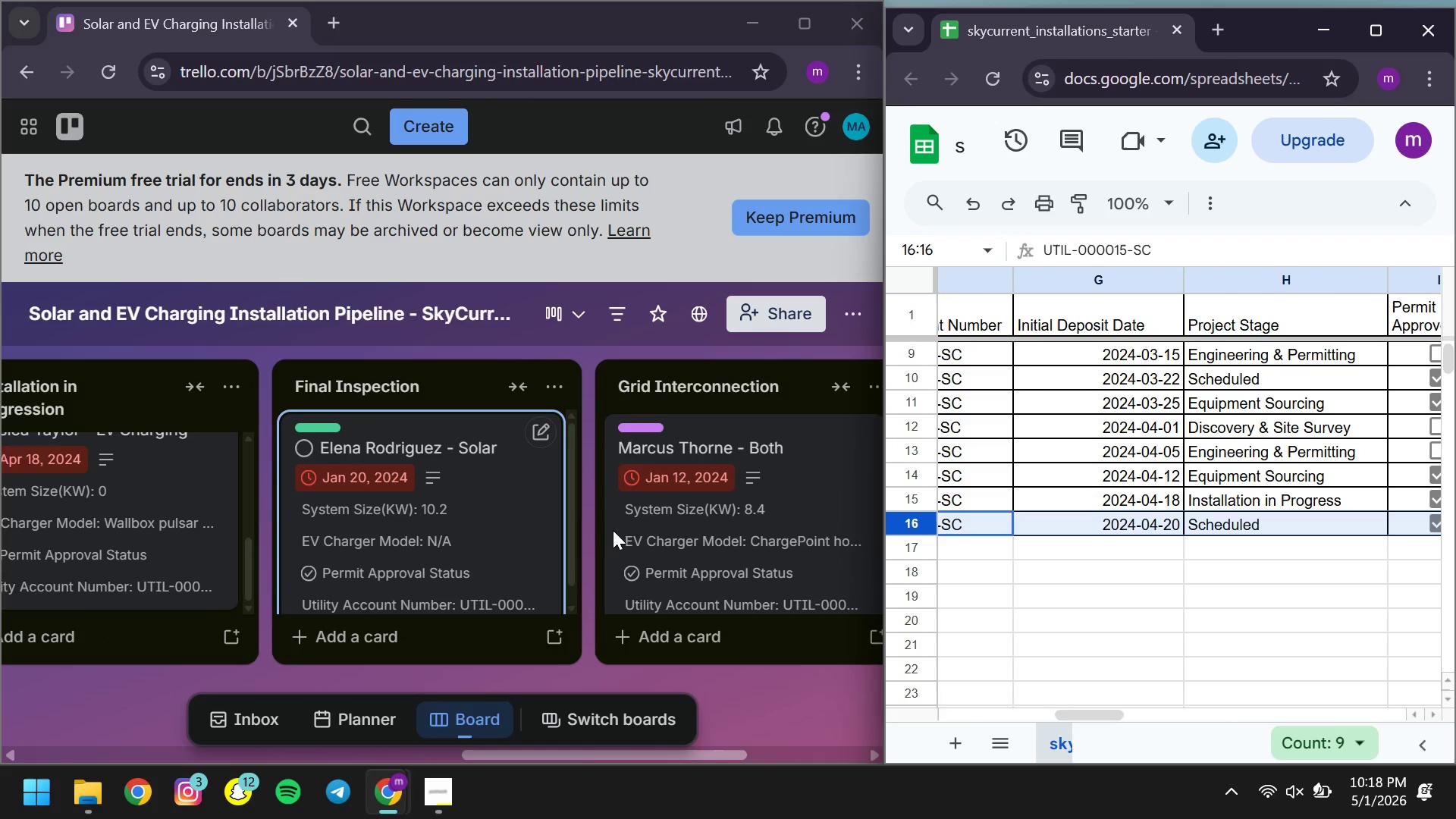 
left_click([488, 626])
 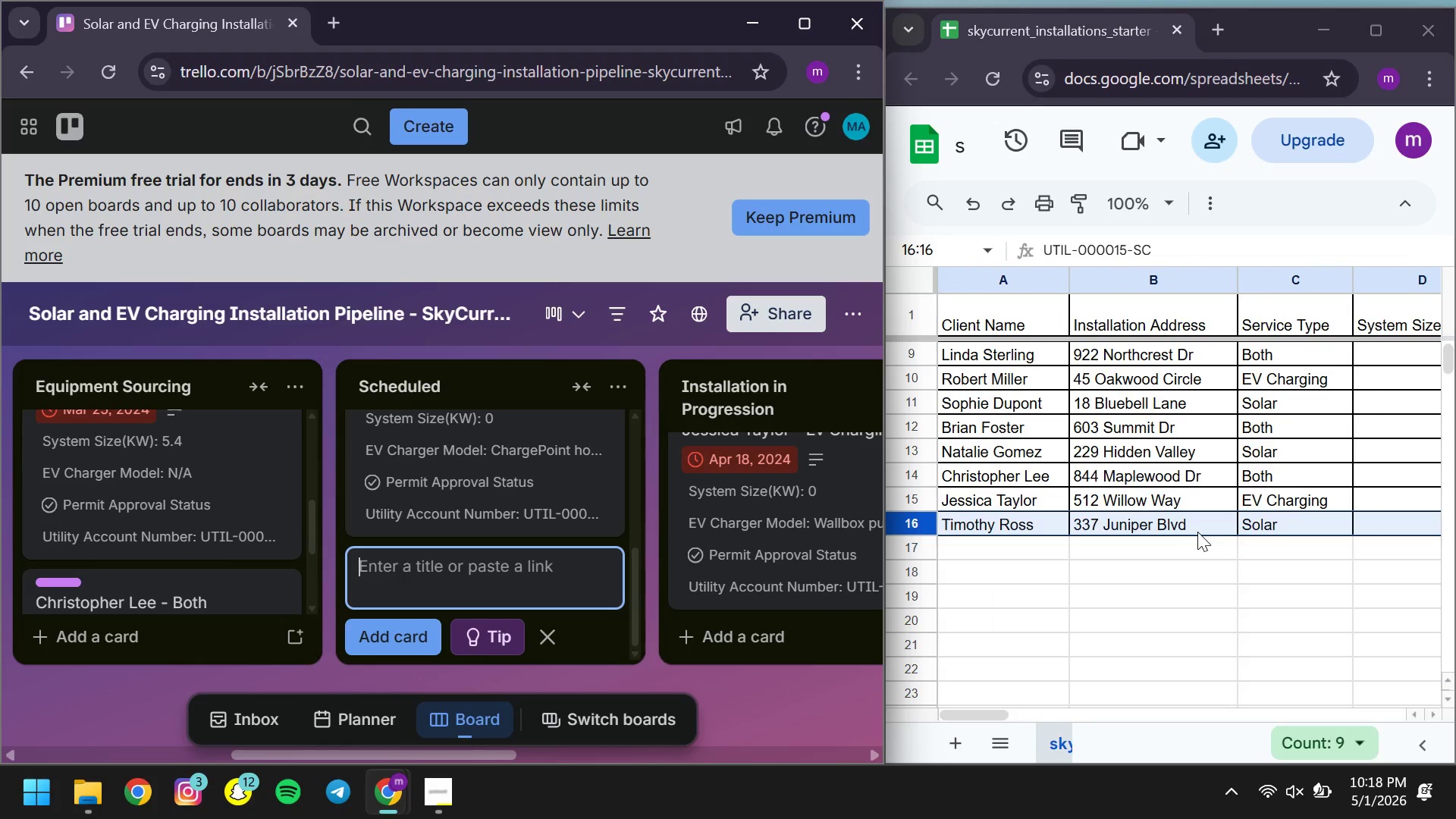 
wait(7.28)
 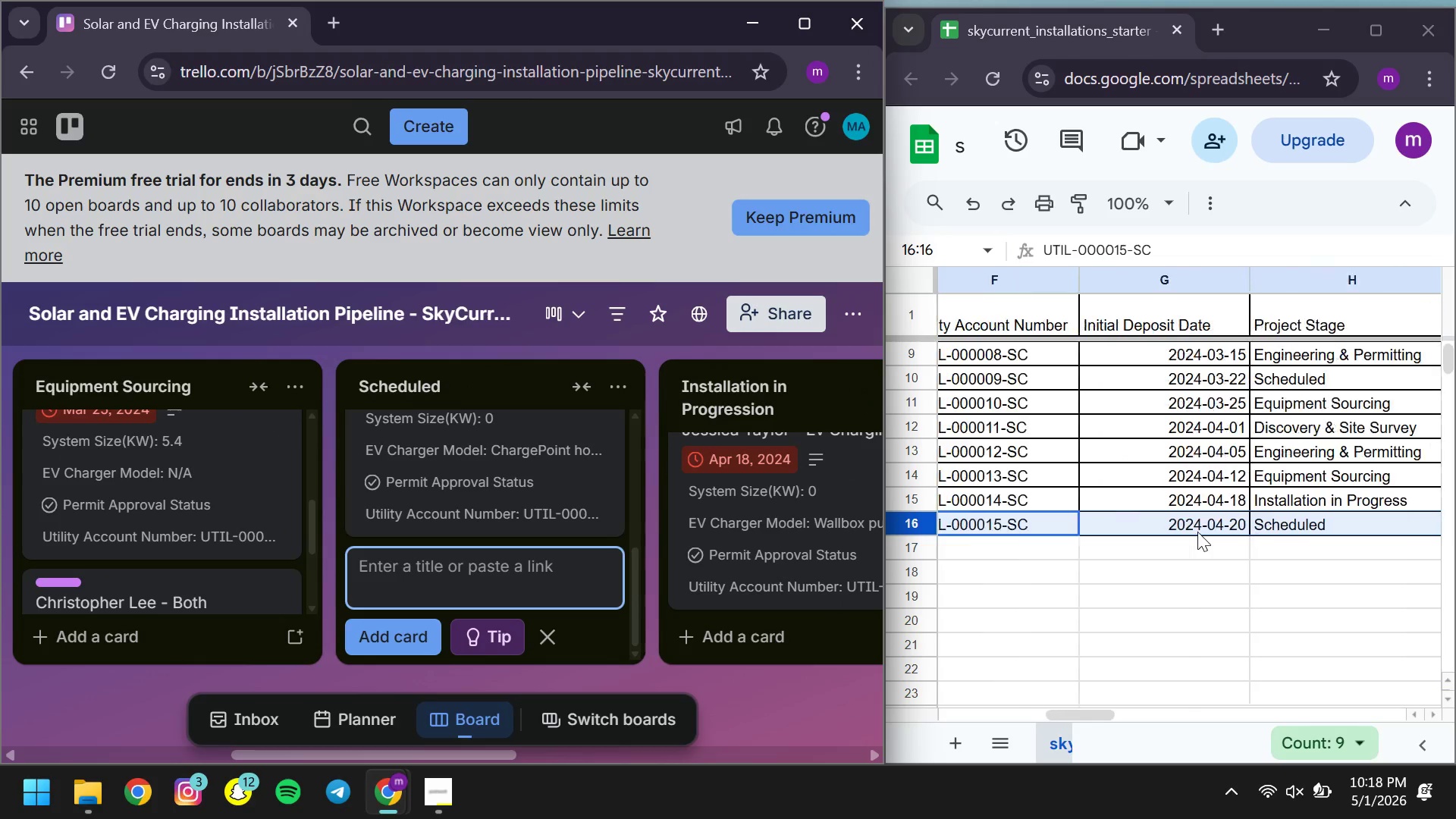 
left_click([425, 576])
 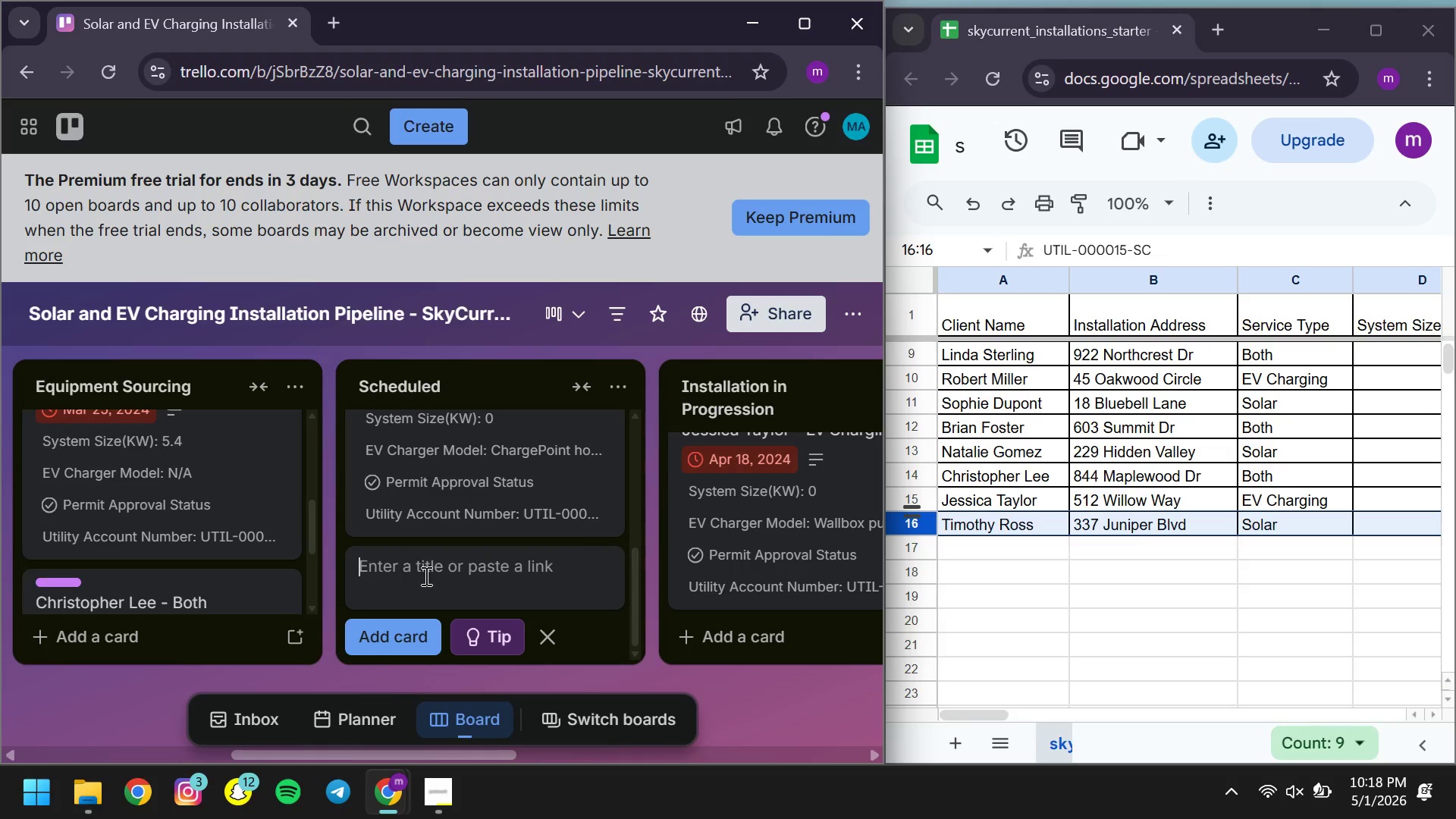 
type(Timothy Ross )
 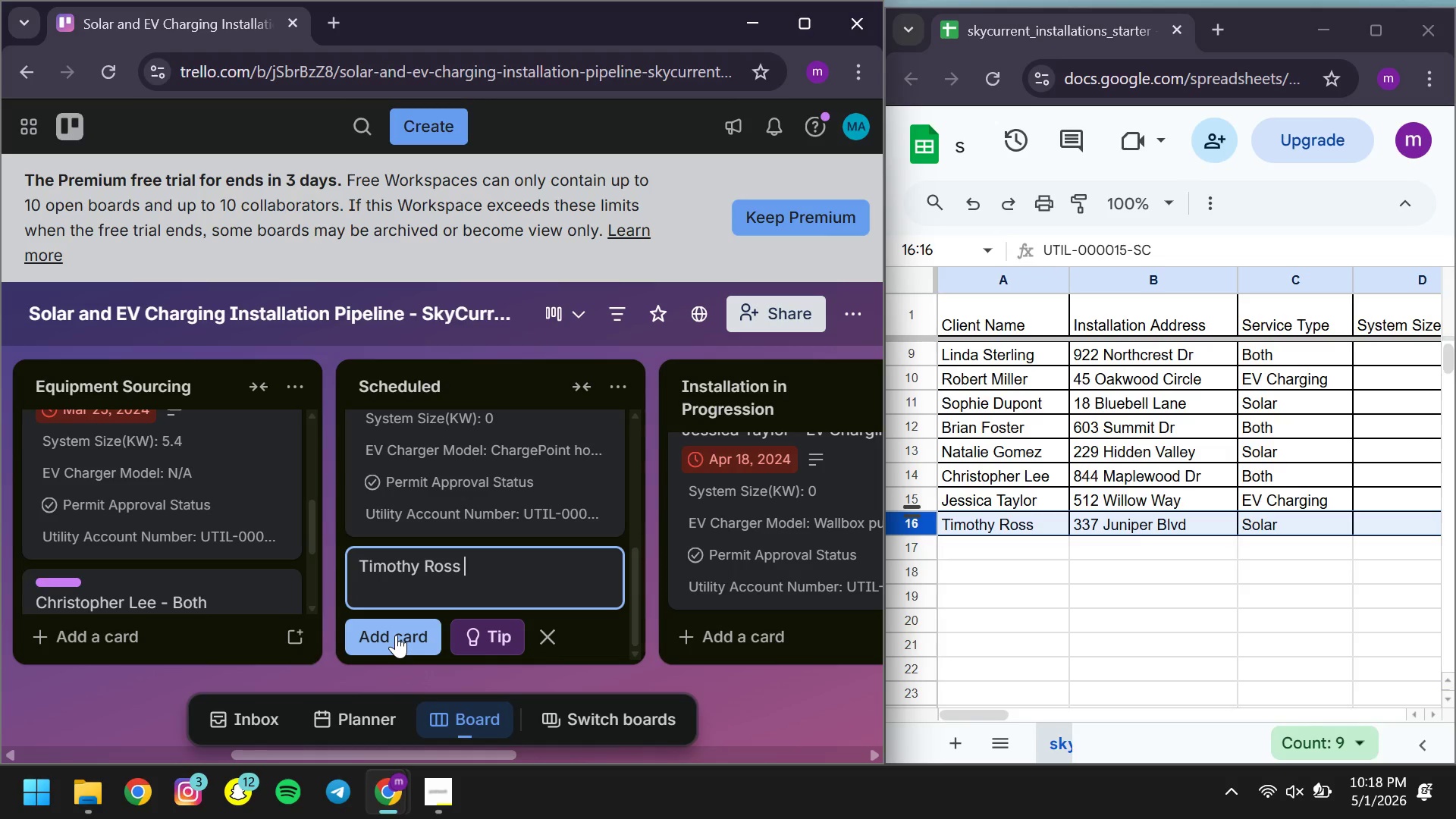 
left_click([396, 635])
 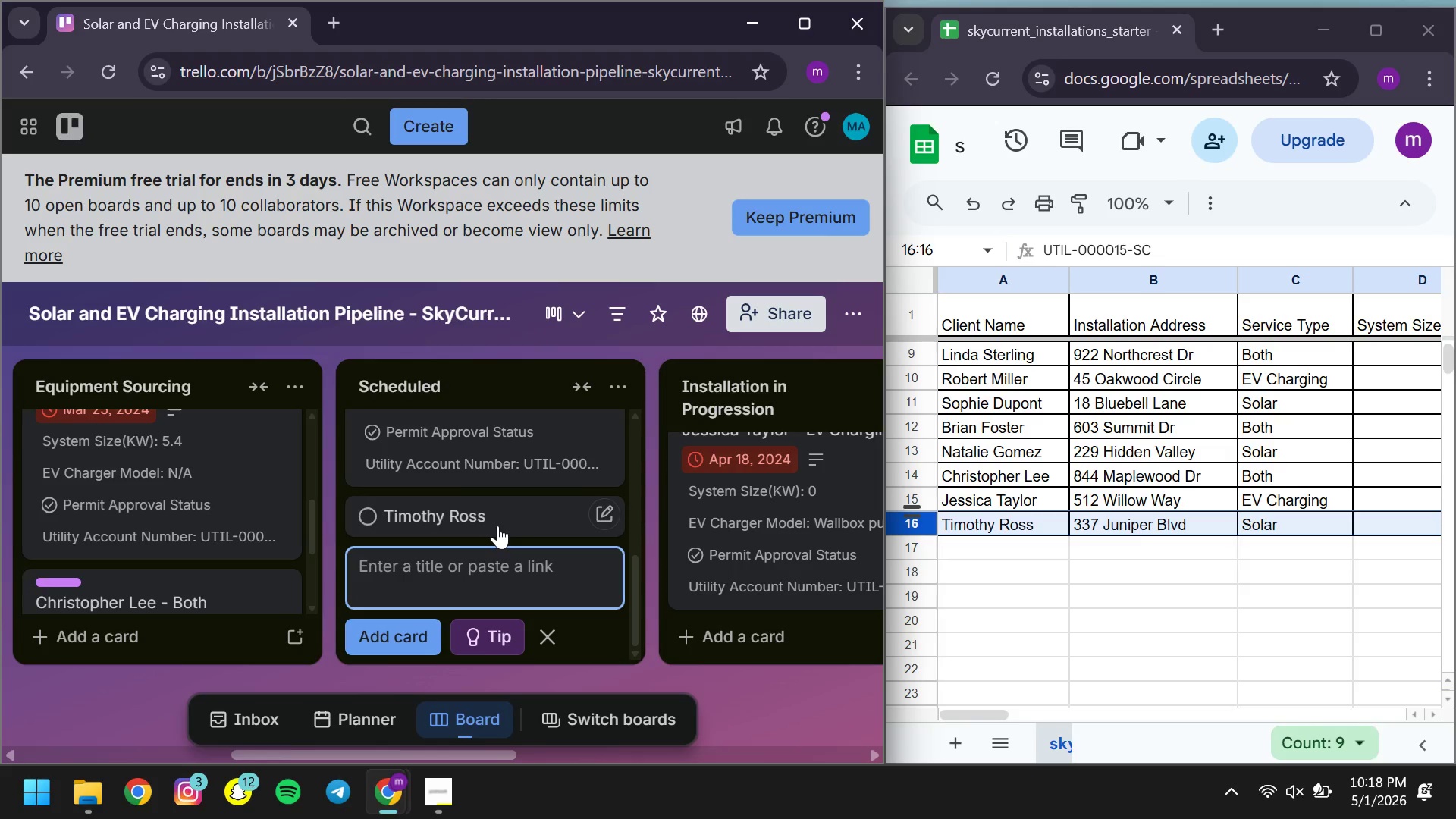 
left_click([497, 526])
 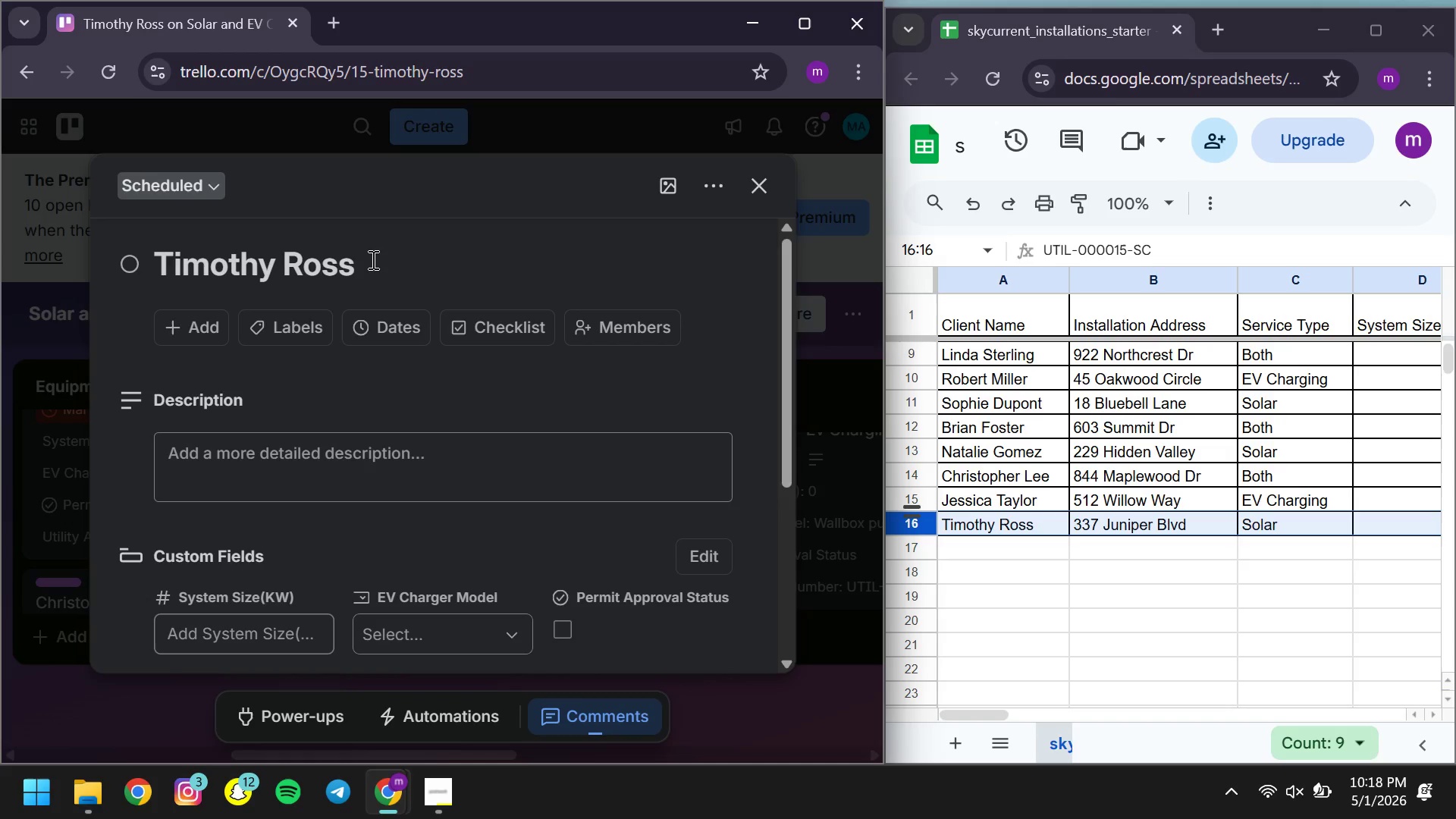 
left_click([372, 266])
 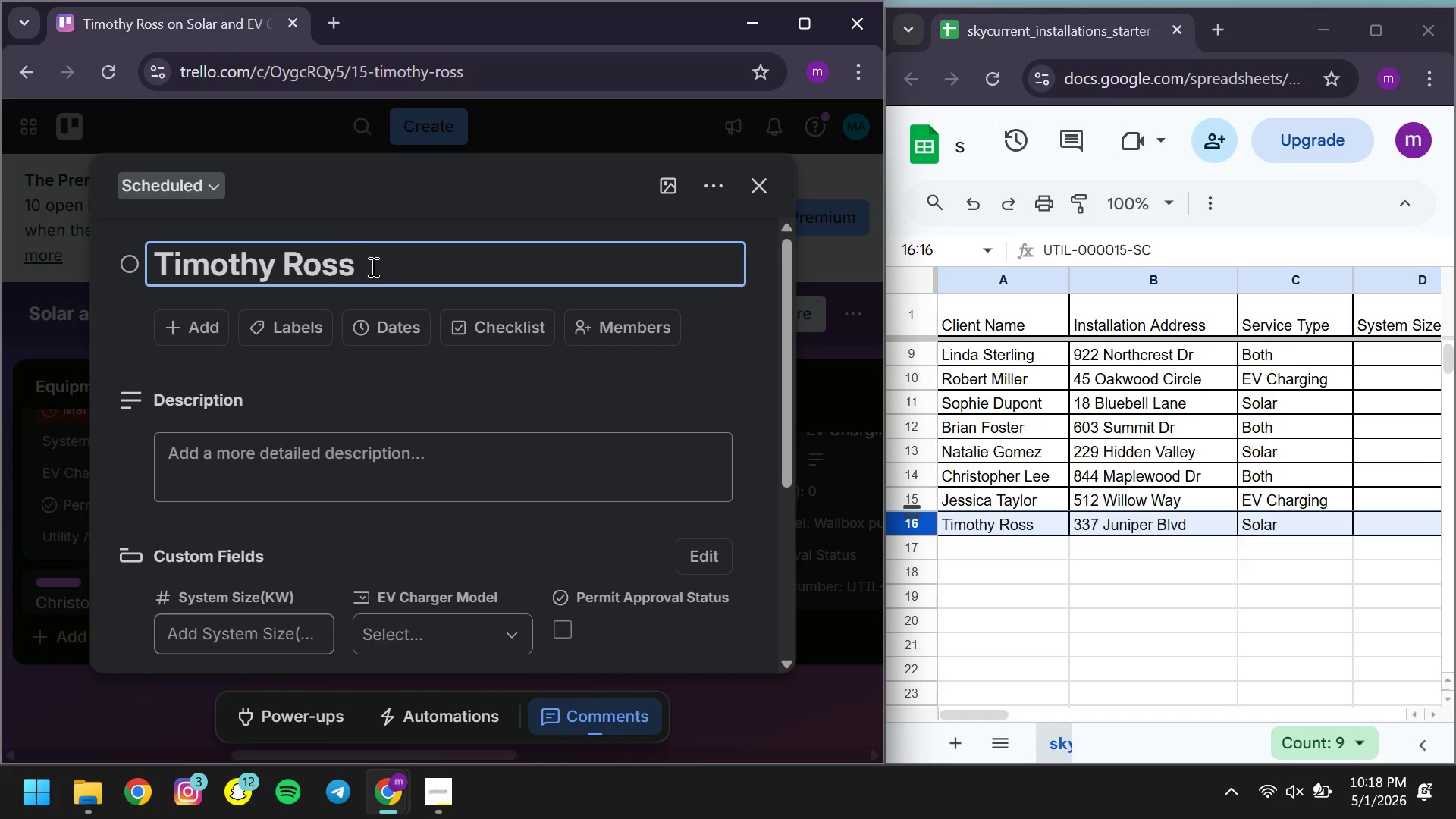 
type( 0)
key(Backspace)
type(- Solar )
 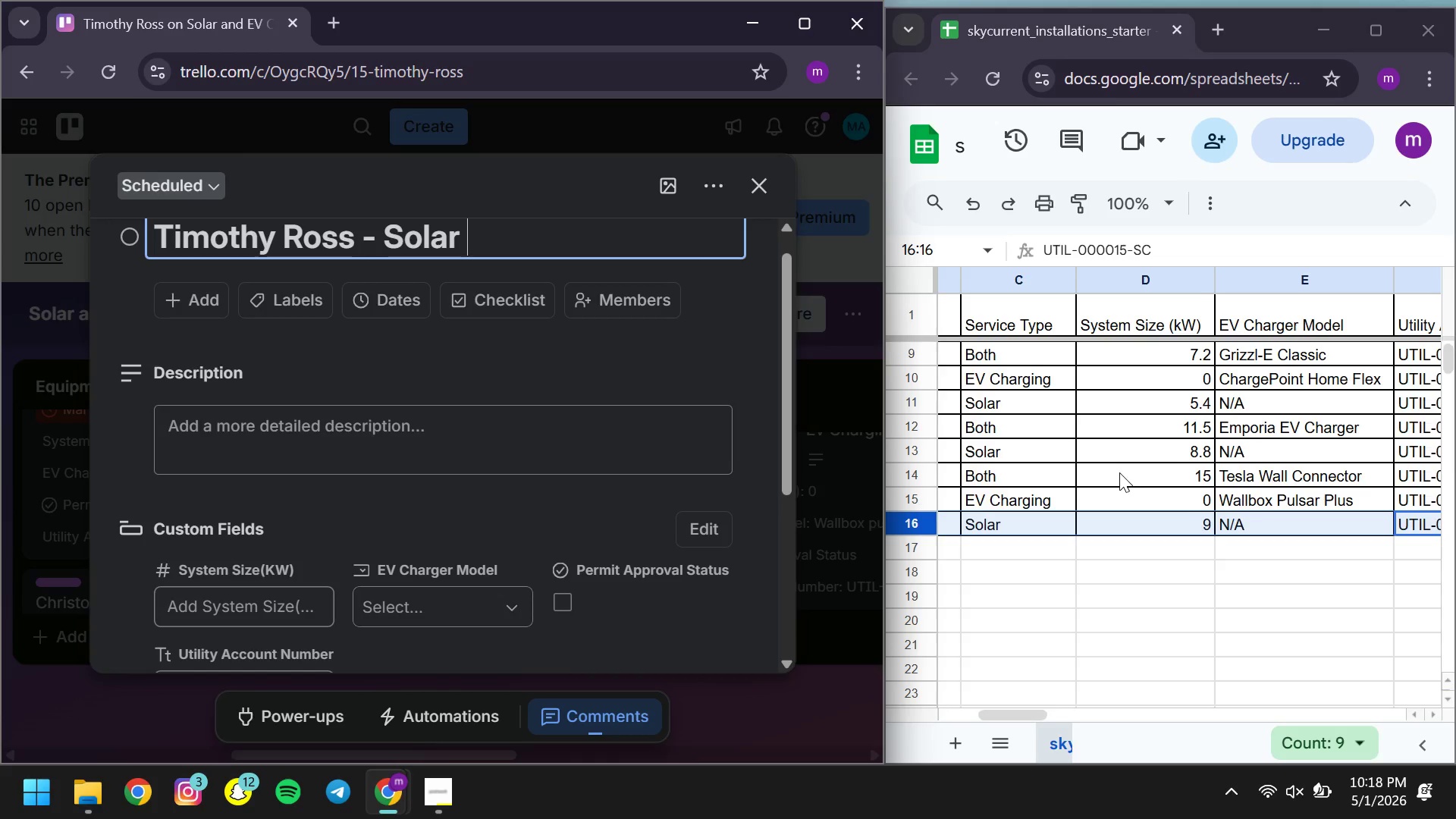 
wait(7.28)
 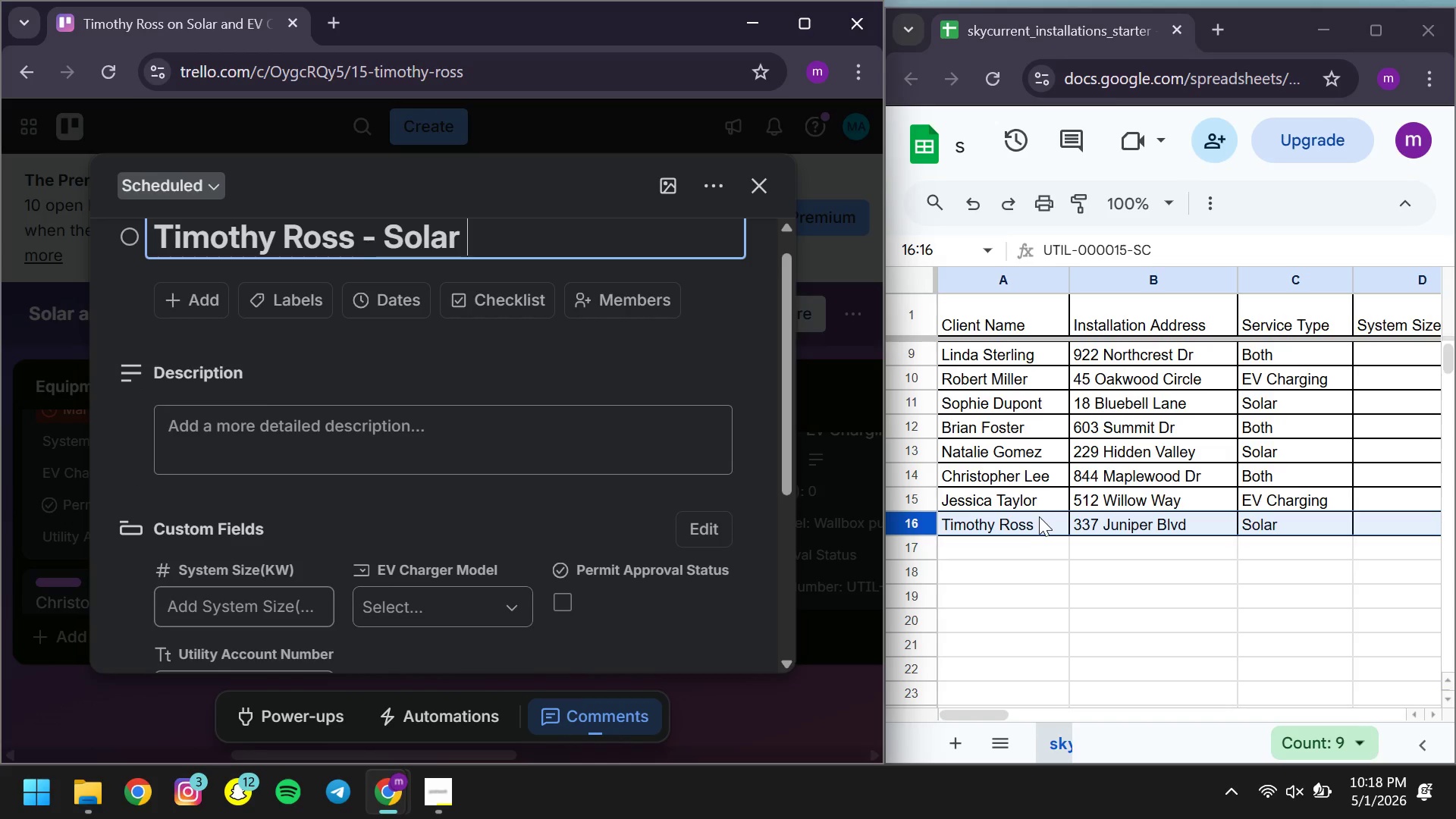 
left_click([385, 423])
 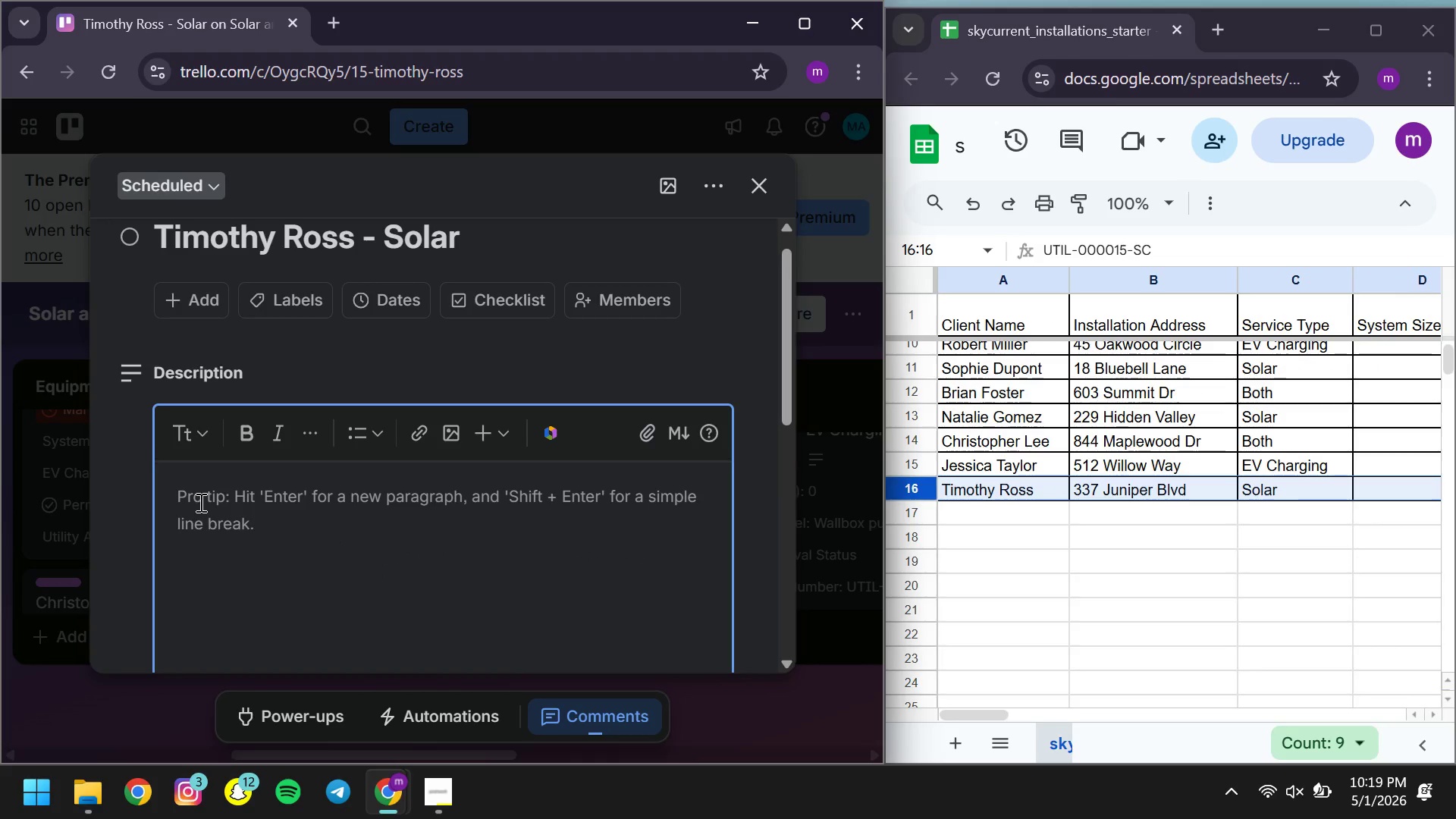 
type(337 Juniper Blvd)
 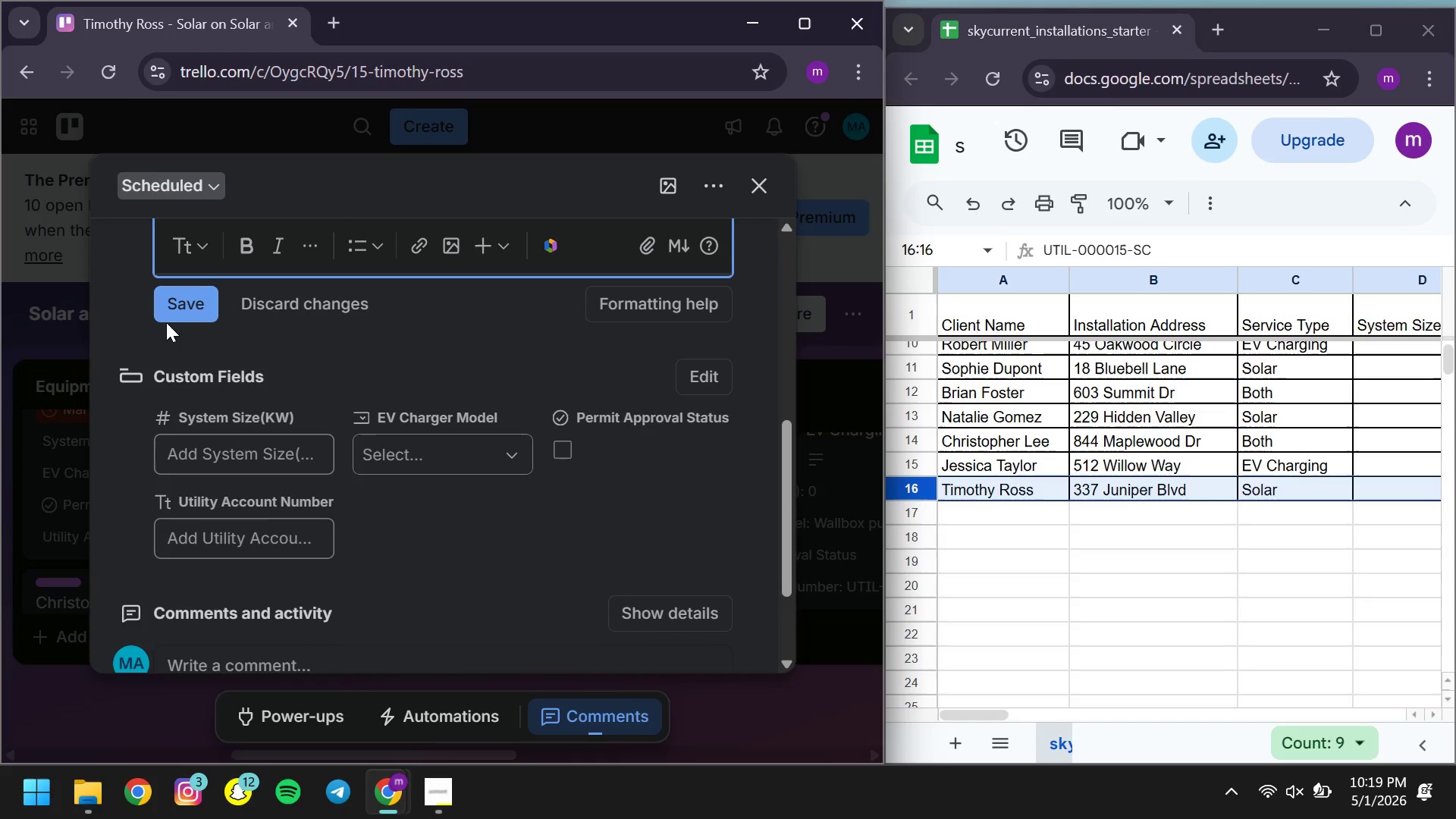 
left_click([167, 315])
 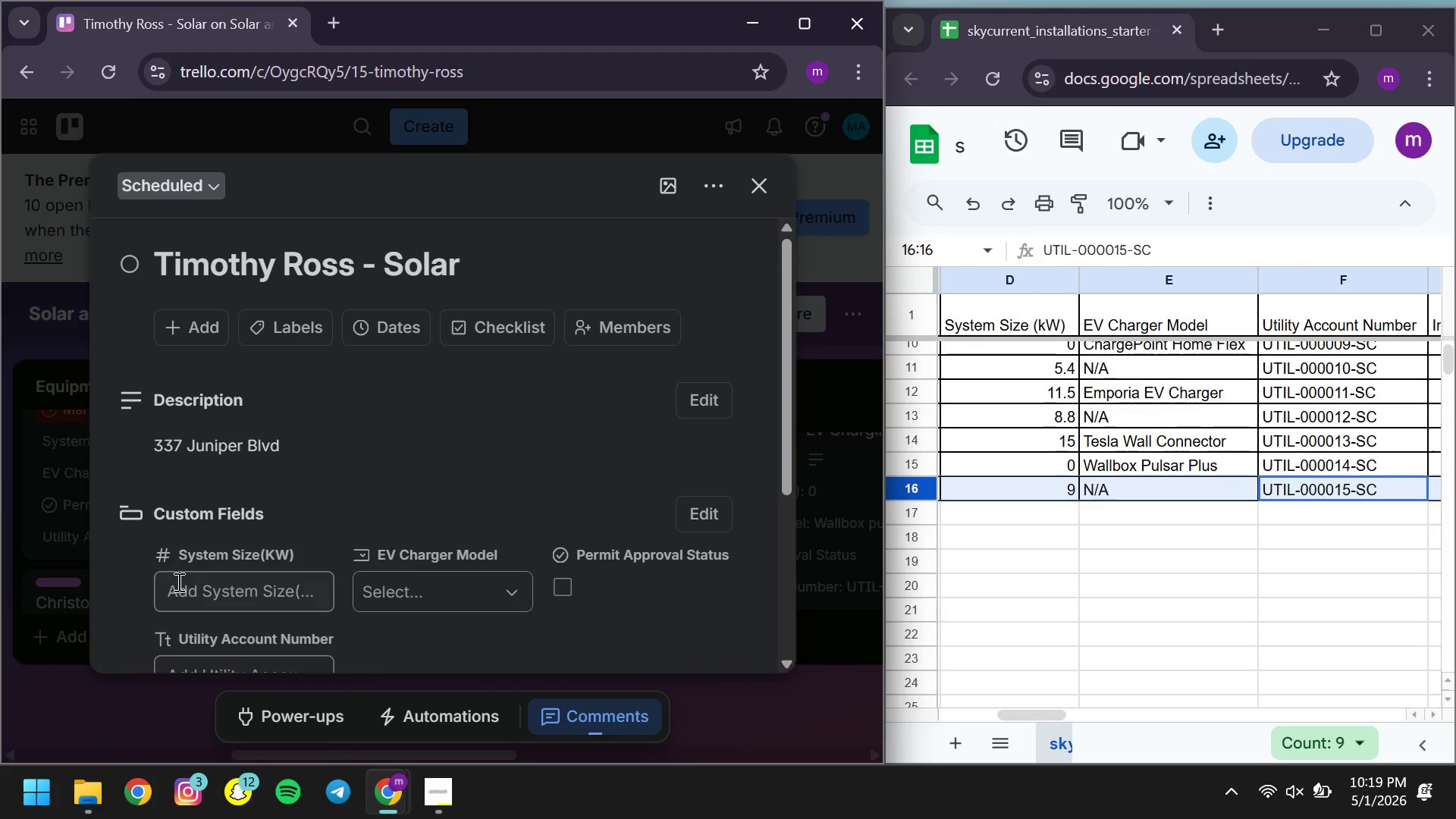 
left_click([191, 598])
 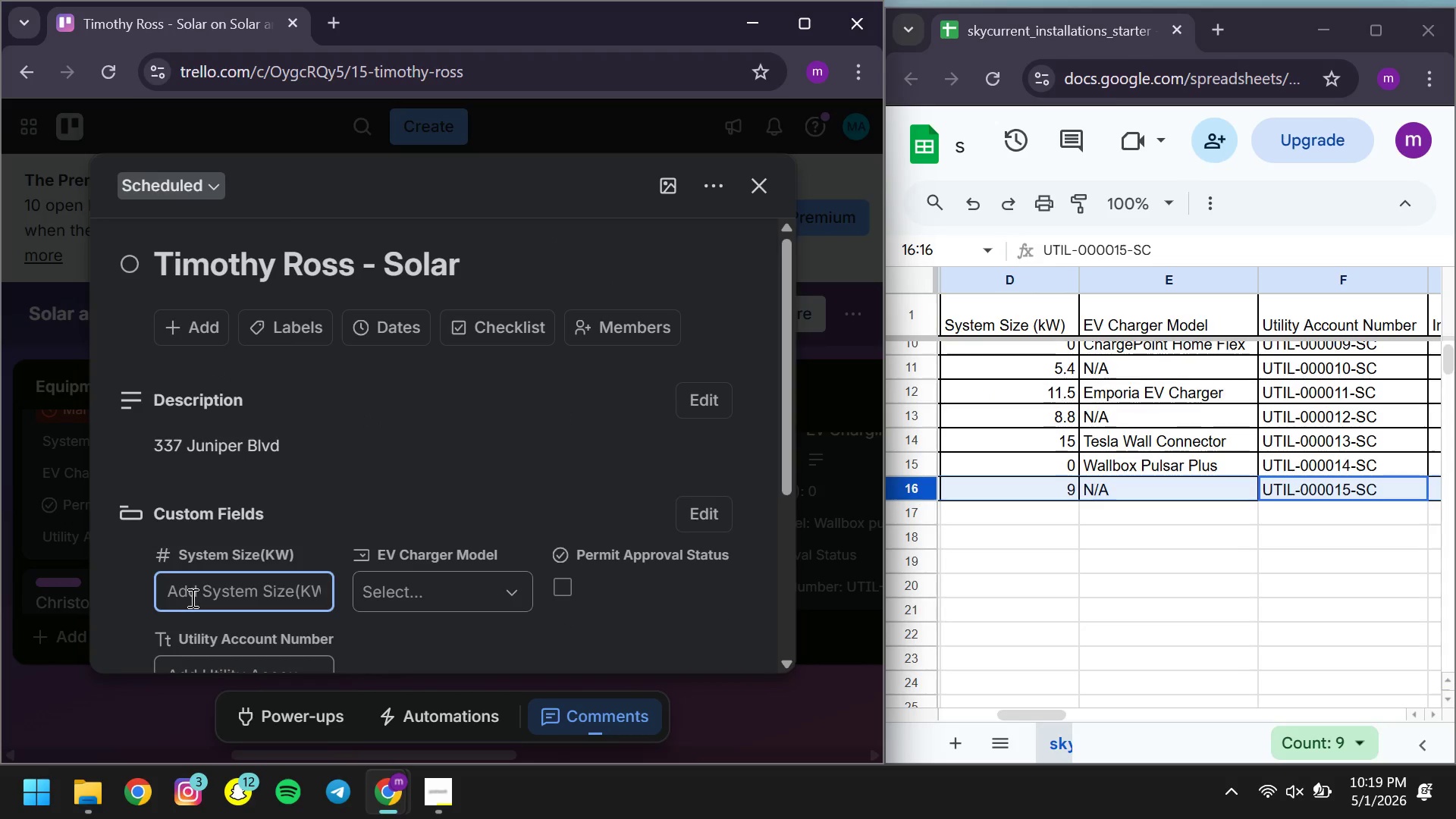 
key(9)
 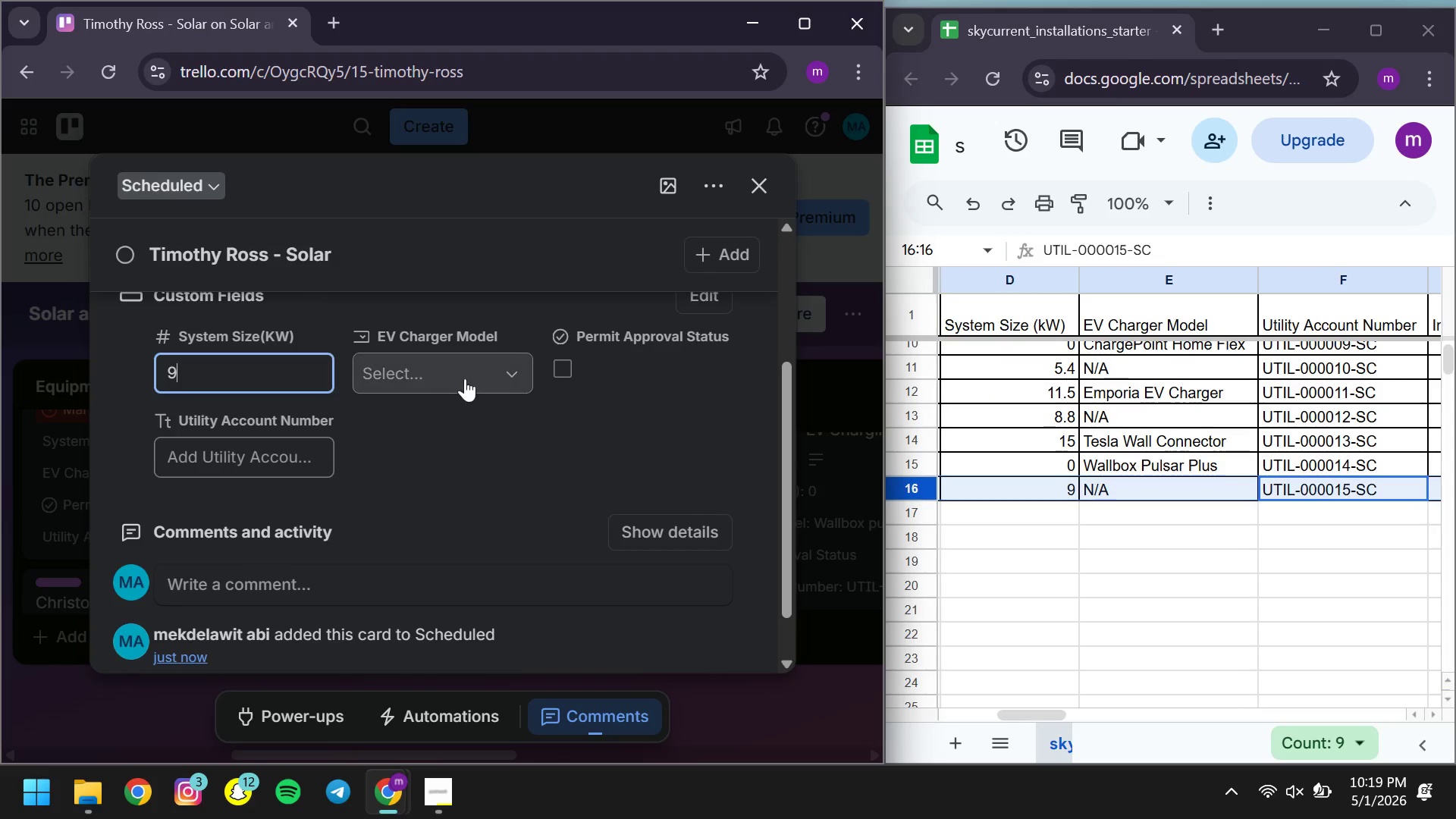 
left_click([453, 377])
 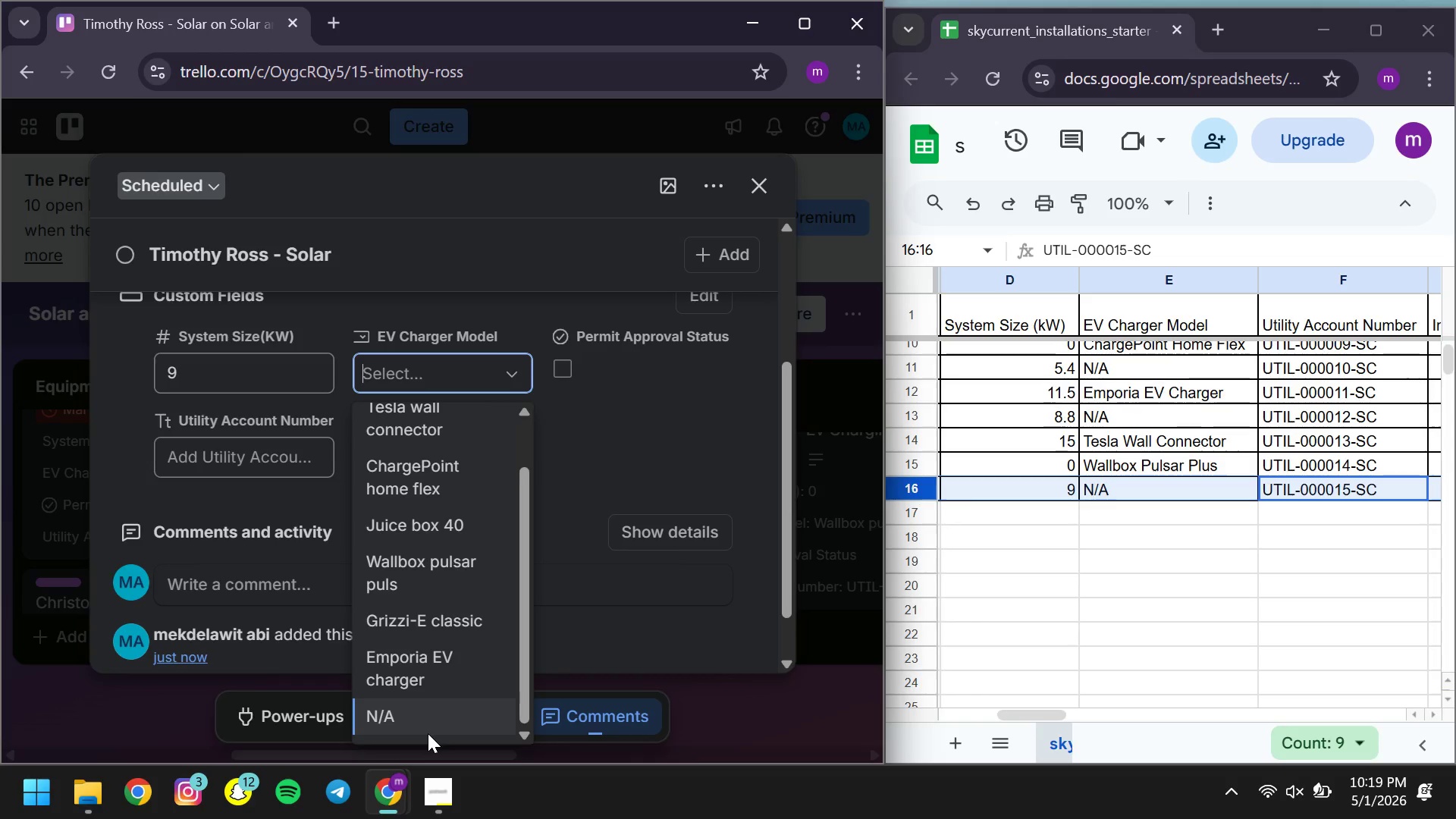 
left_click([428, 733])
 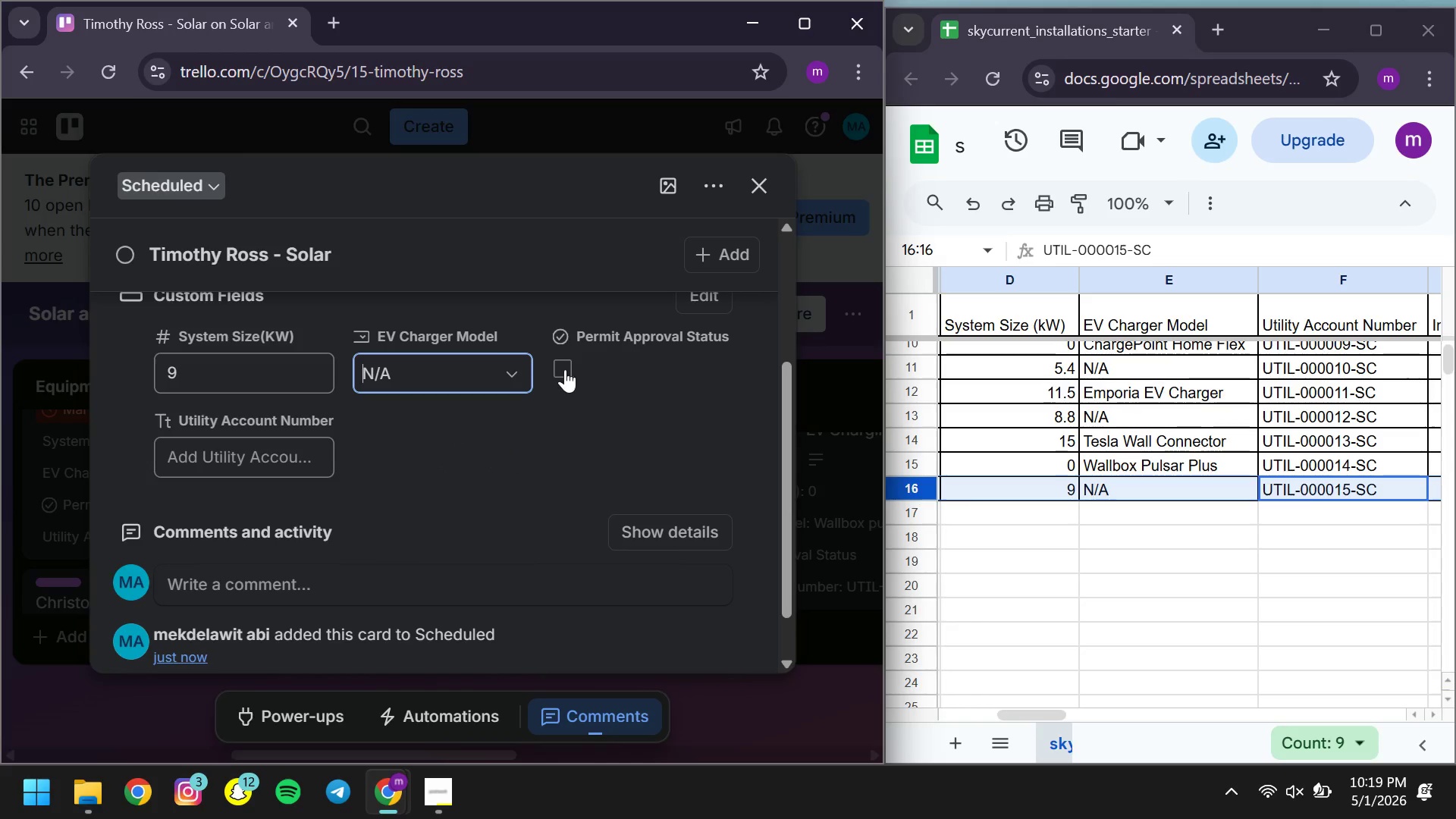 
left_click([565, 369])
 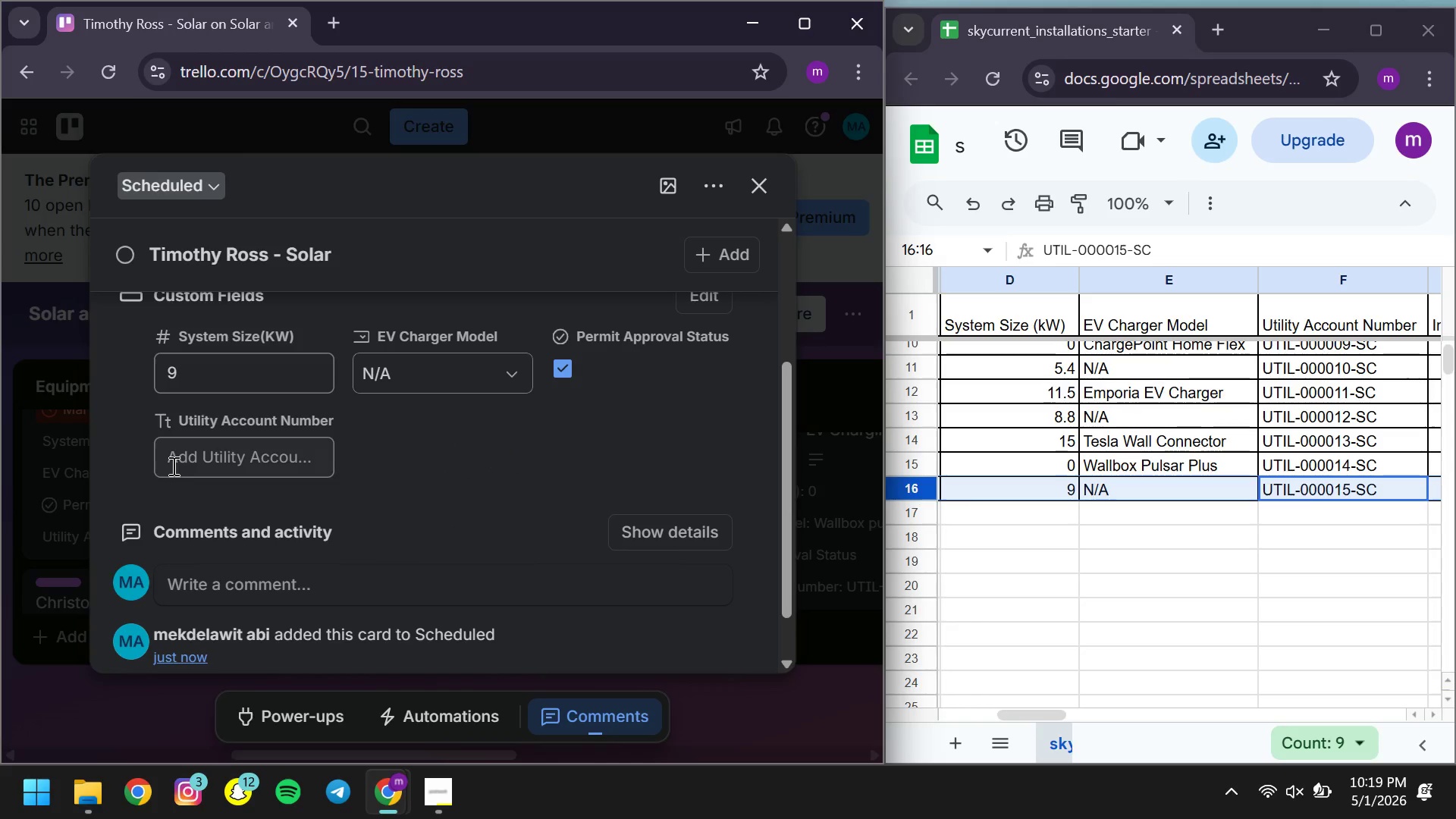 
left_click([172, 466])
 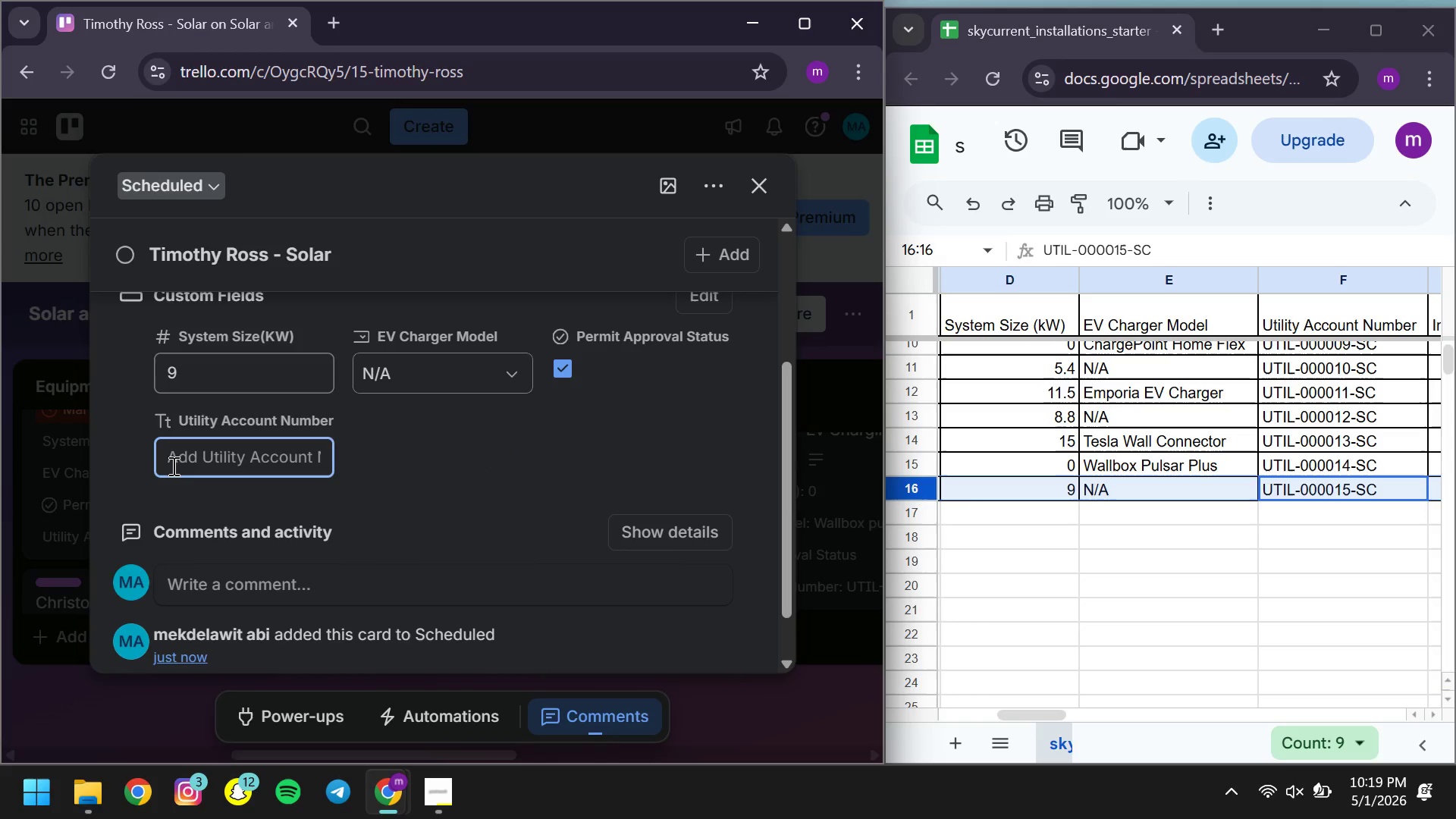 
key(Control+ControlLeft)
 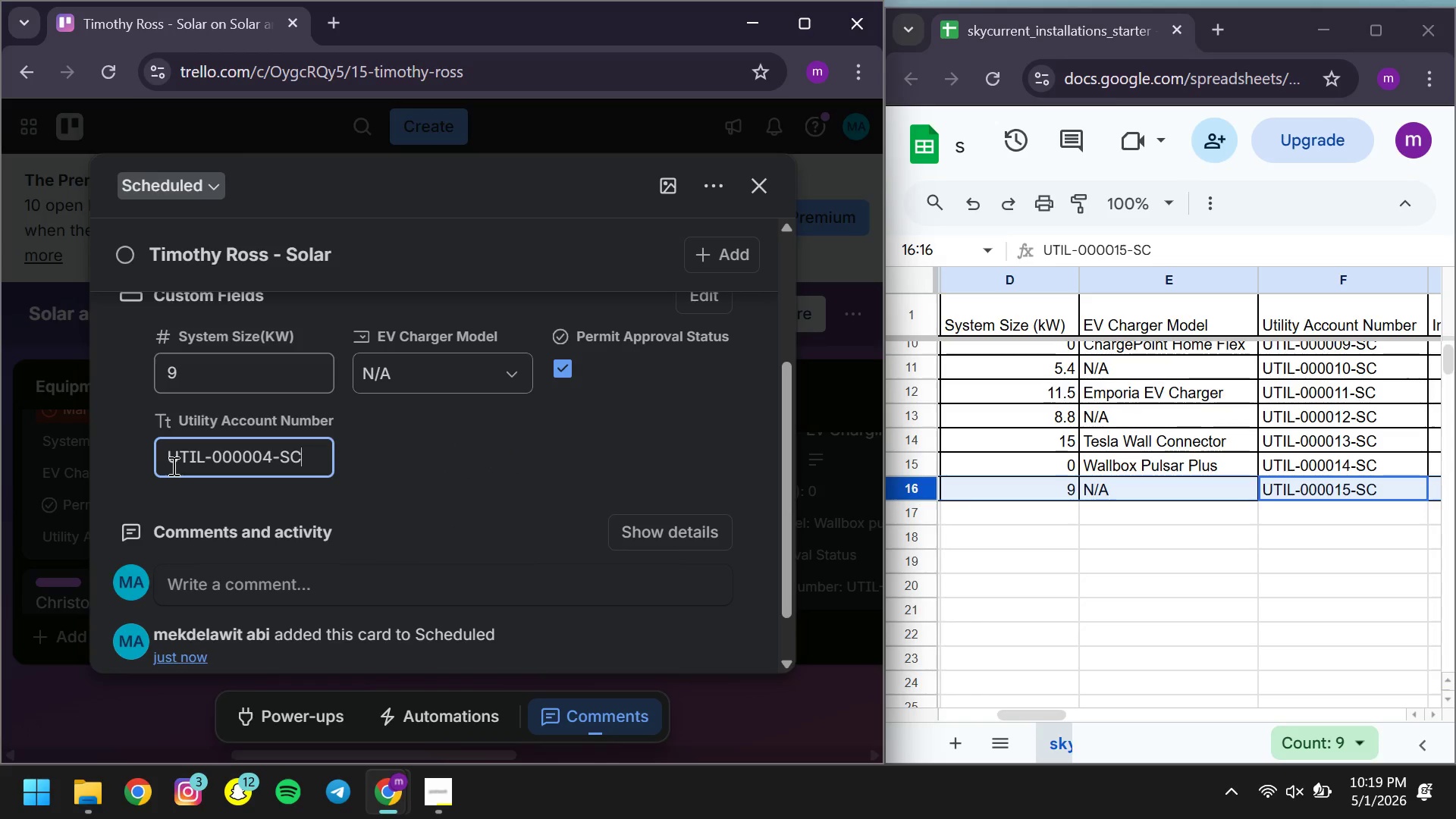 
key(Control+V)
 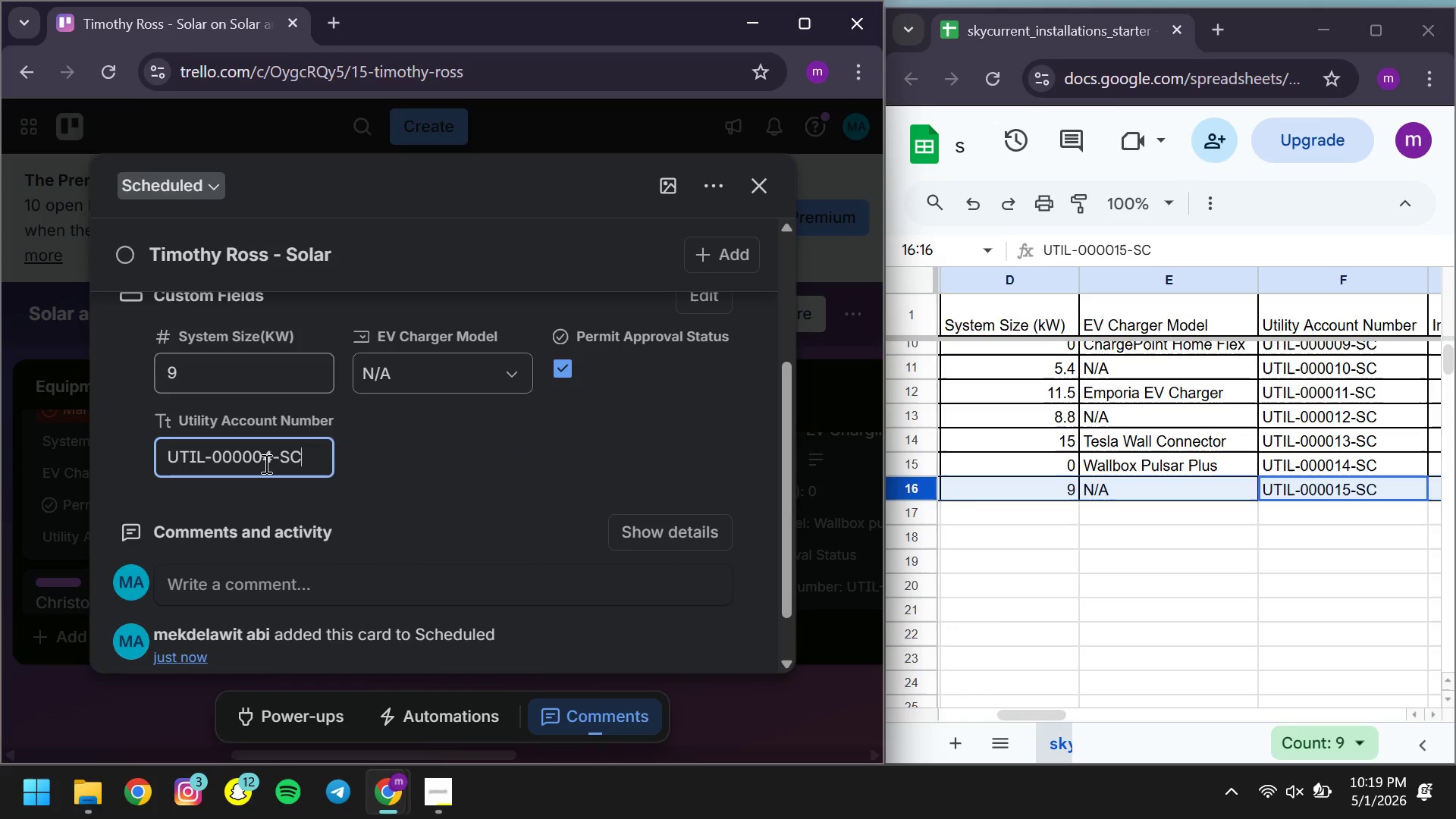 
left_click([265, 463])
 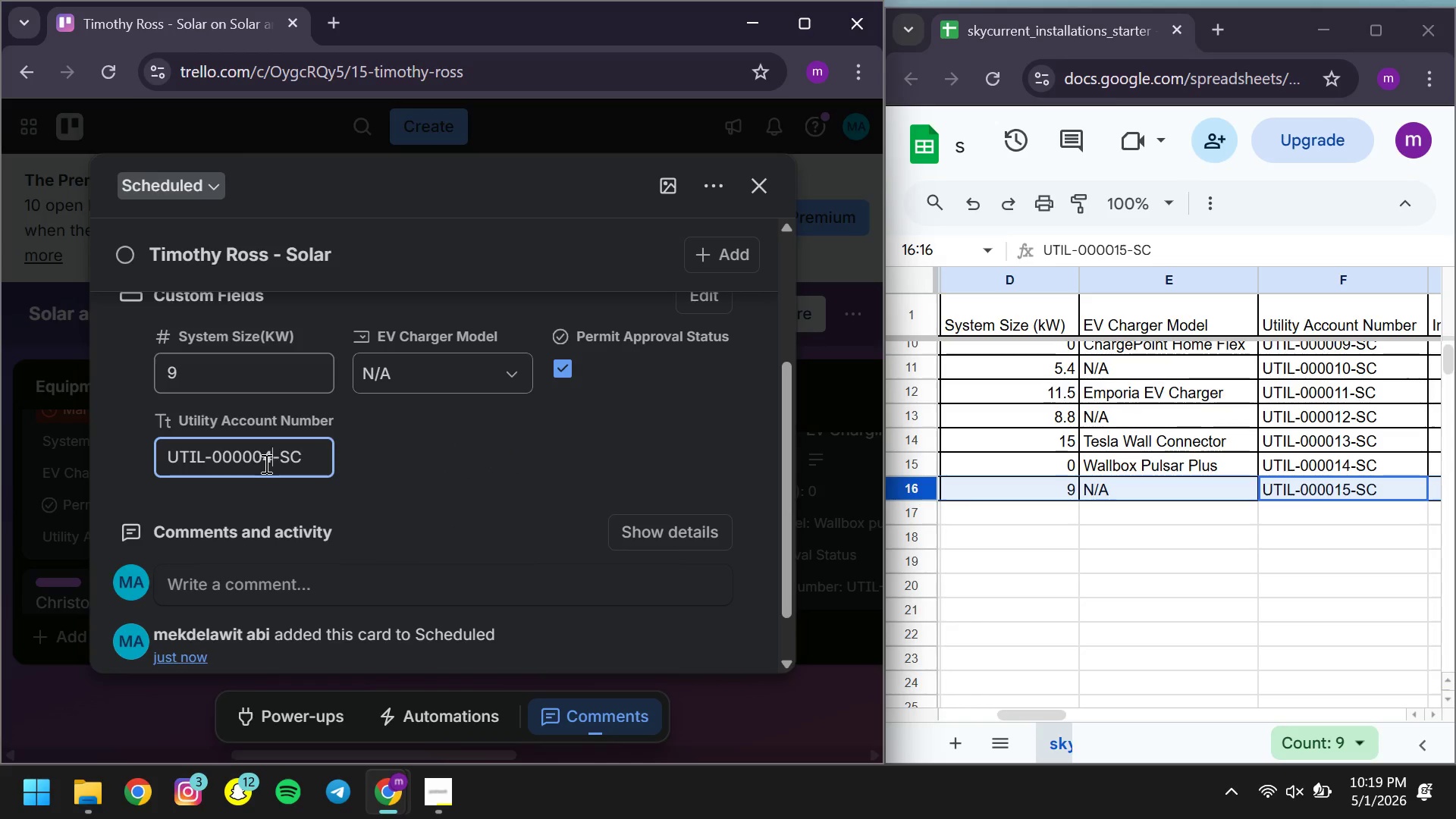 
key(ArrowRight)
 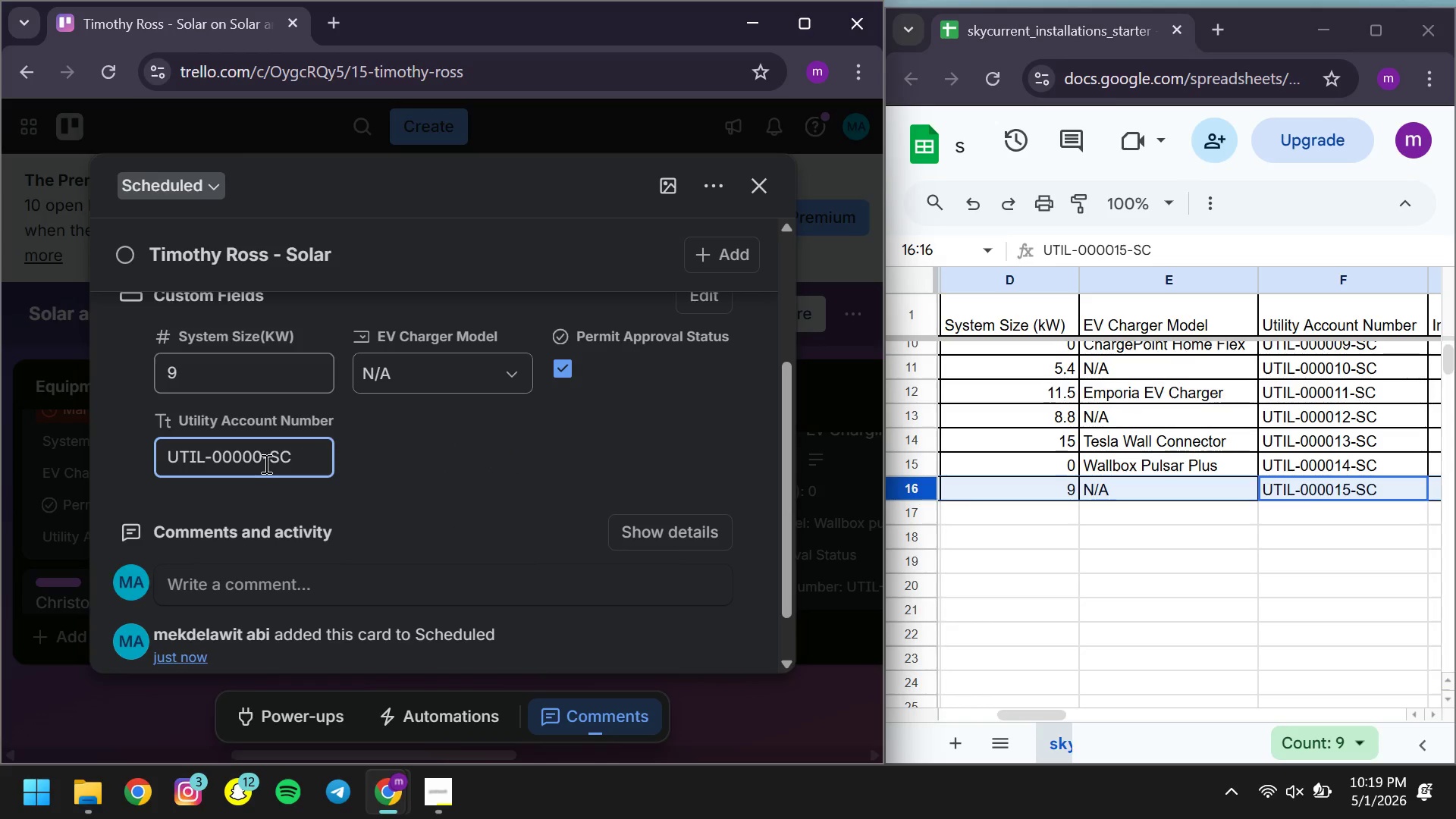 
key(Backspace)
key(Backspace)
type(15)
 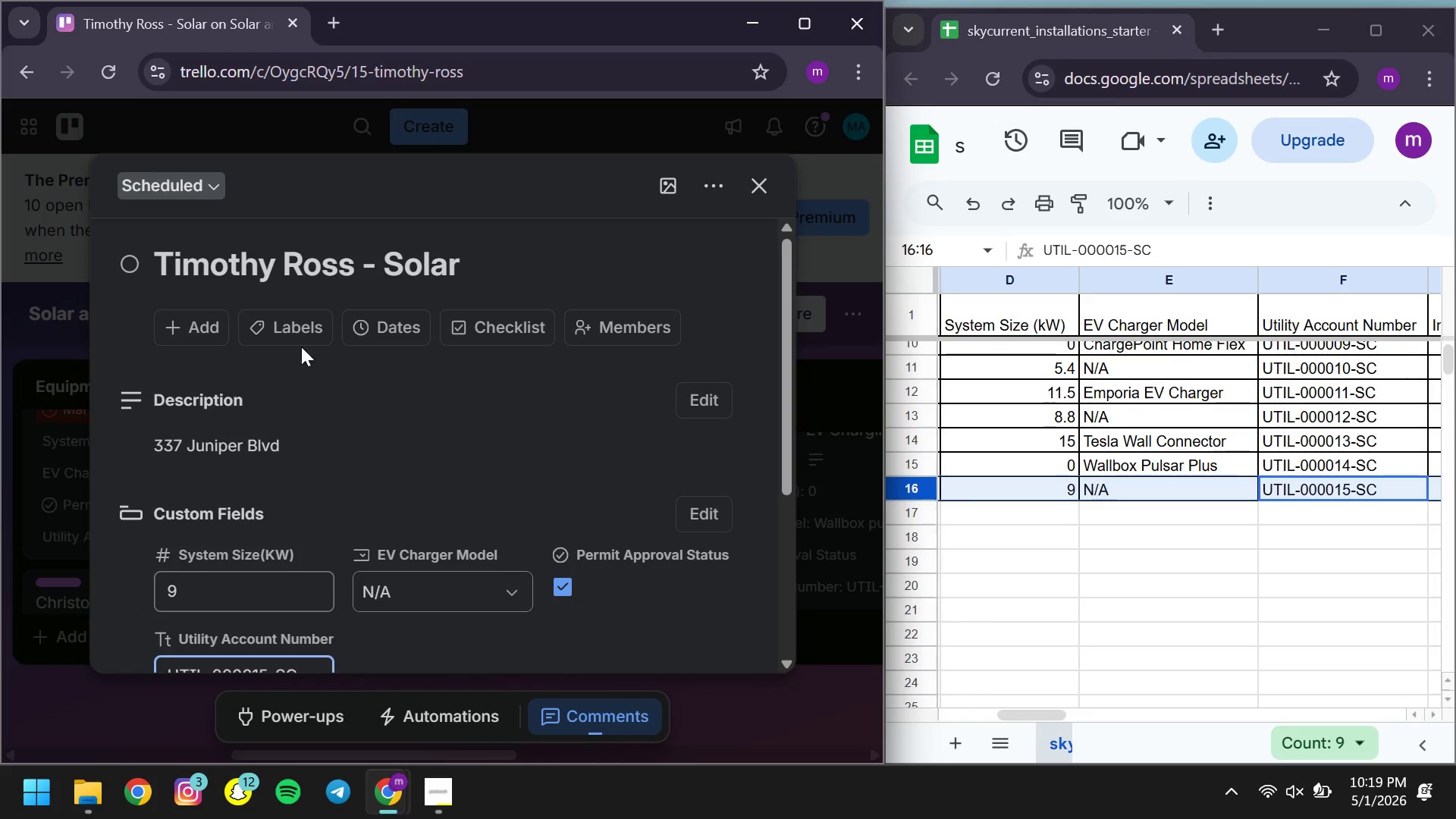 
left_click([279, 328])
 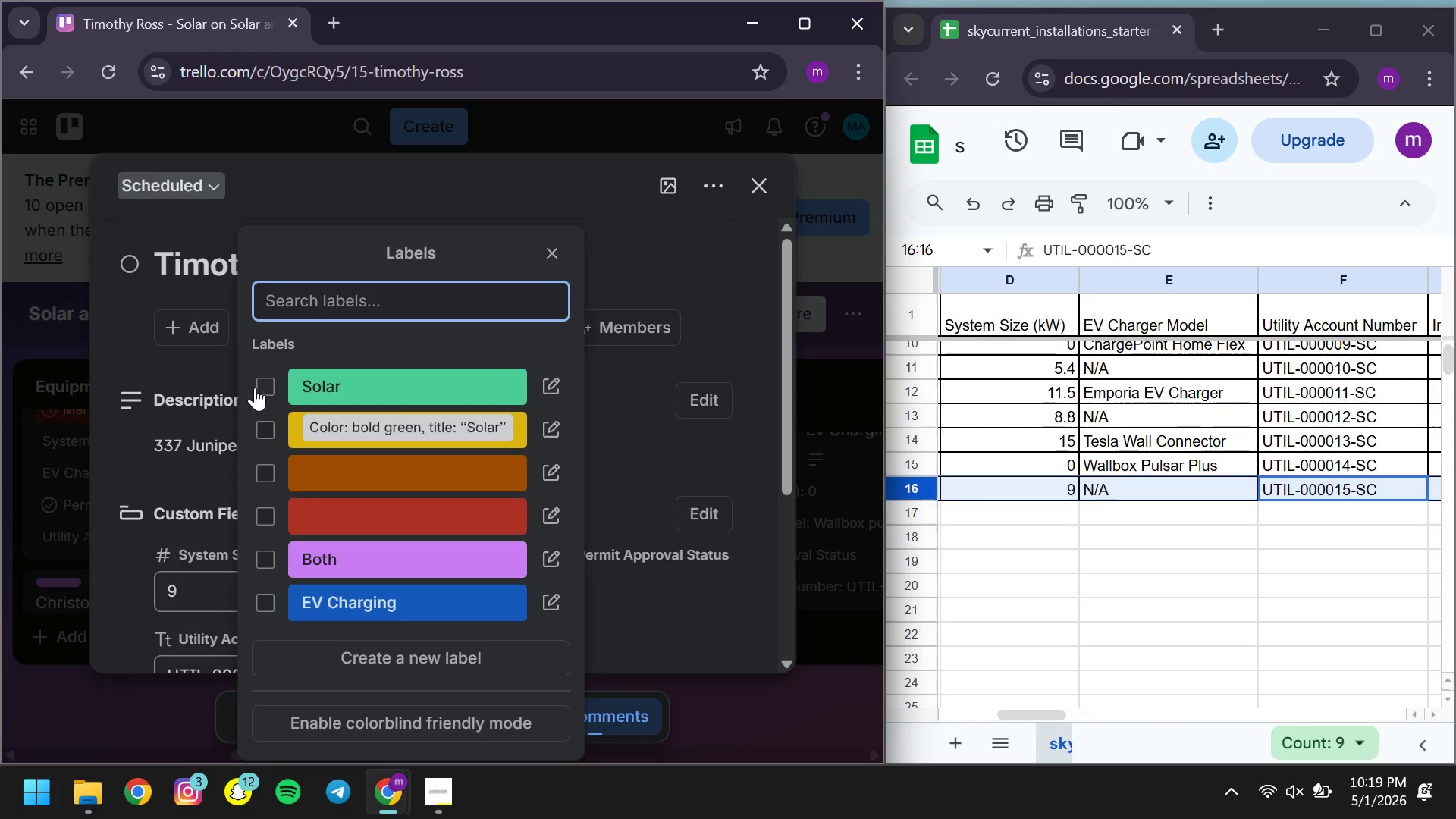 
left_click([255, 388])
 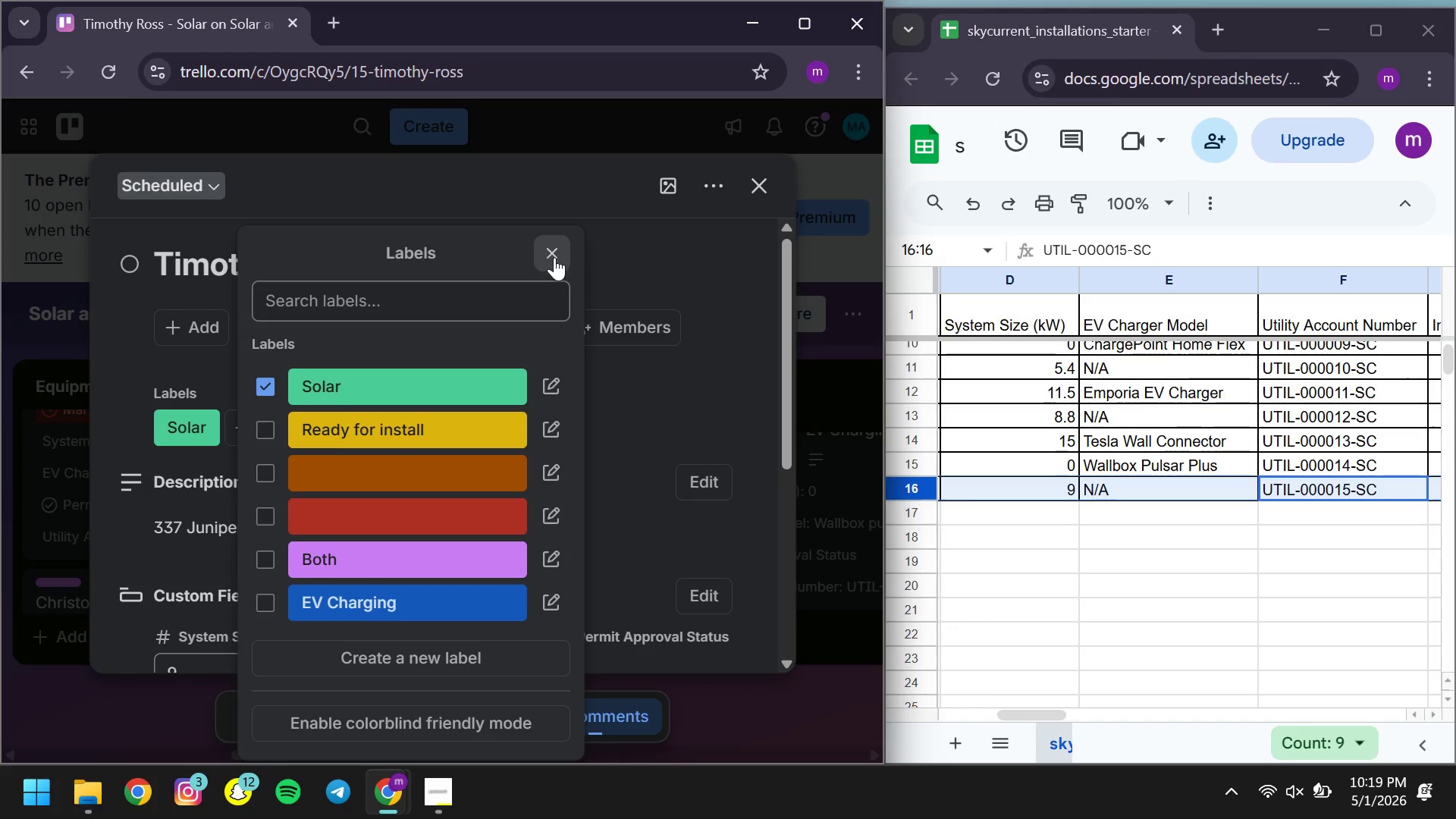 
left_click([556, 260])
 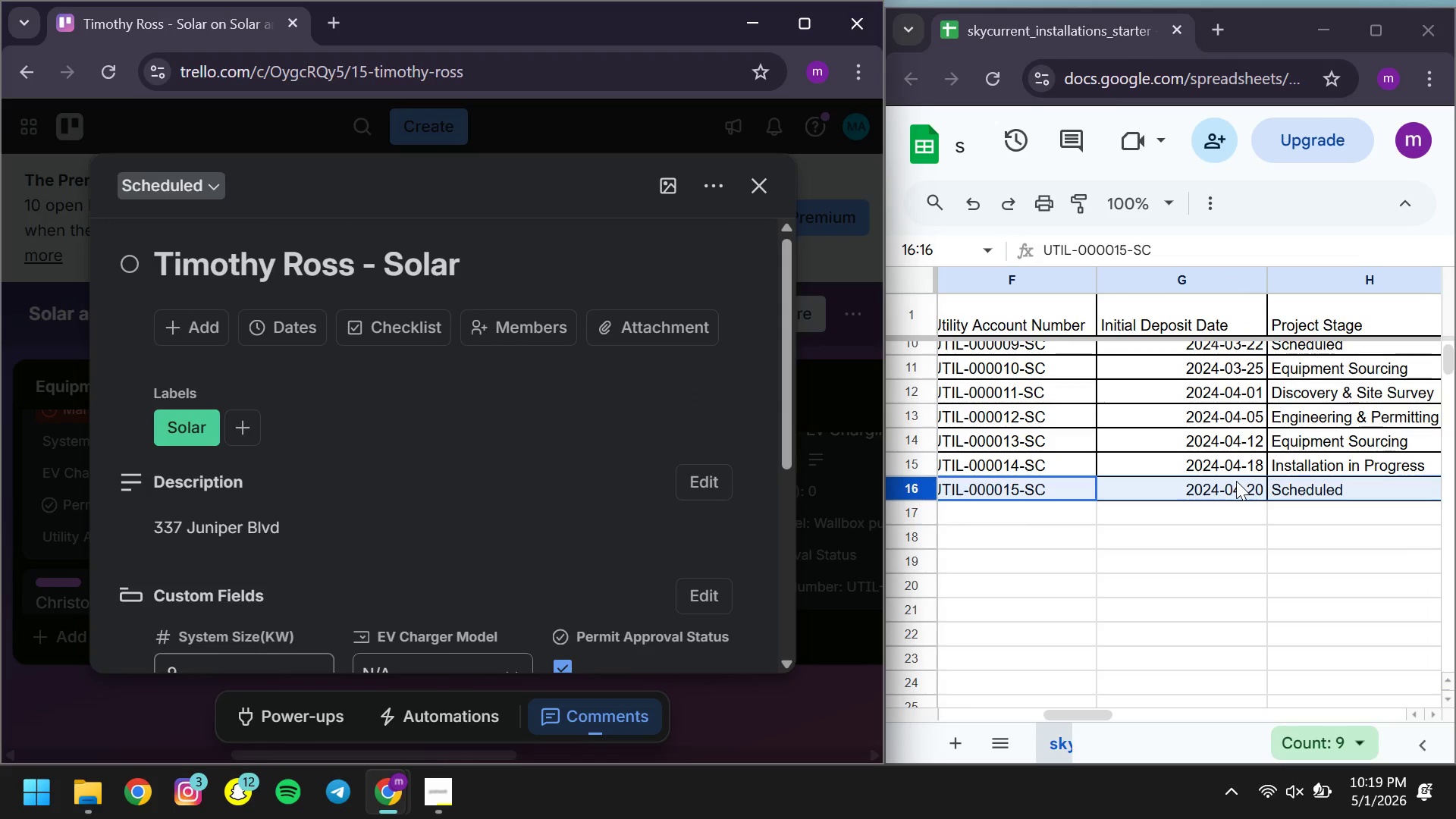 
double_click([1235, 492])
 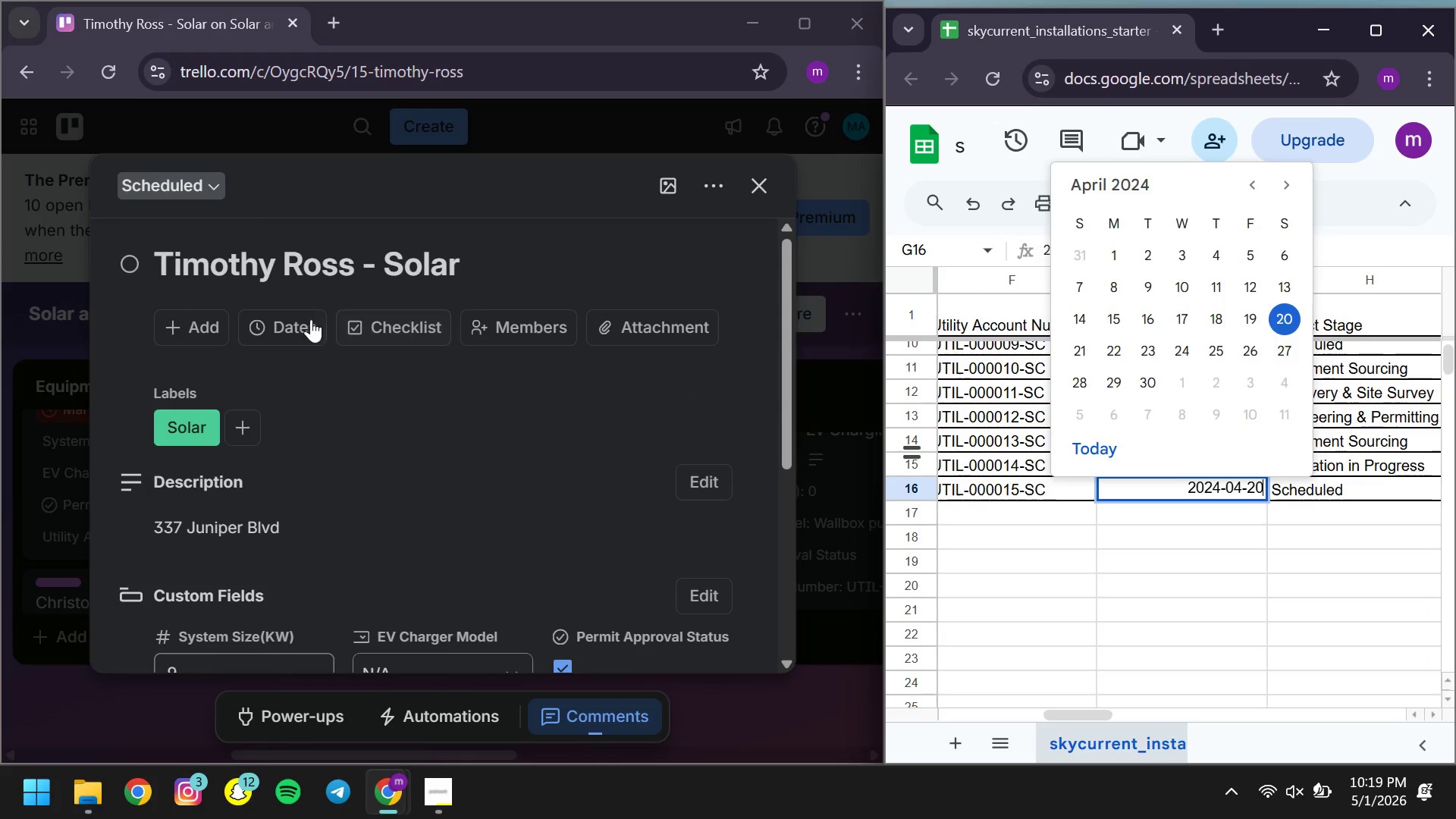 
left_click([268, 325])
 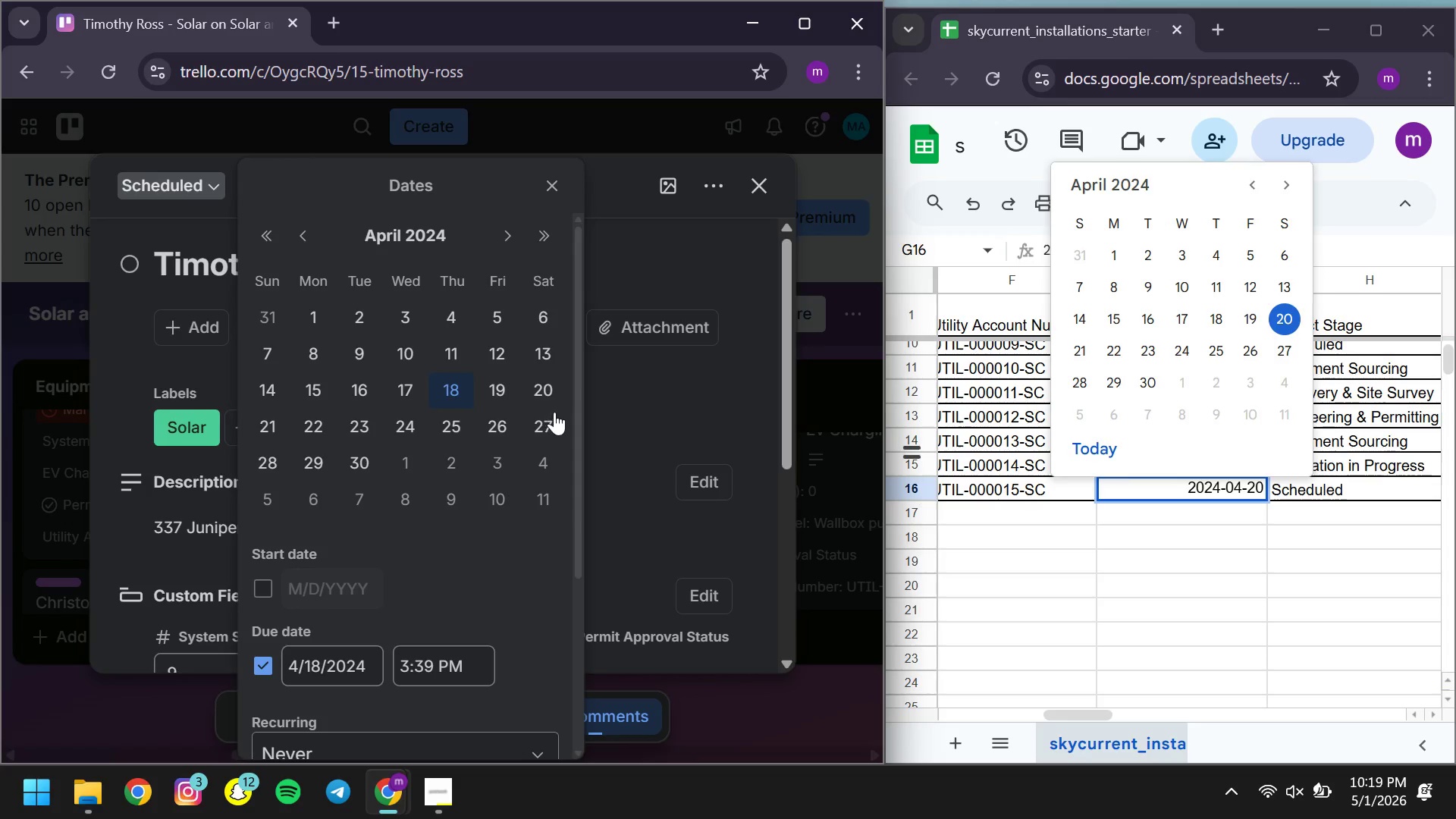 
left_click([540, 384])
 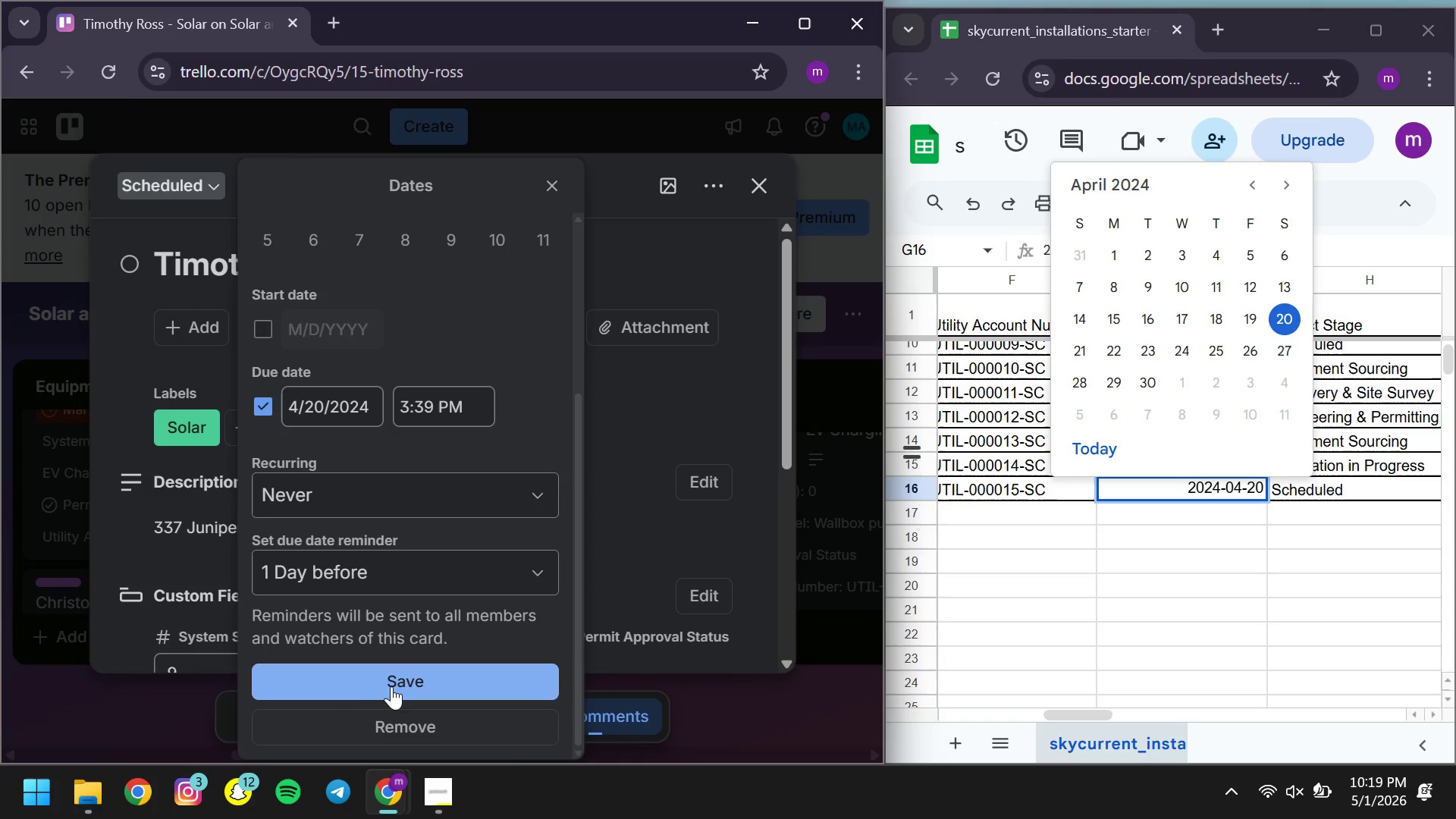 
left_click([385, 678])
 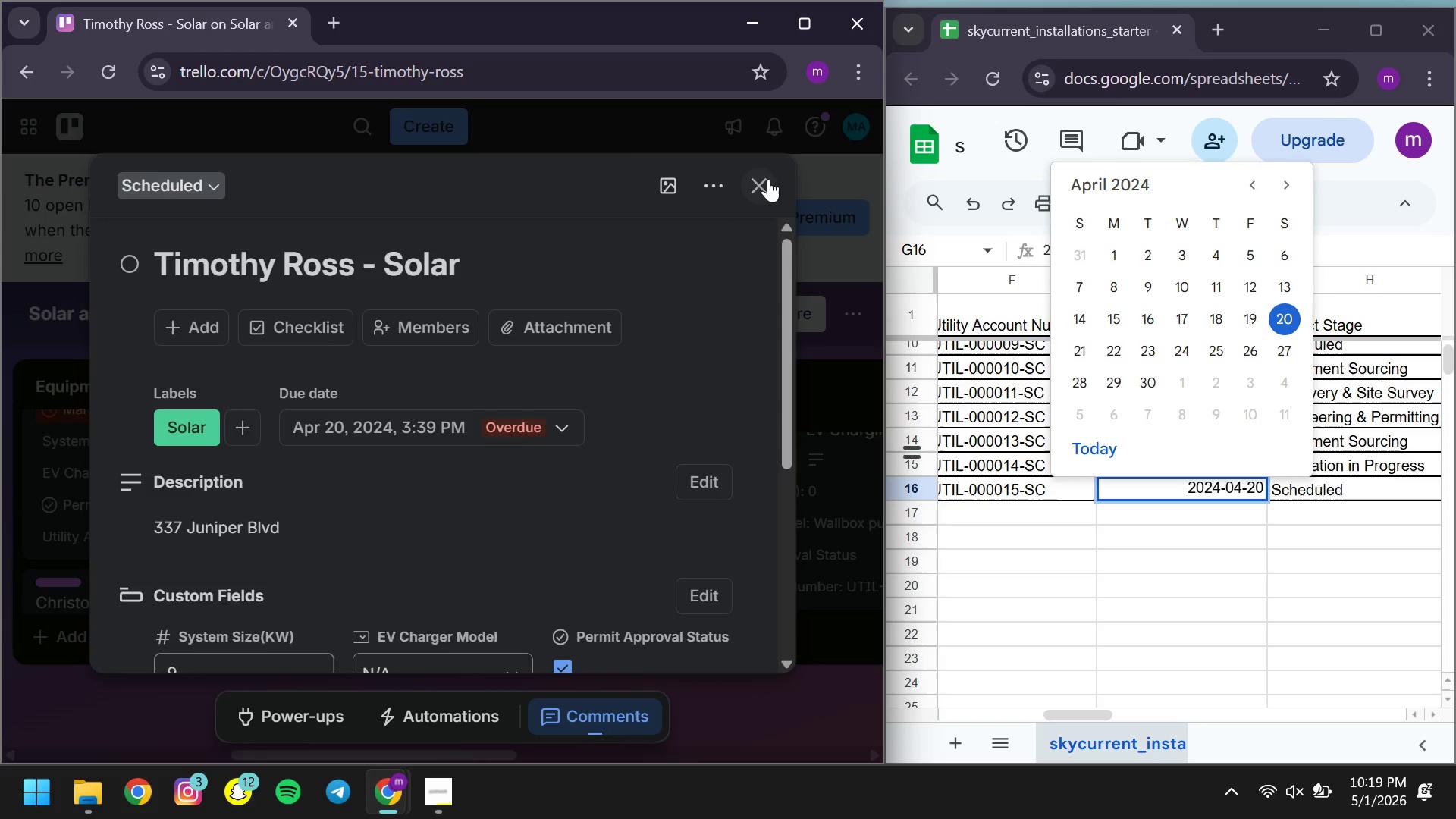 
left_click([768, 179])
 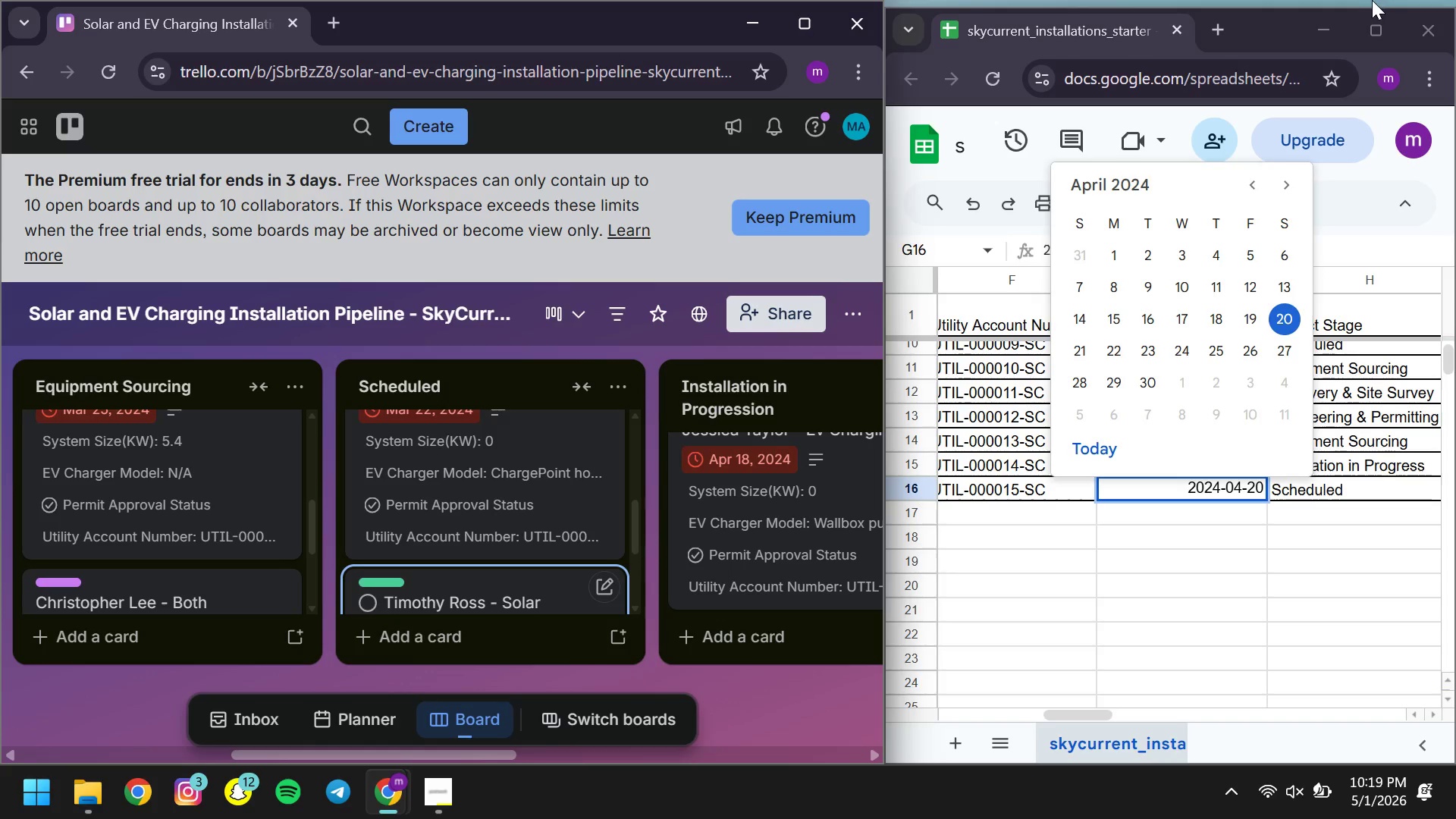 
left_click([1330, 23])
 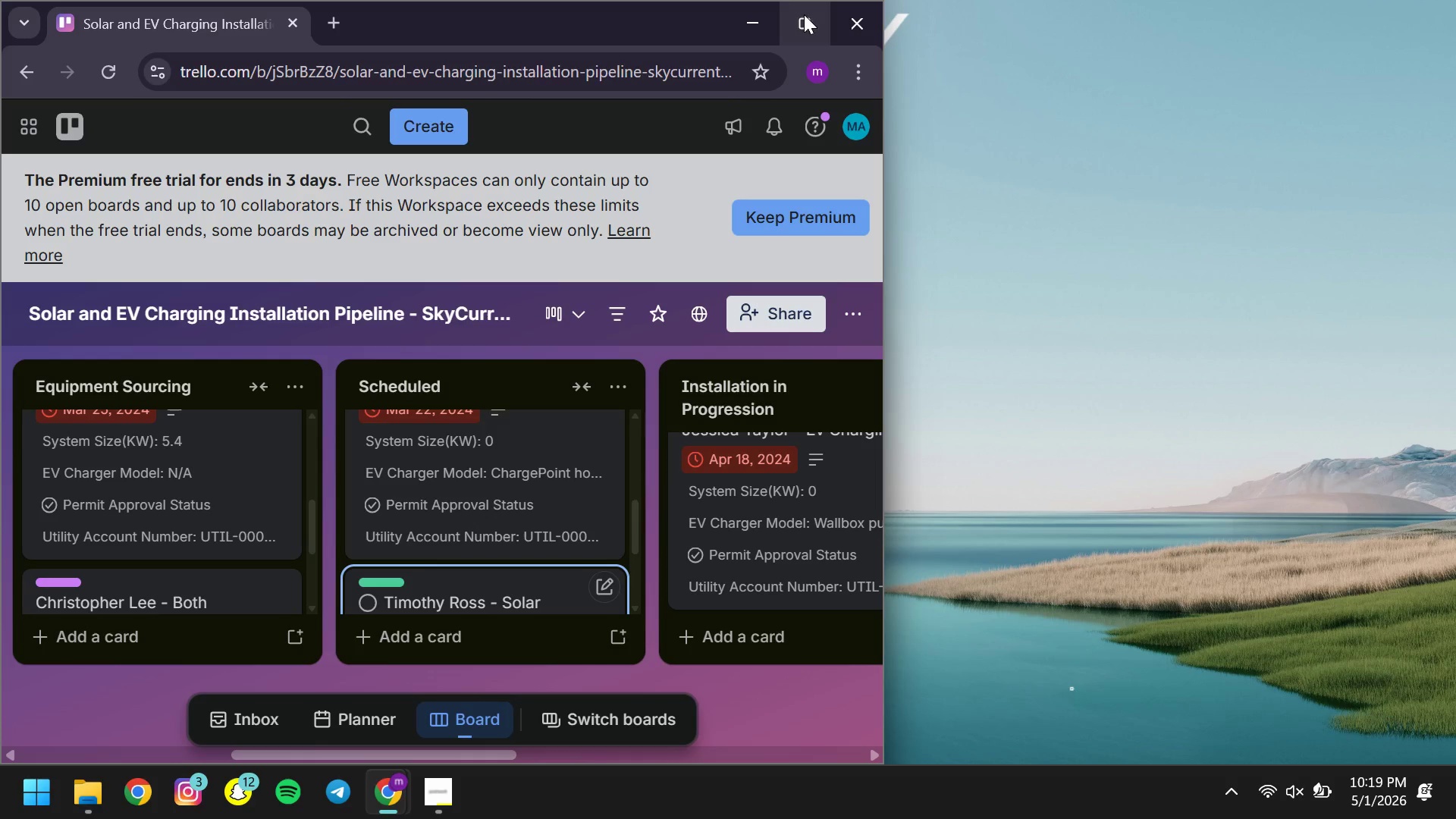 
left_click([805, 16])
 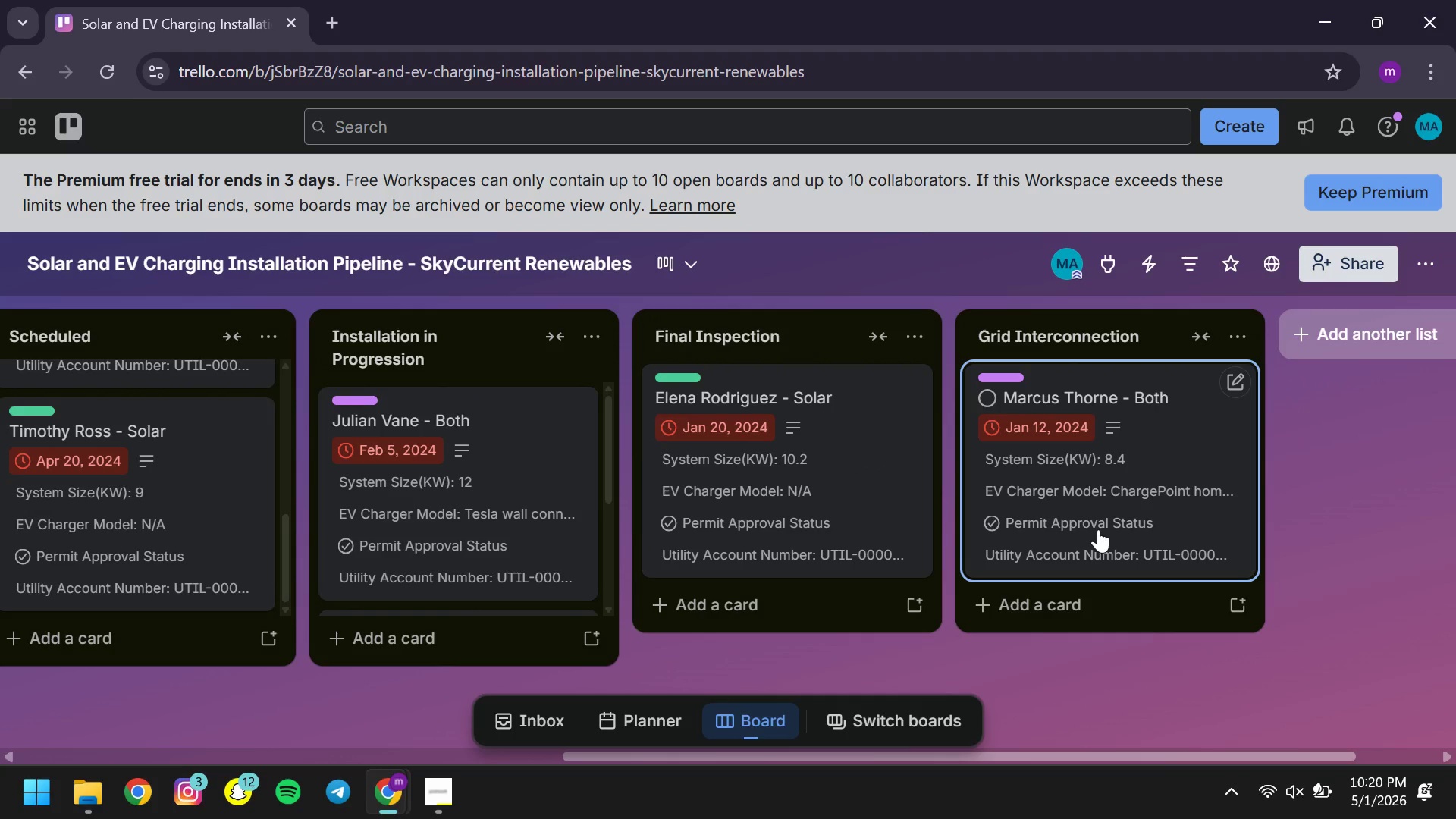 
wait(17.92)
 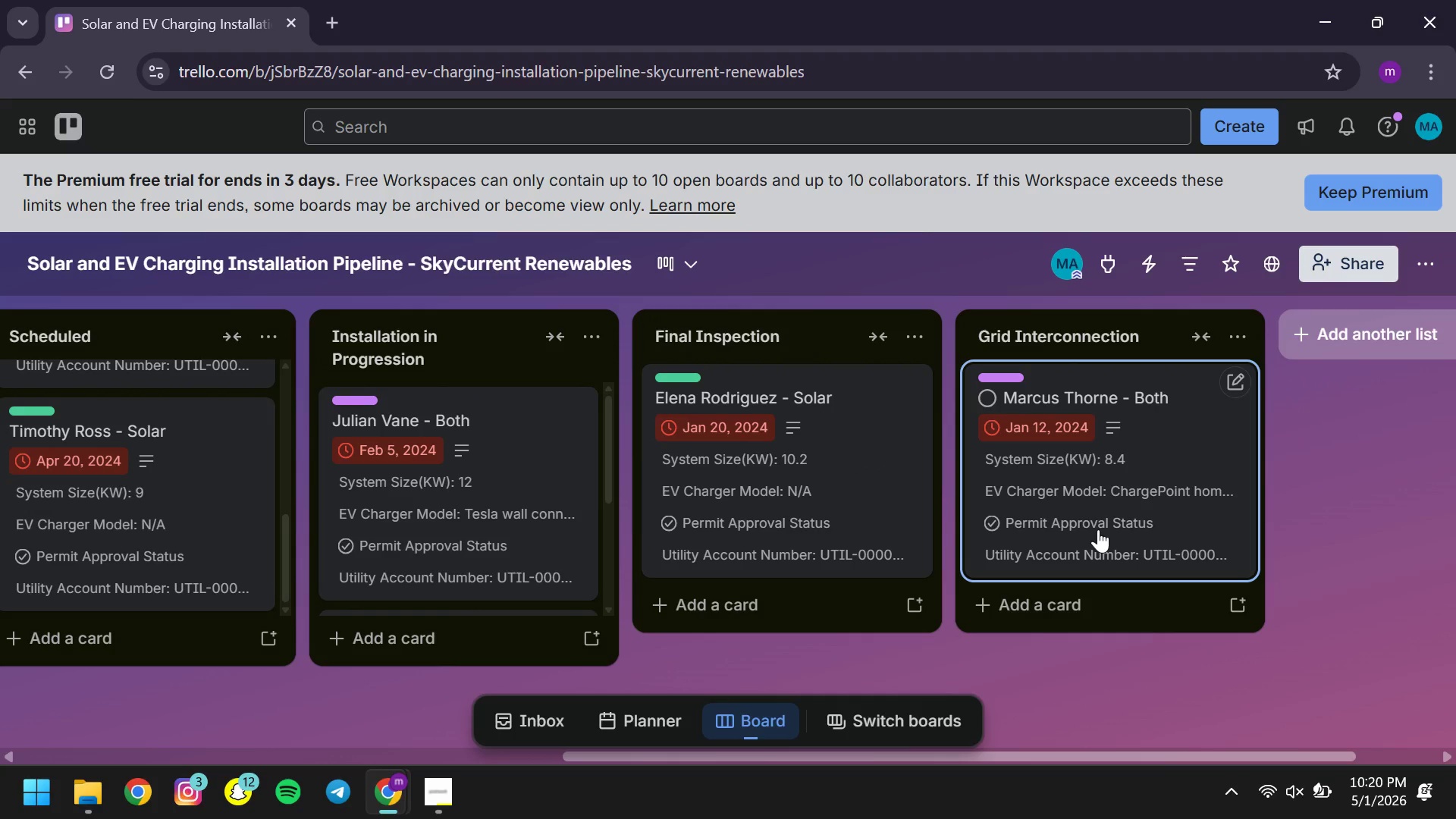 
left_click([539, 667])
 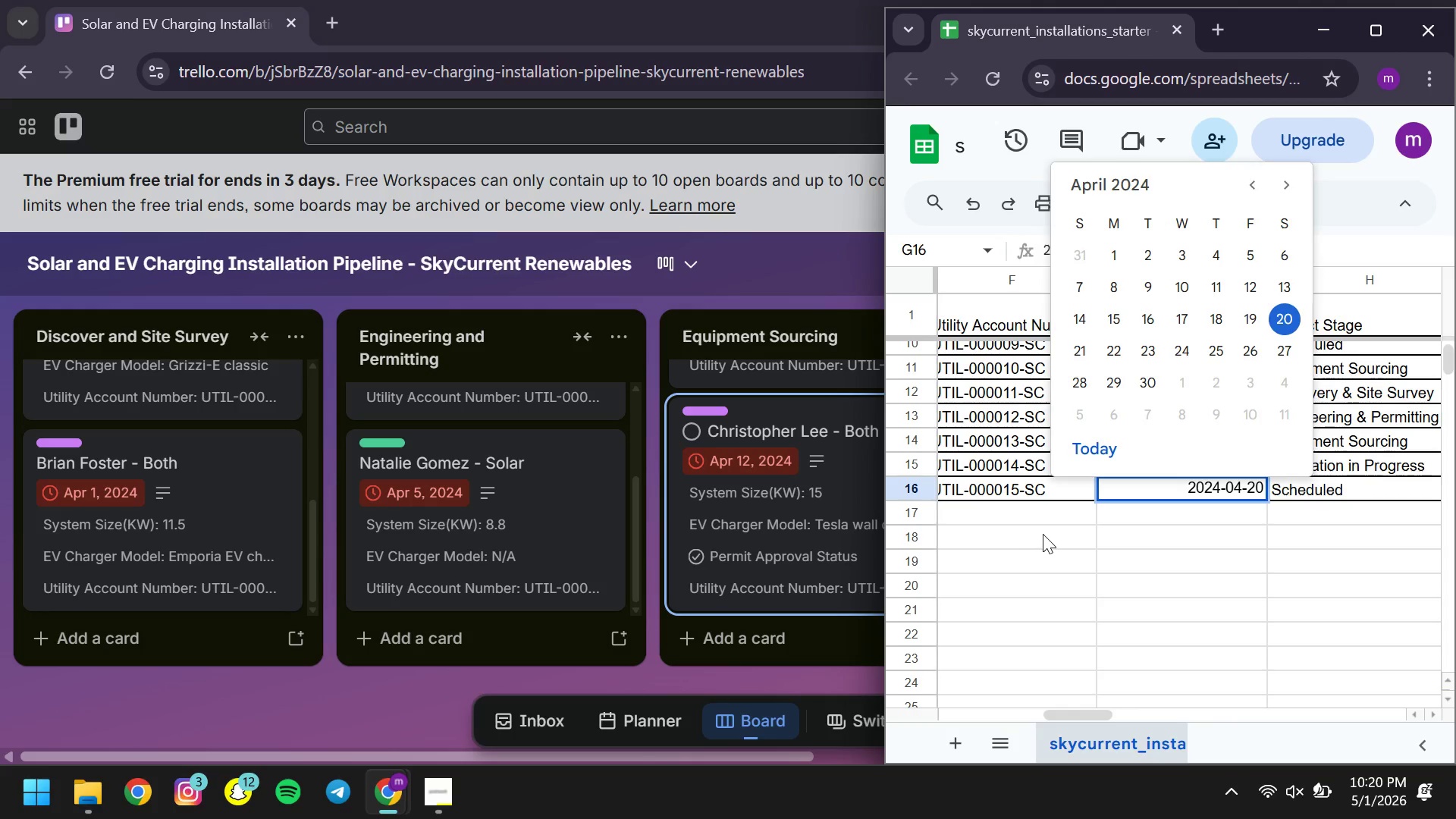 
left_click([1043, 534])
 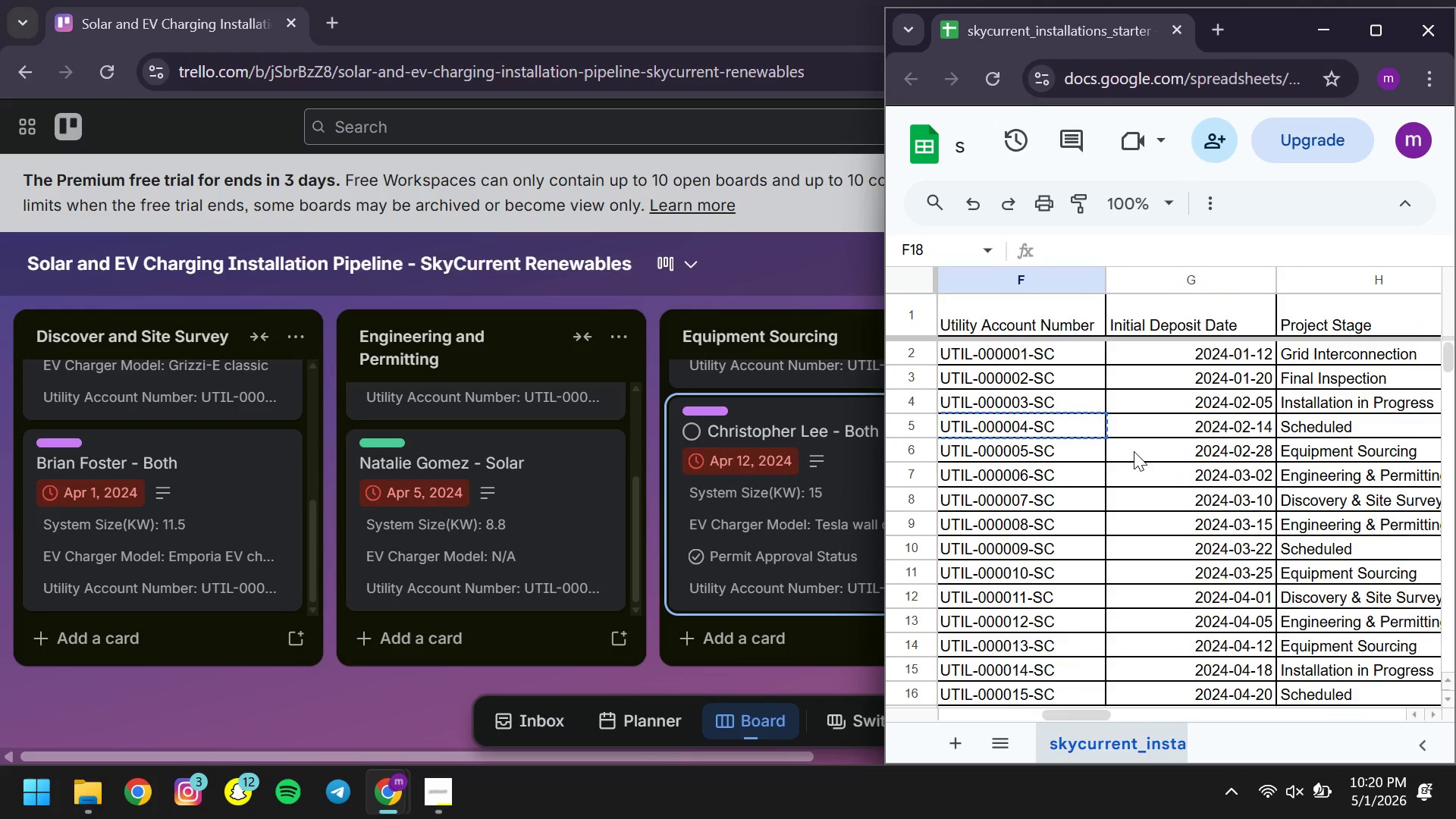 
wait(14.77)
 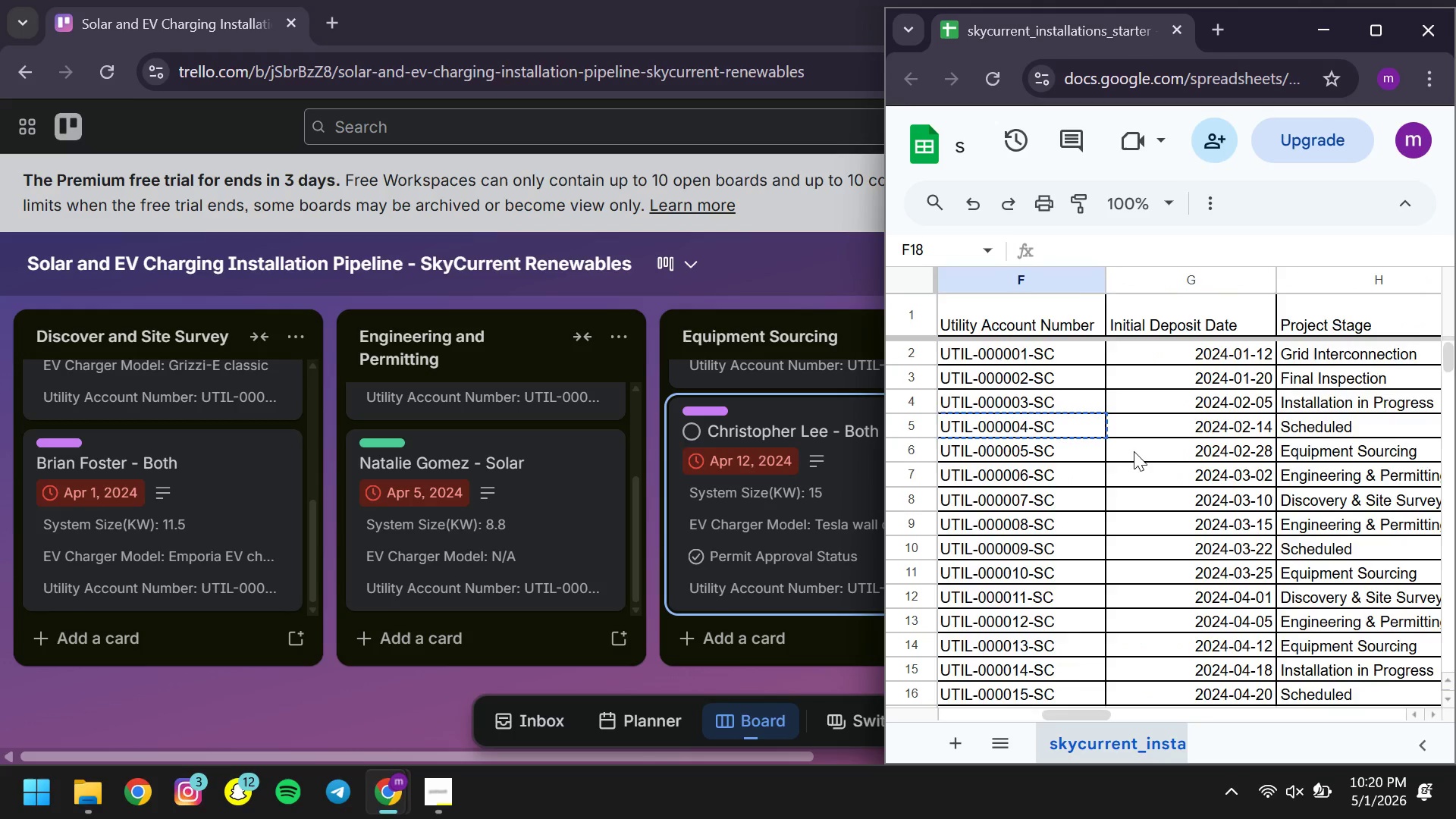 
left_click([1168, 352])
 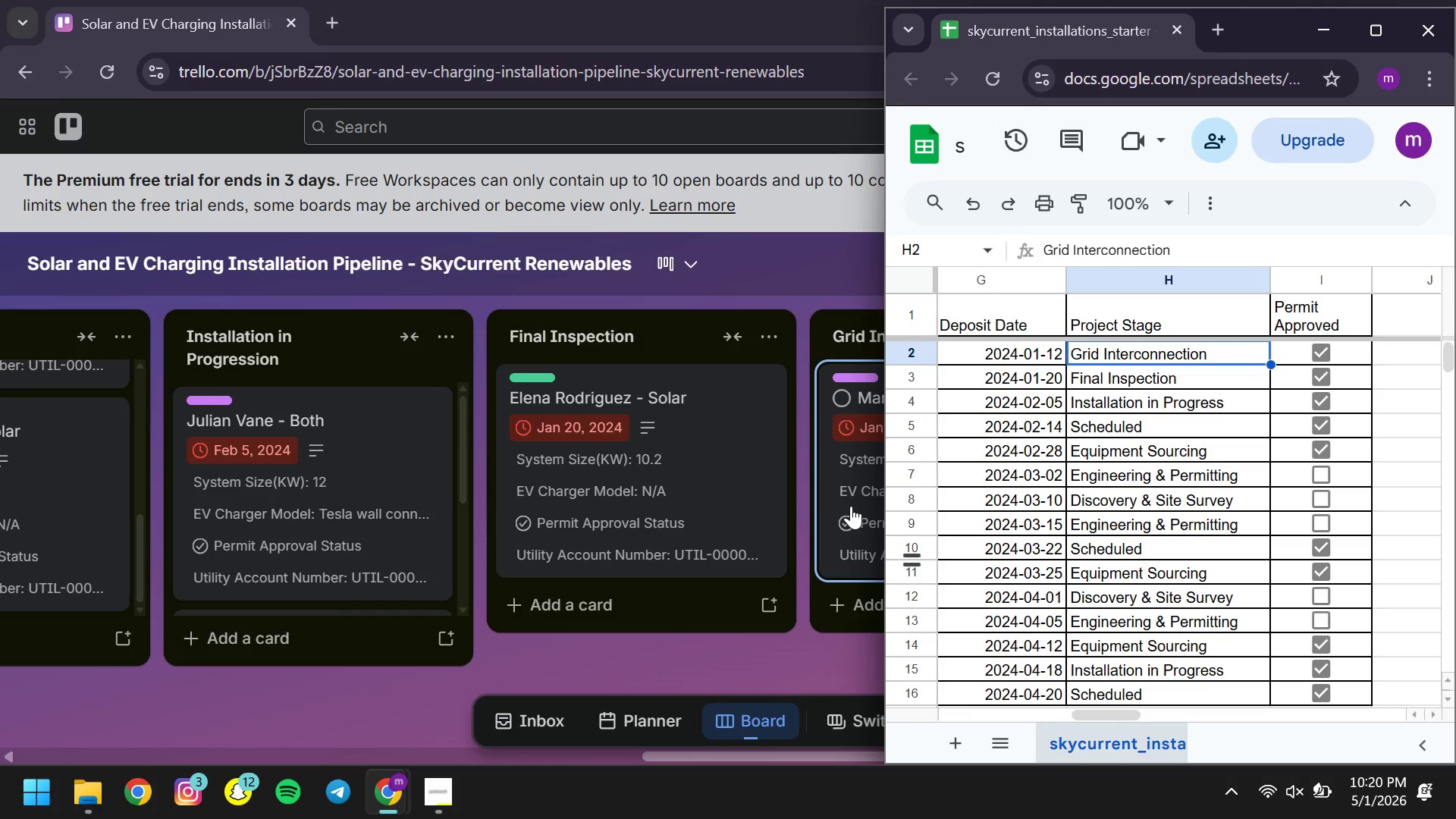 
wait(15.88)
 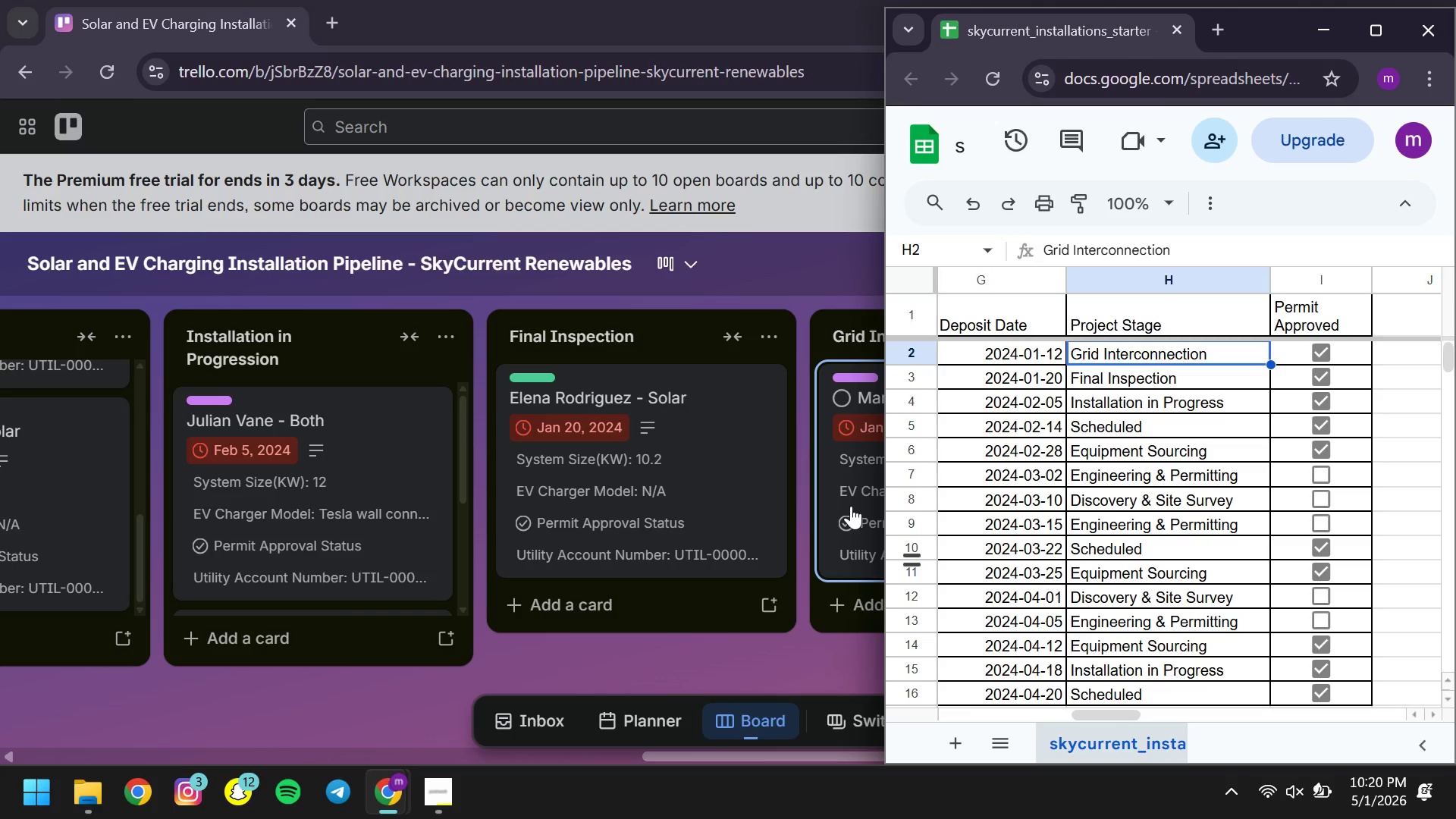 
left_click([1162, 378])
 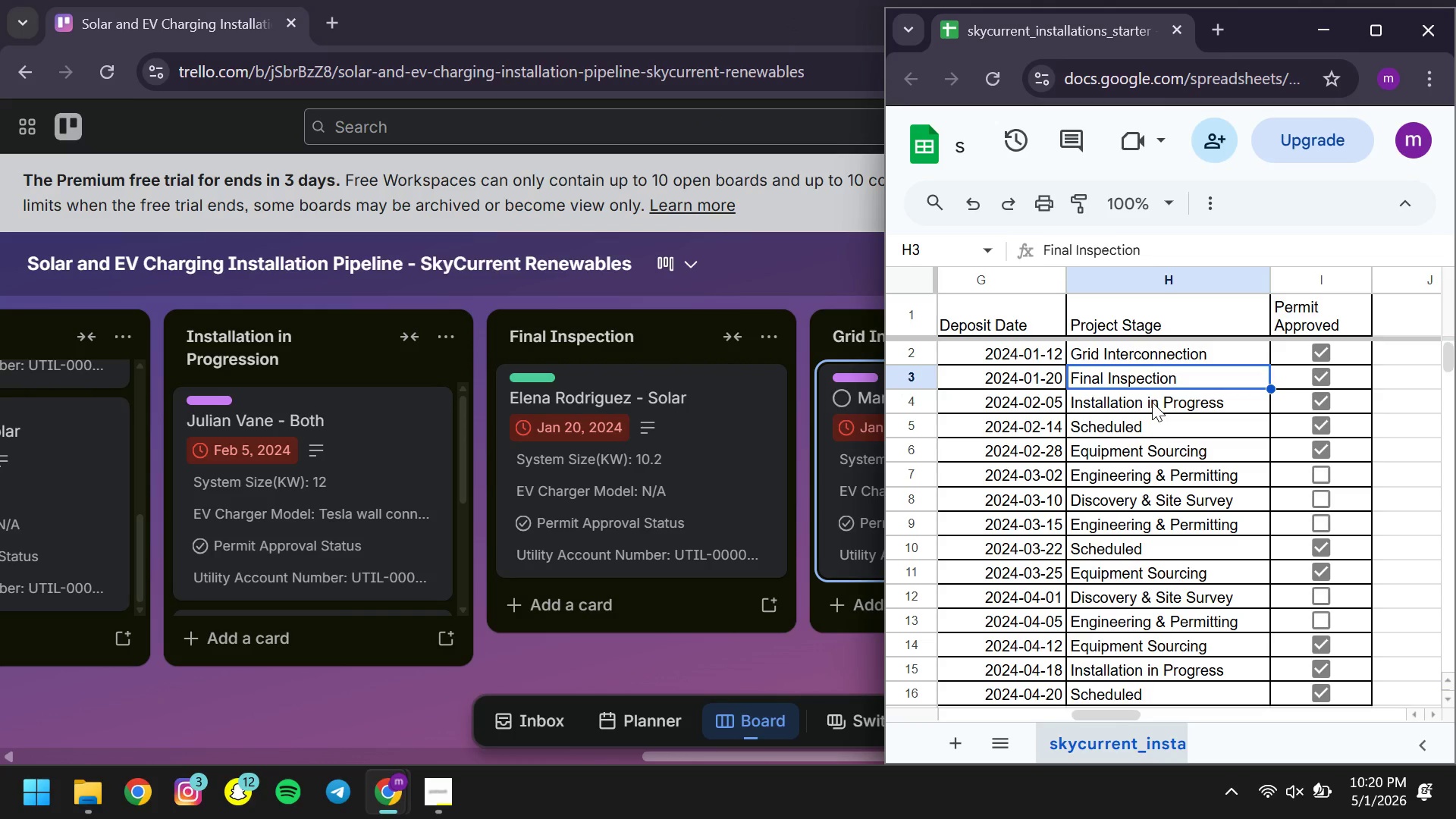 
left_click([1152, 402])
 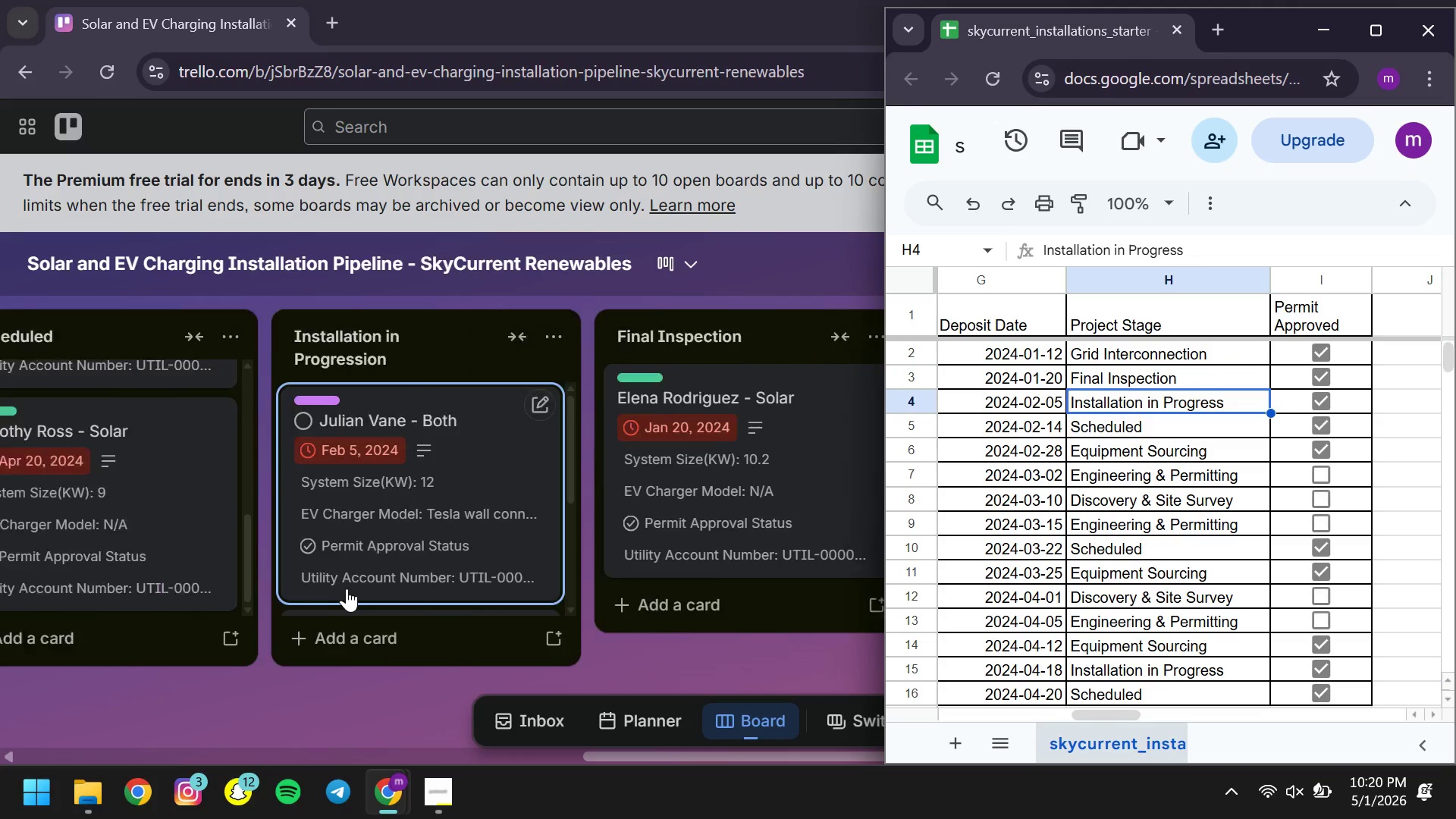 
wait(10.27)
 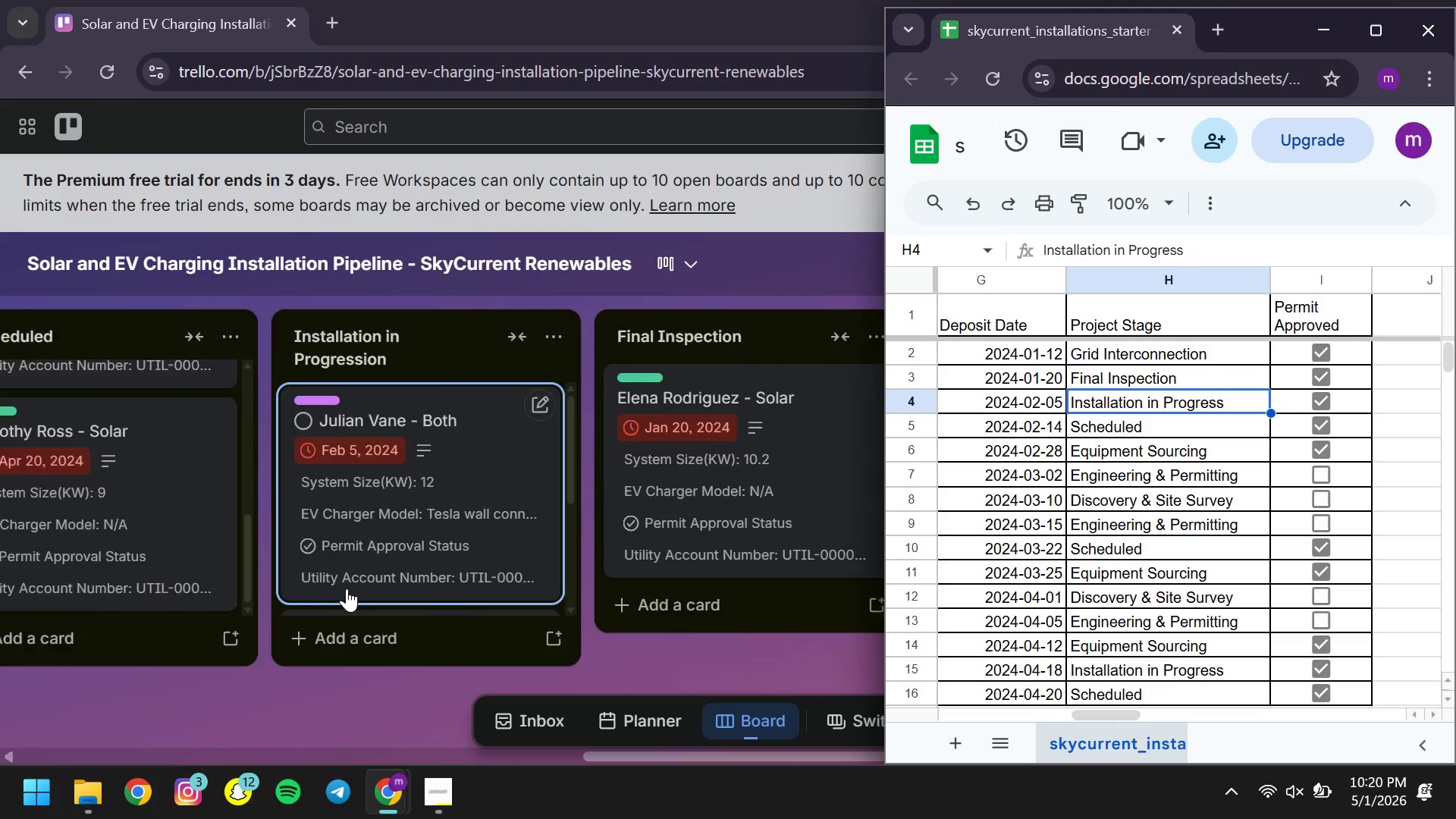 
left_click([994, 359])
 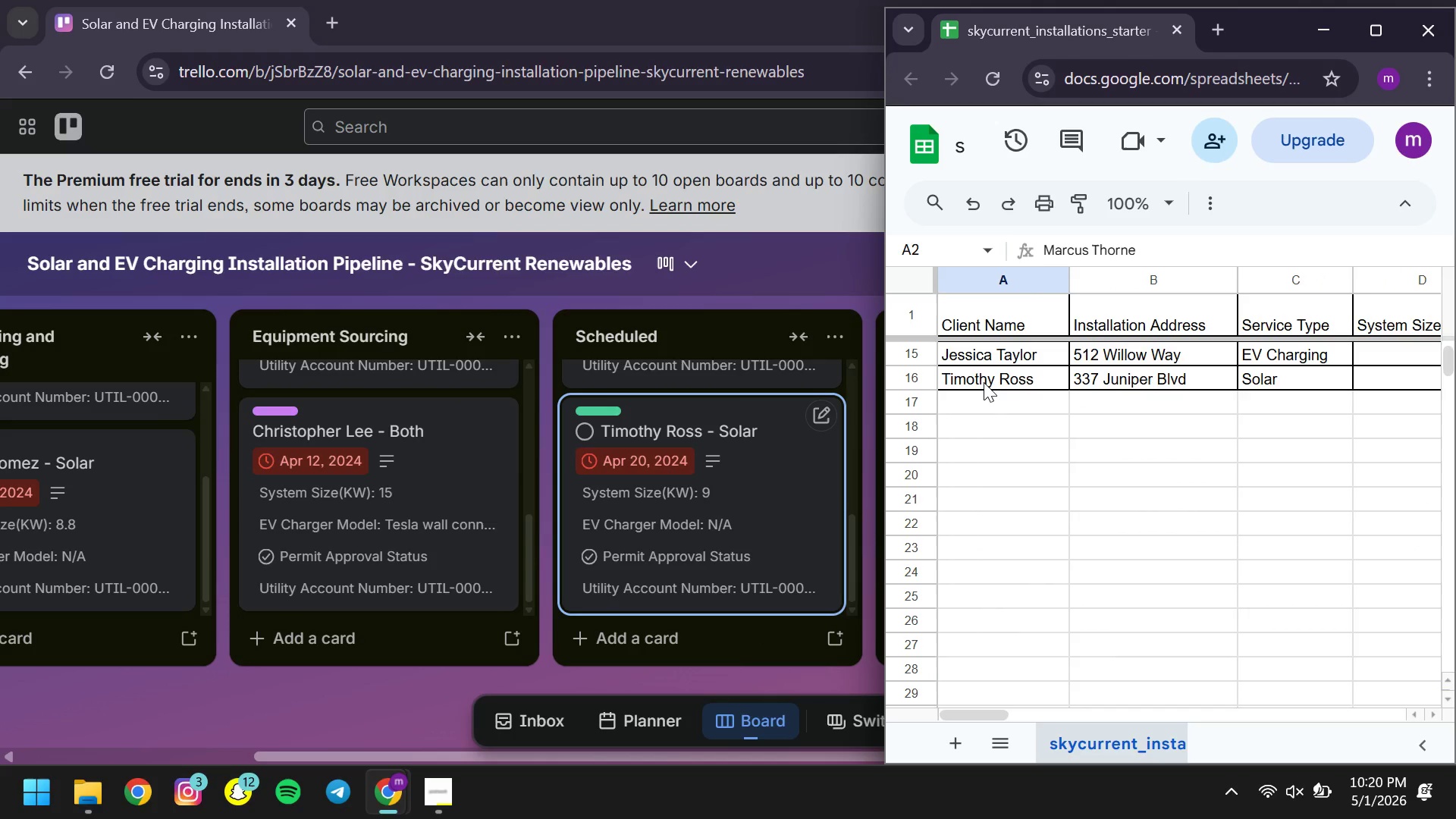 
hold_key(key=ShiftLeft, duration=0.7)
left_click([984, 382])
 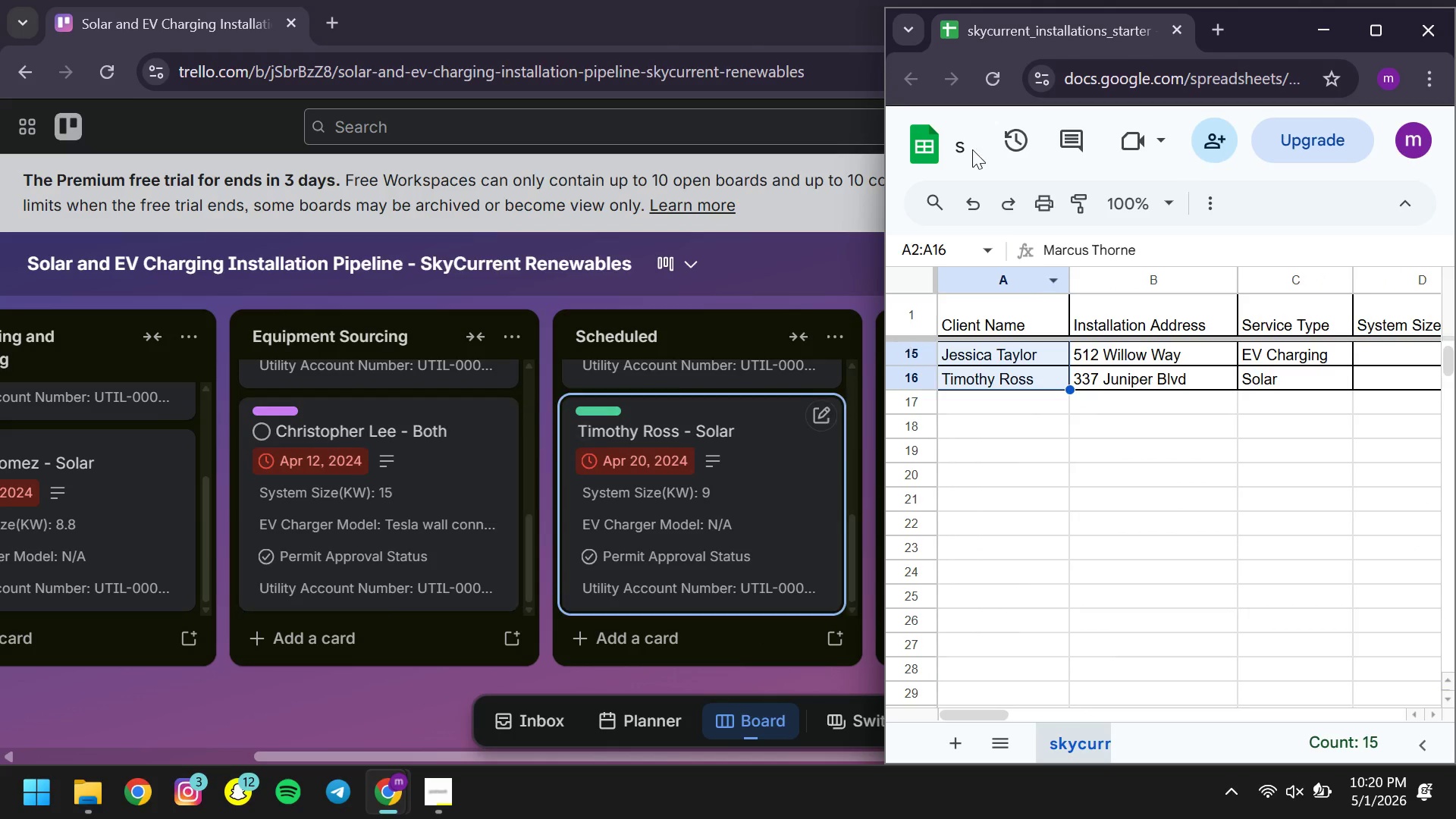 
left_click([680, 26])
 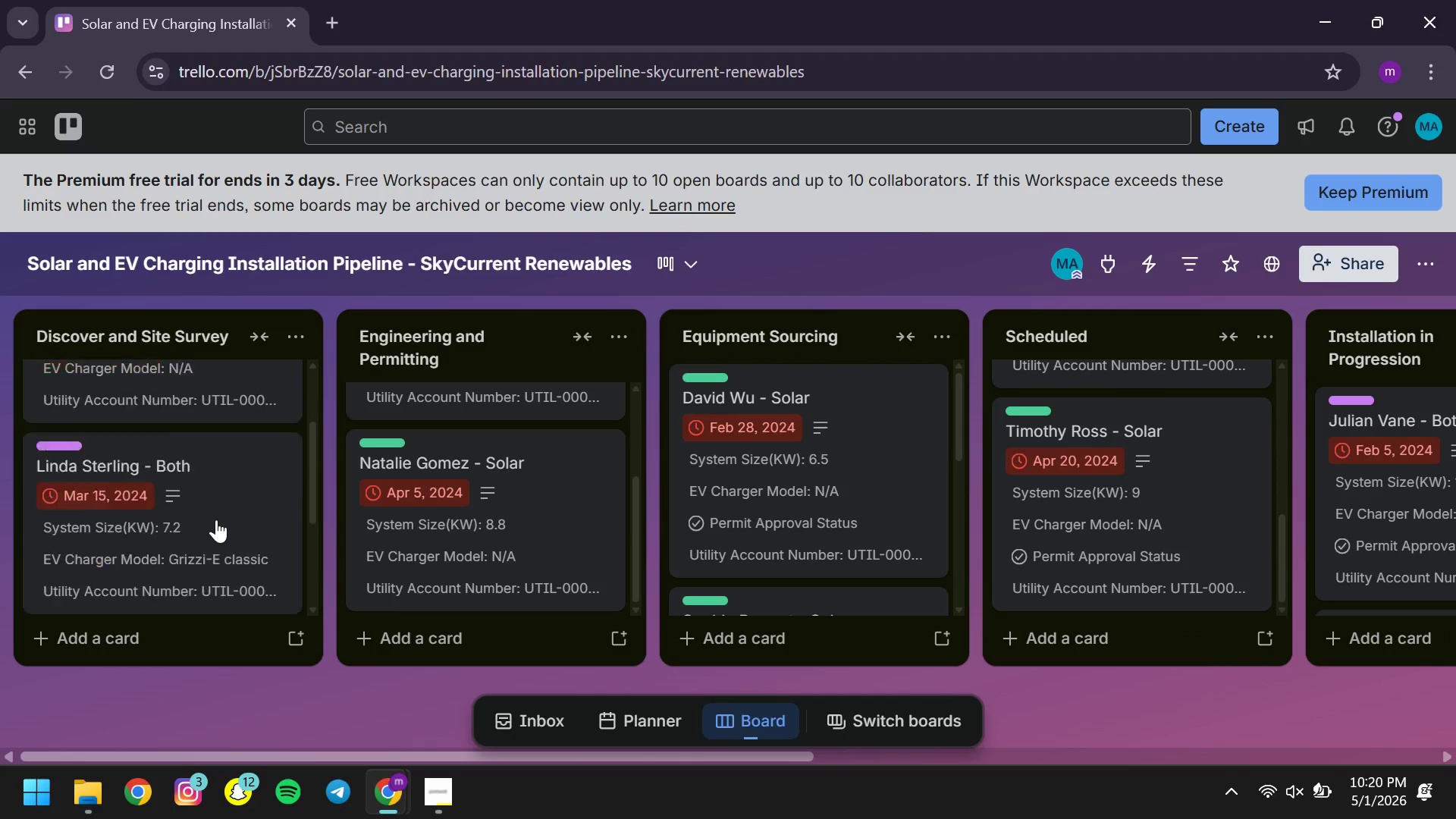 
wait(8.58)
 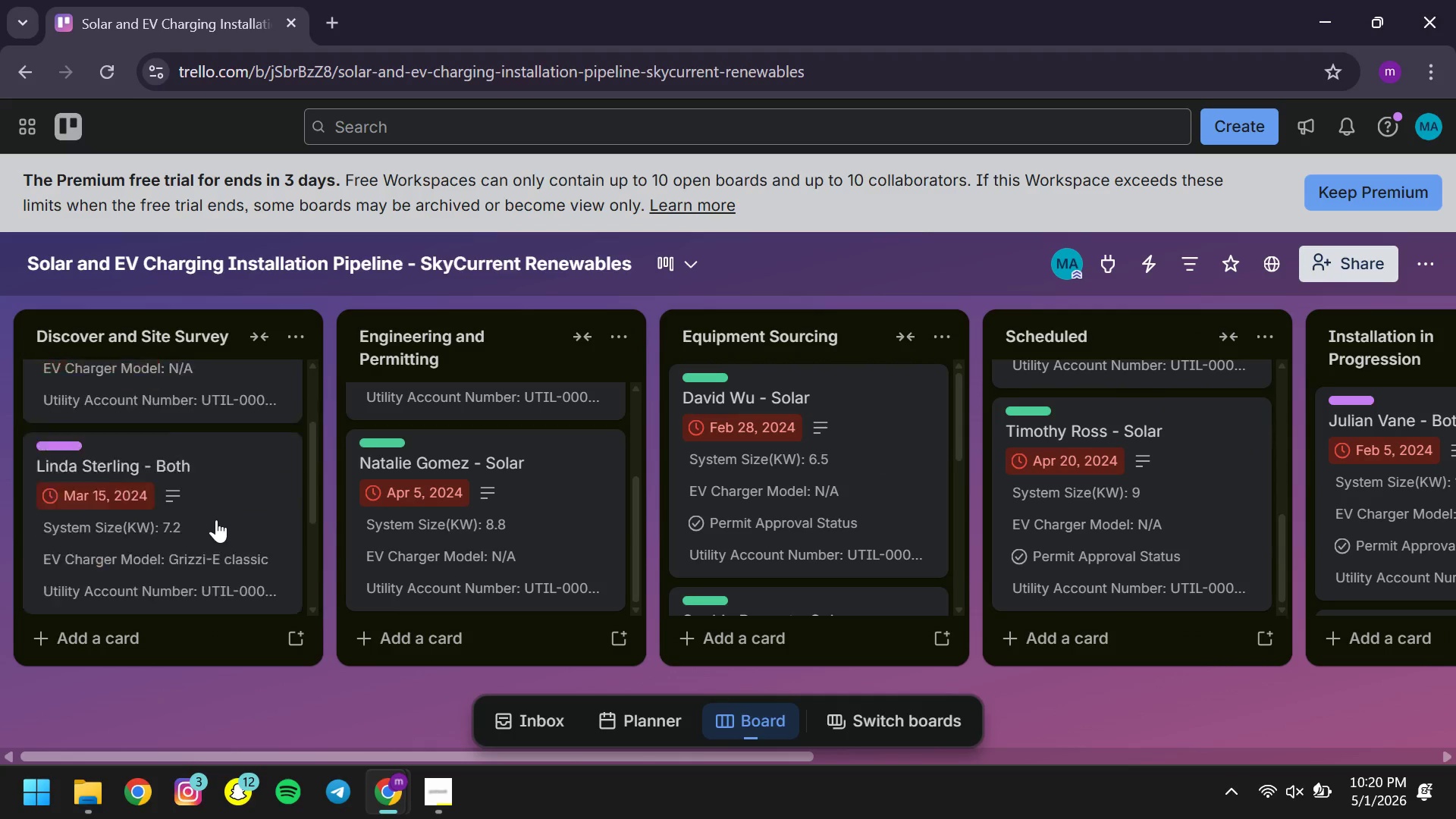 
mouse_move([907, 563])
 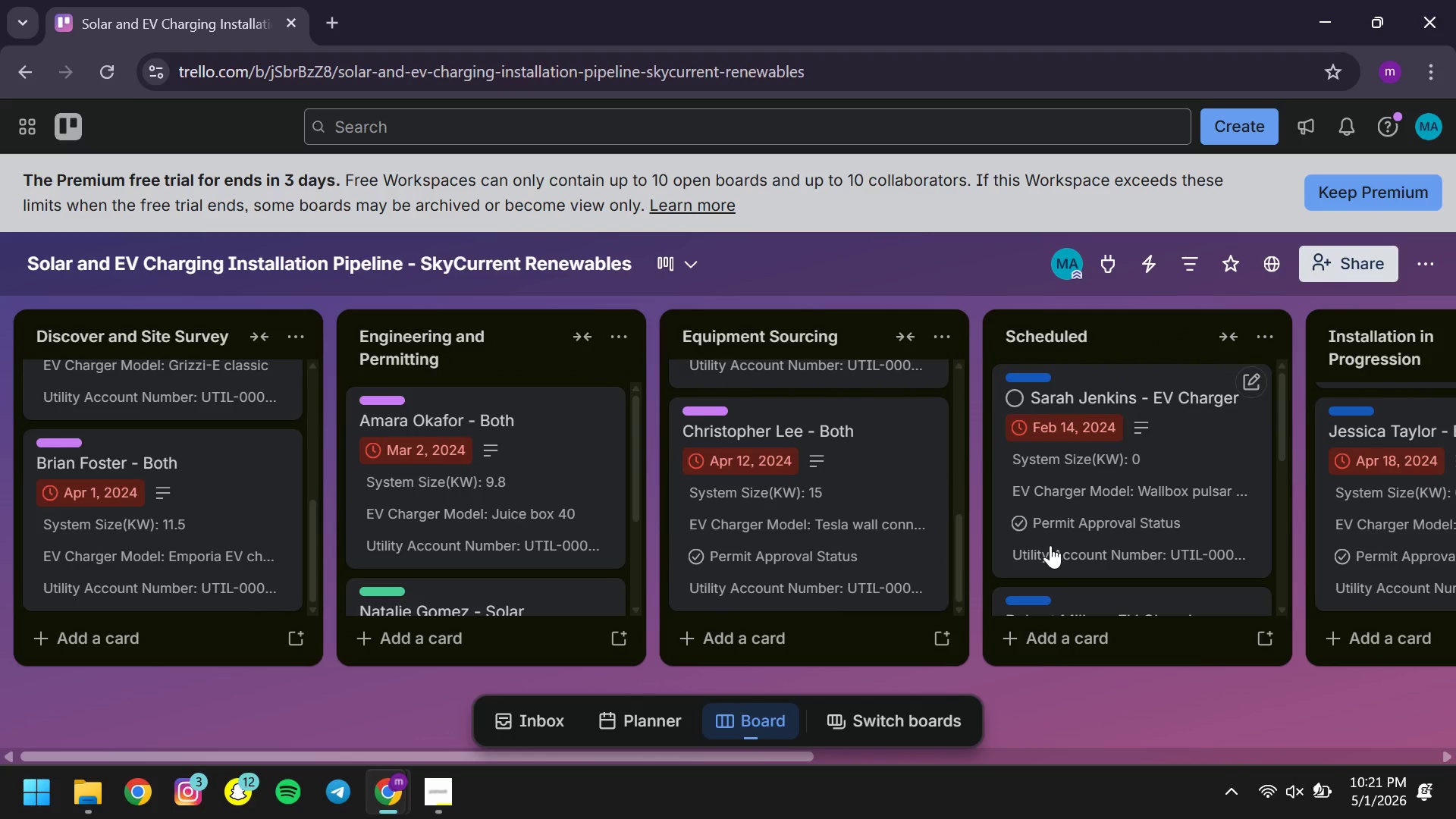 
wait(34.27)
 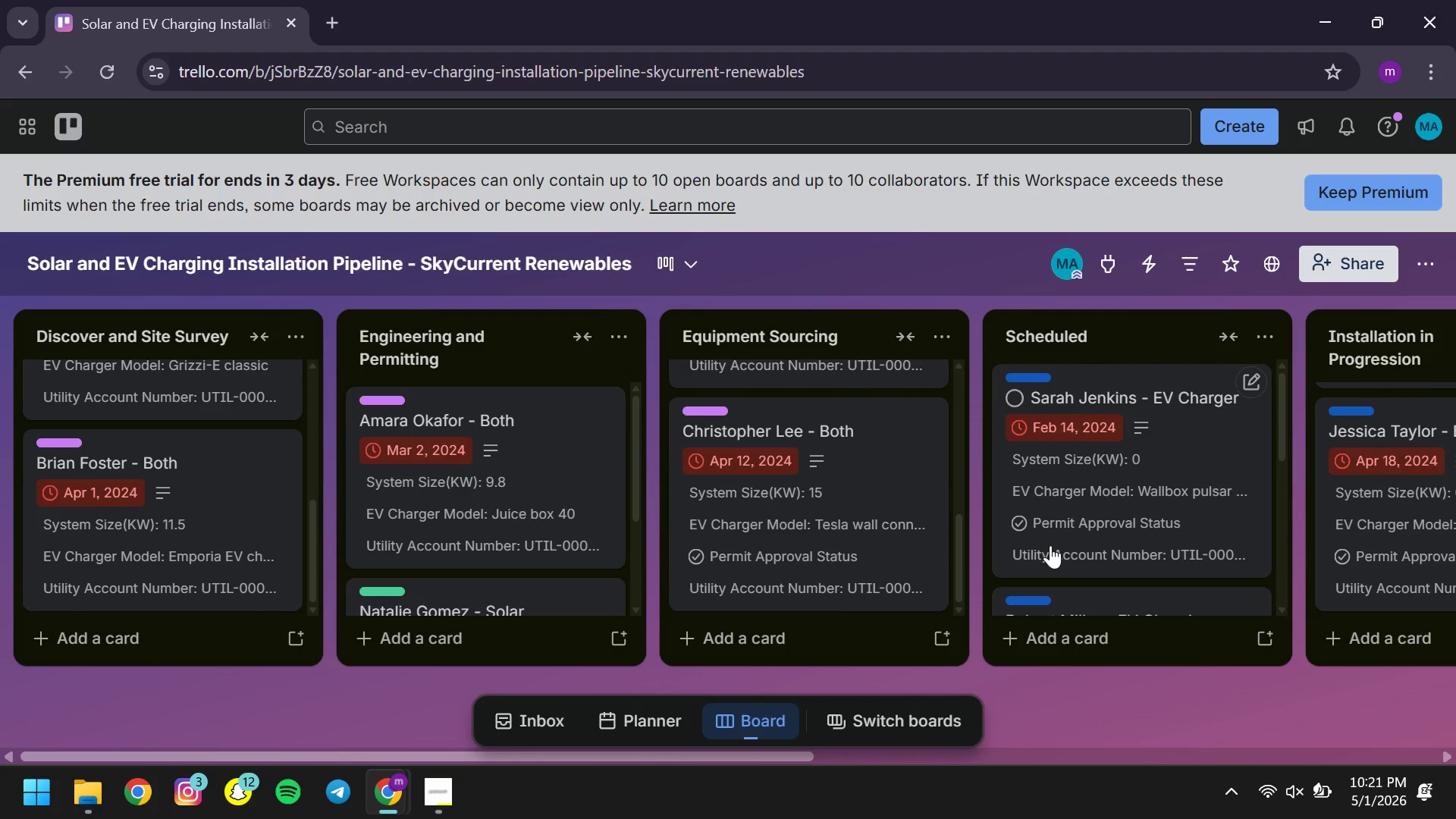 
left_click([689, 259])
 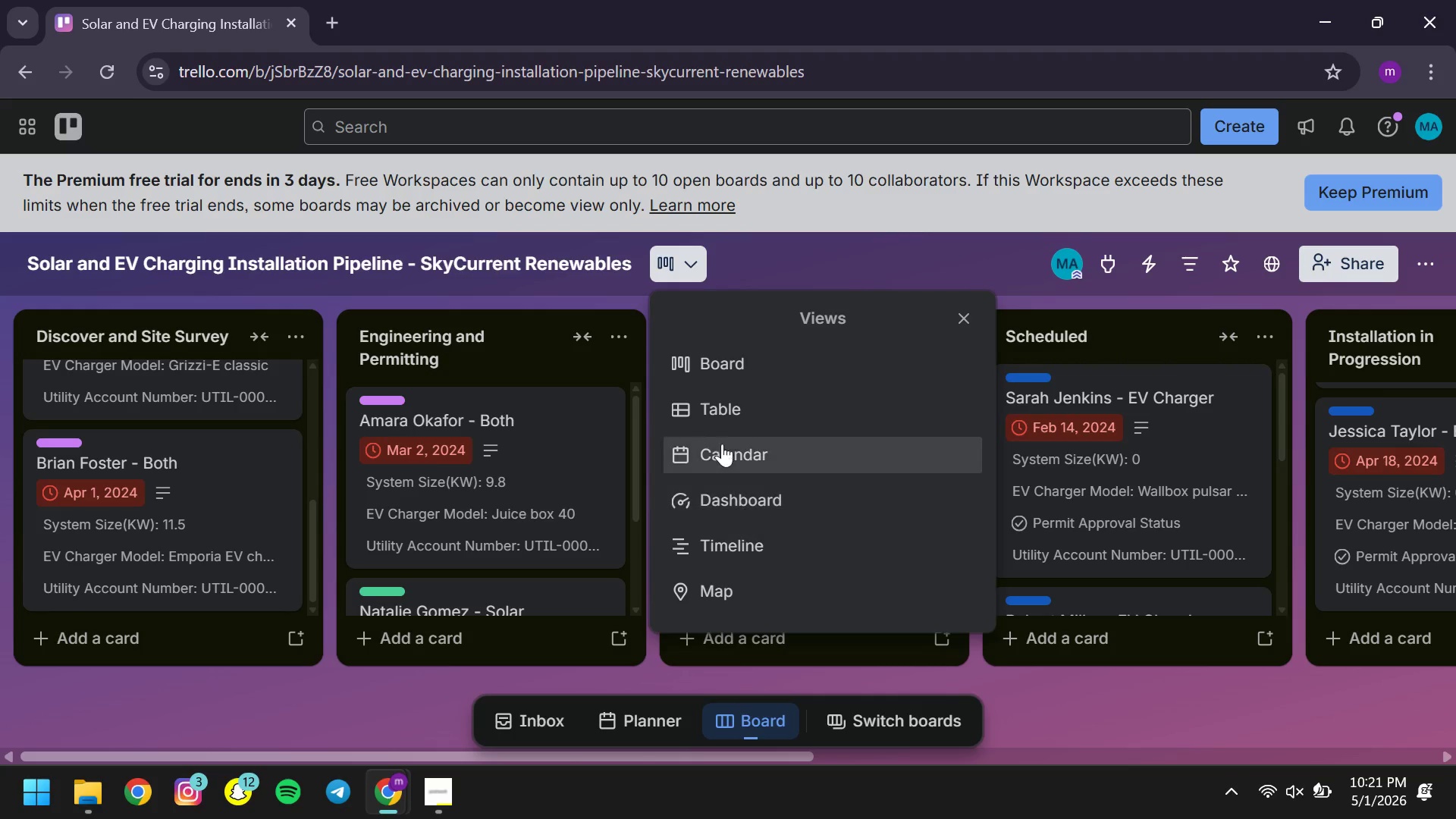 
left_click([720, 450])
 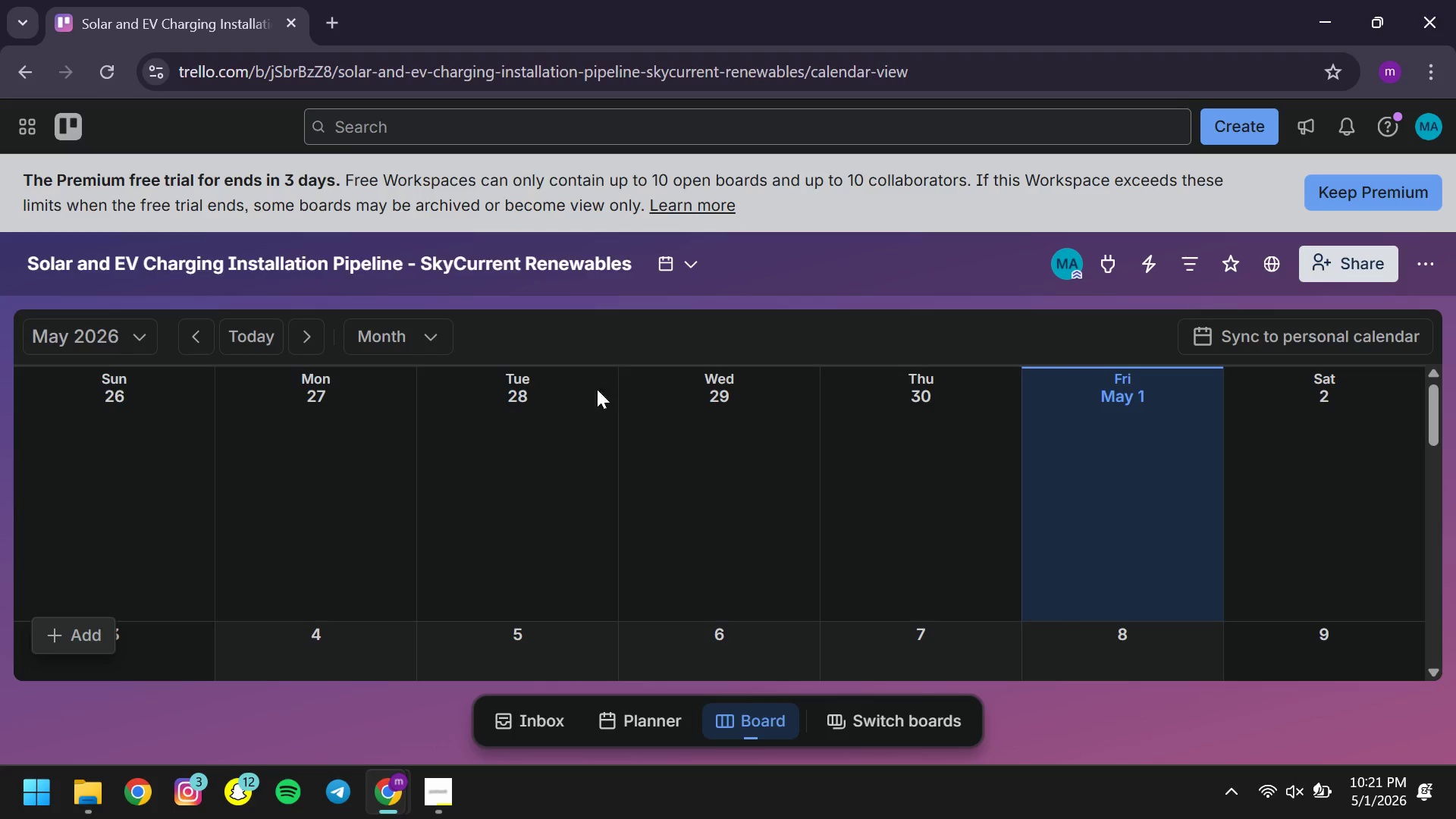 
wait(5.39)
 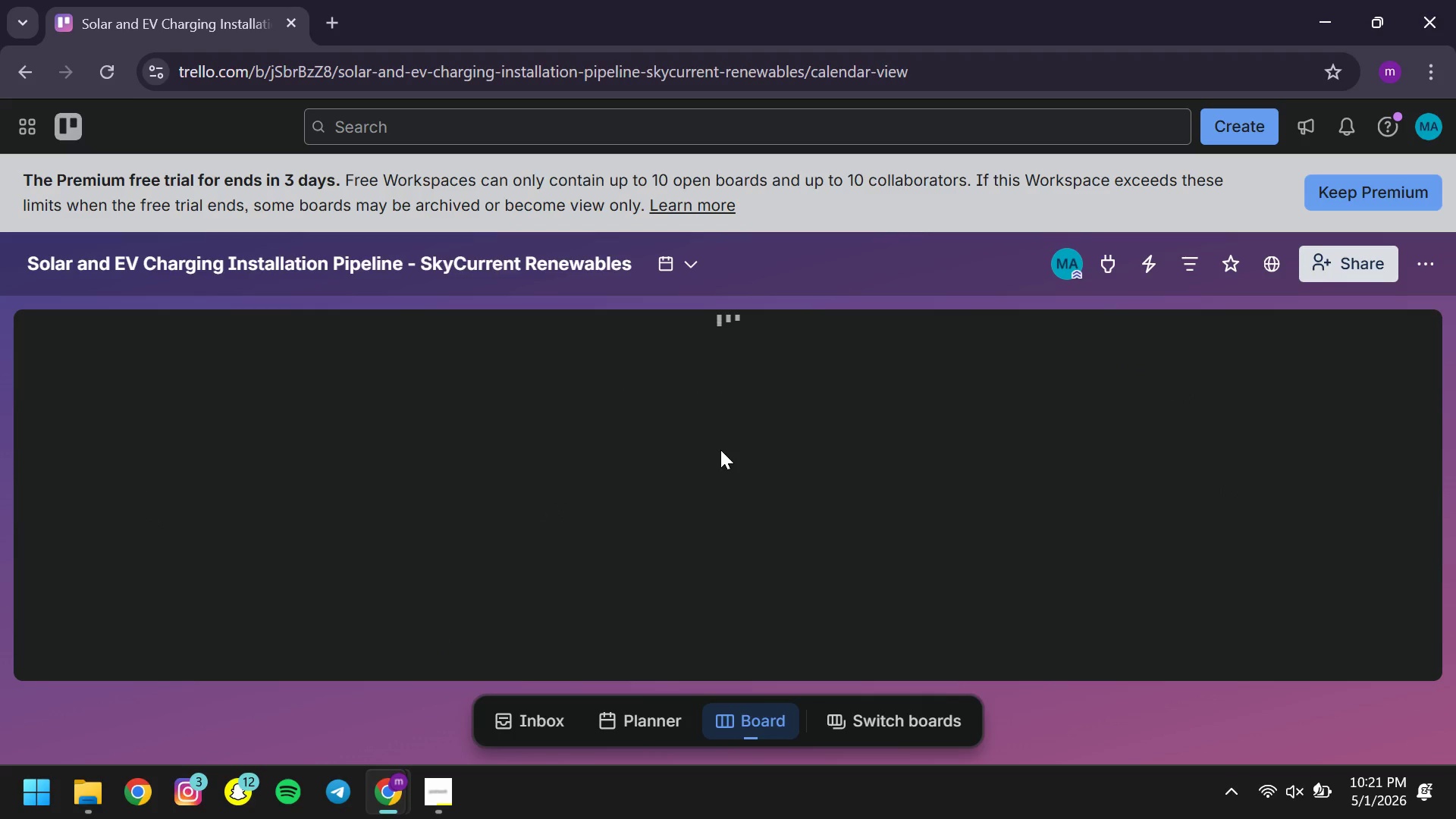 
left_click([107, 338])
 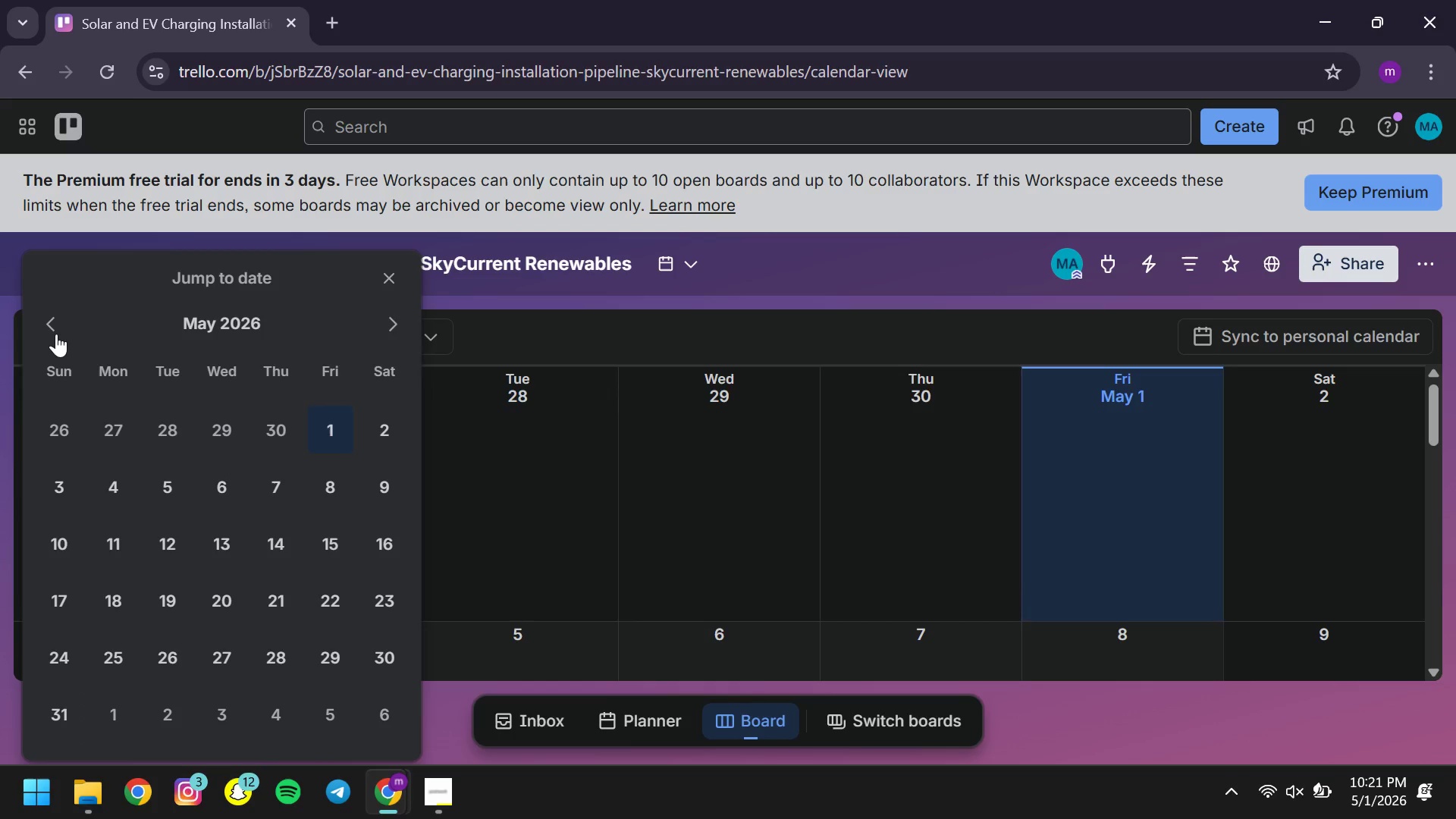 
left_click([54, 331])
 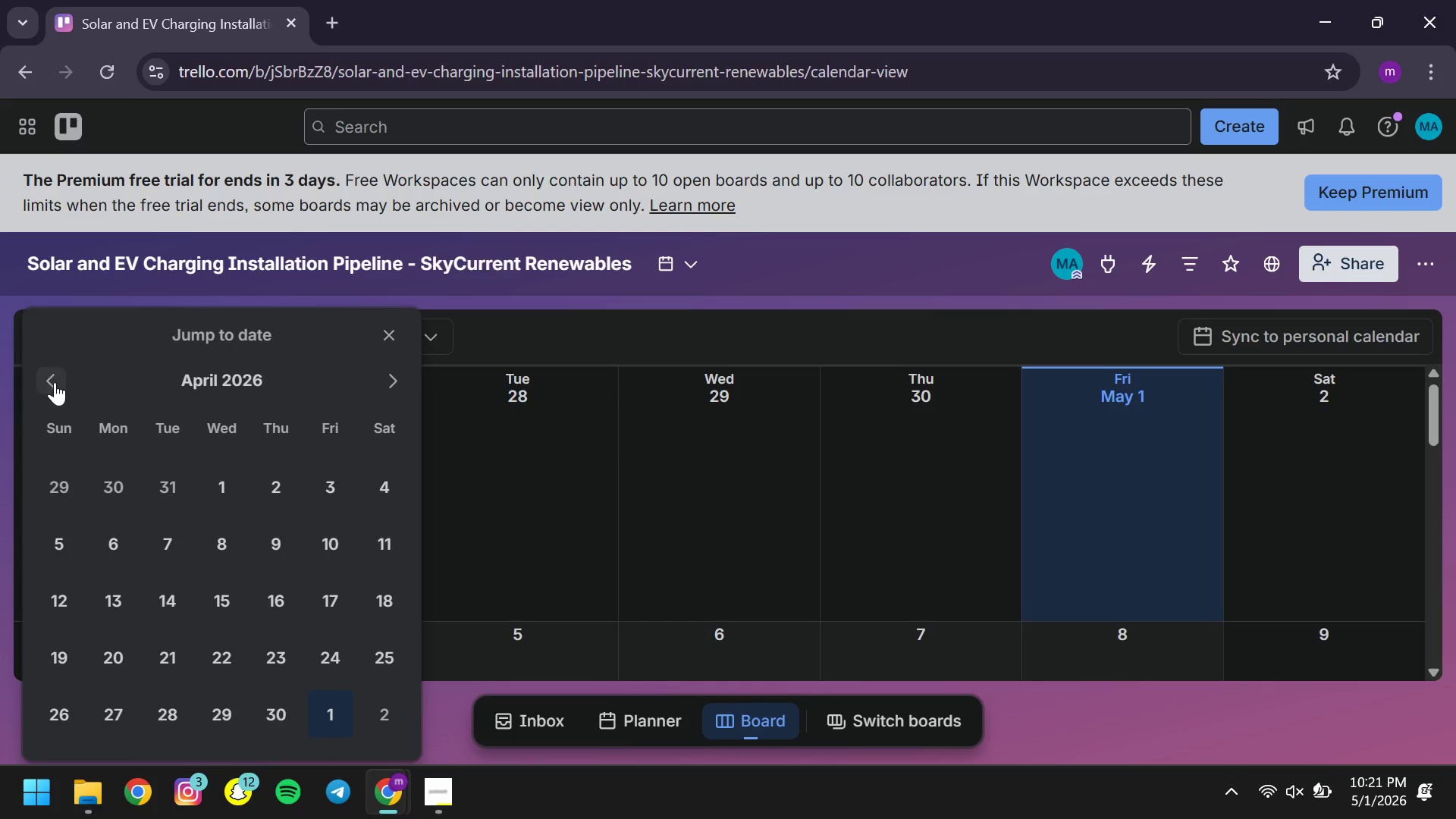 
left_click([55, 382])
 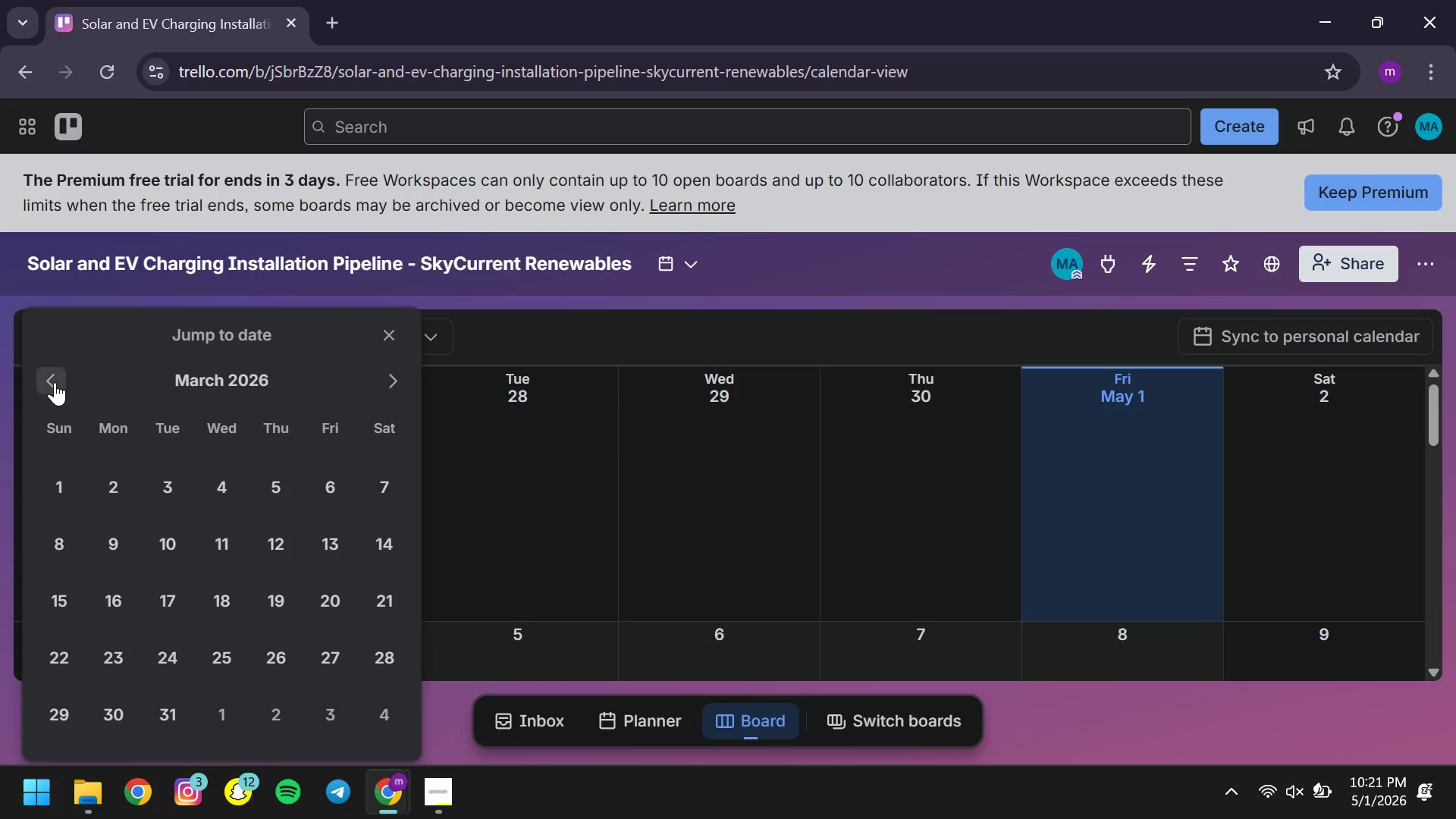 
left_click([55, 382])
 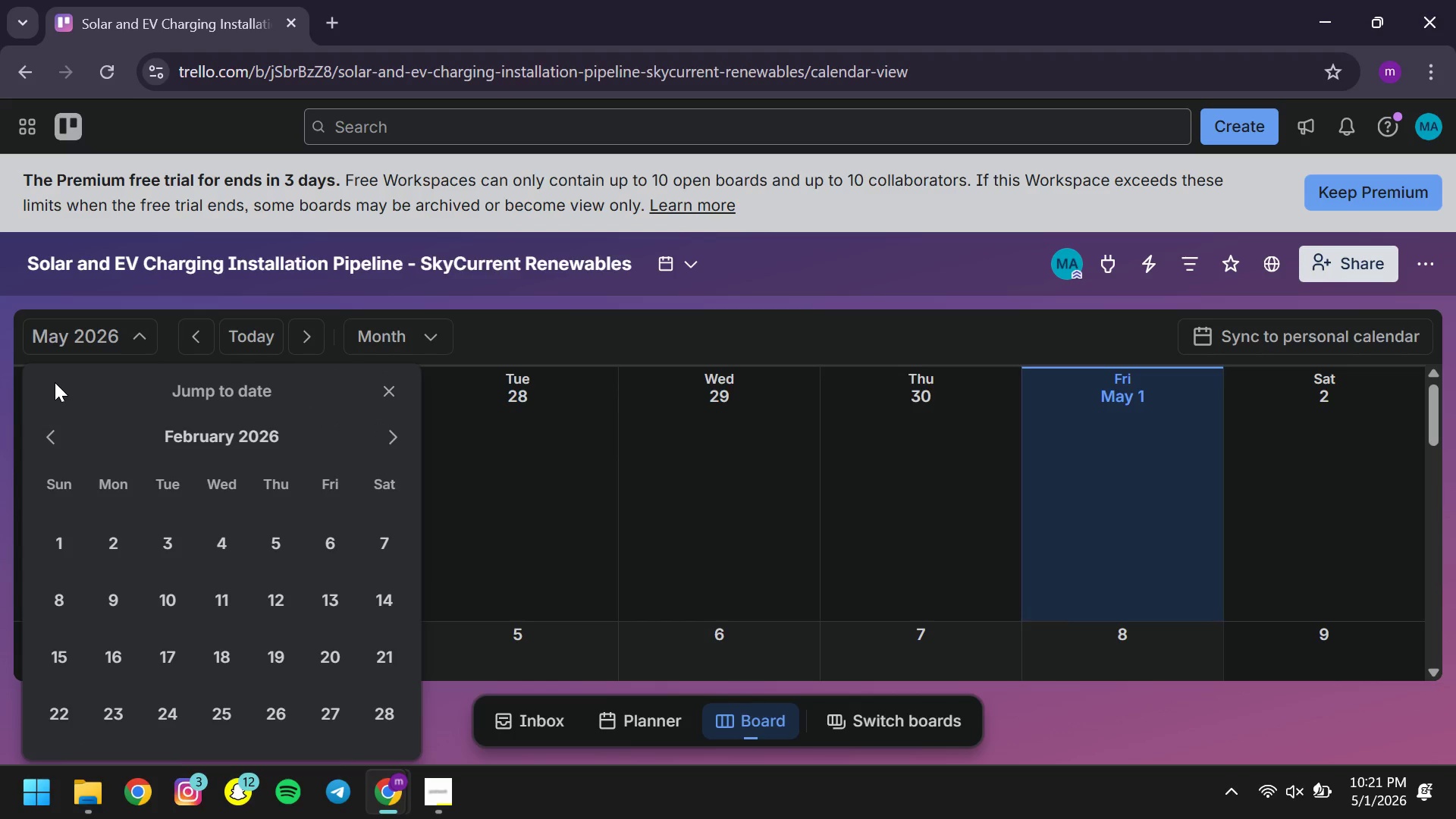 
left_click([55, 382])
 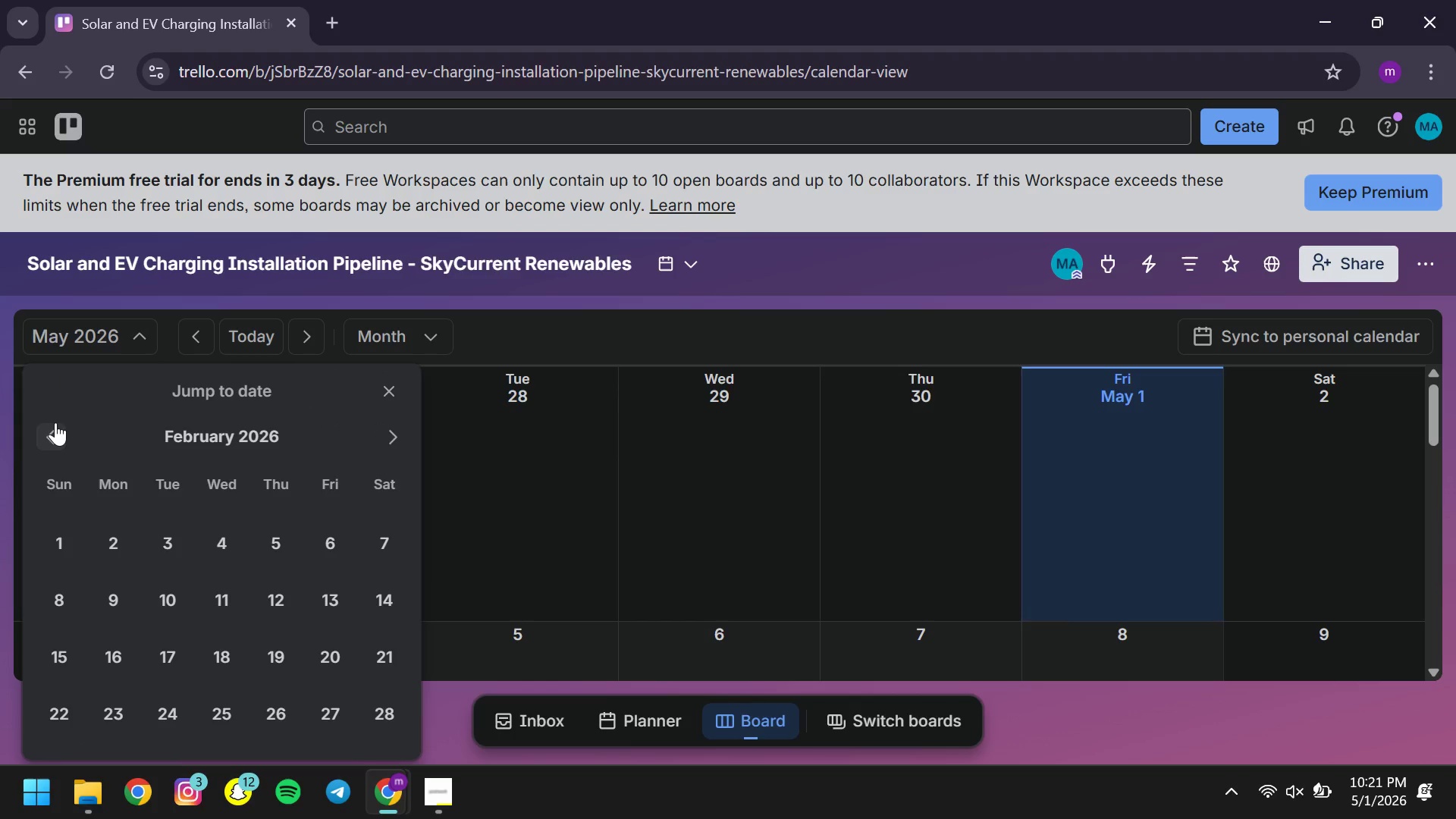 
left_click([55, 422])
 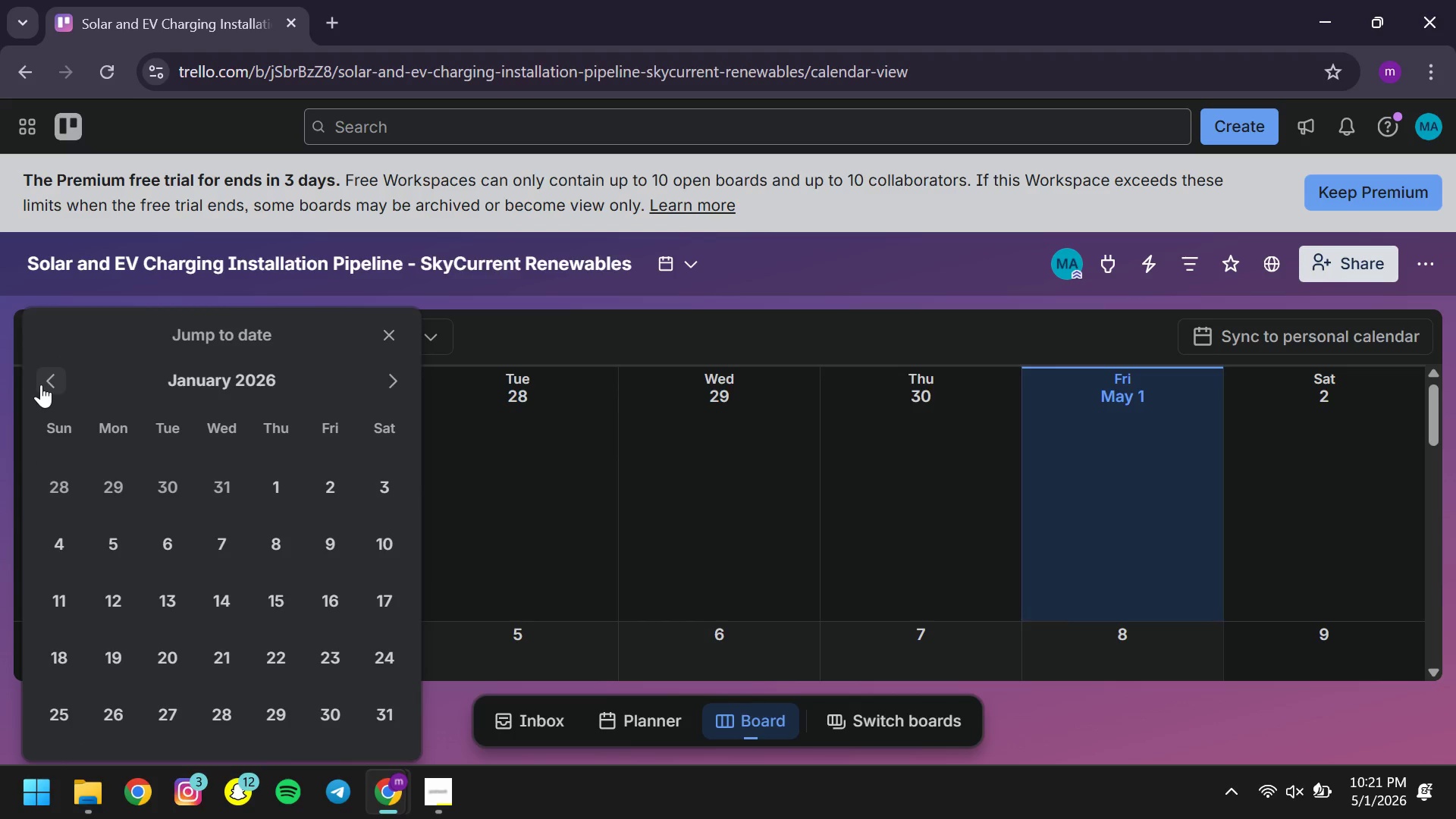 
left_click([41, 384])
 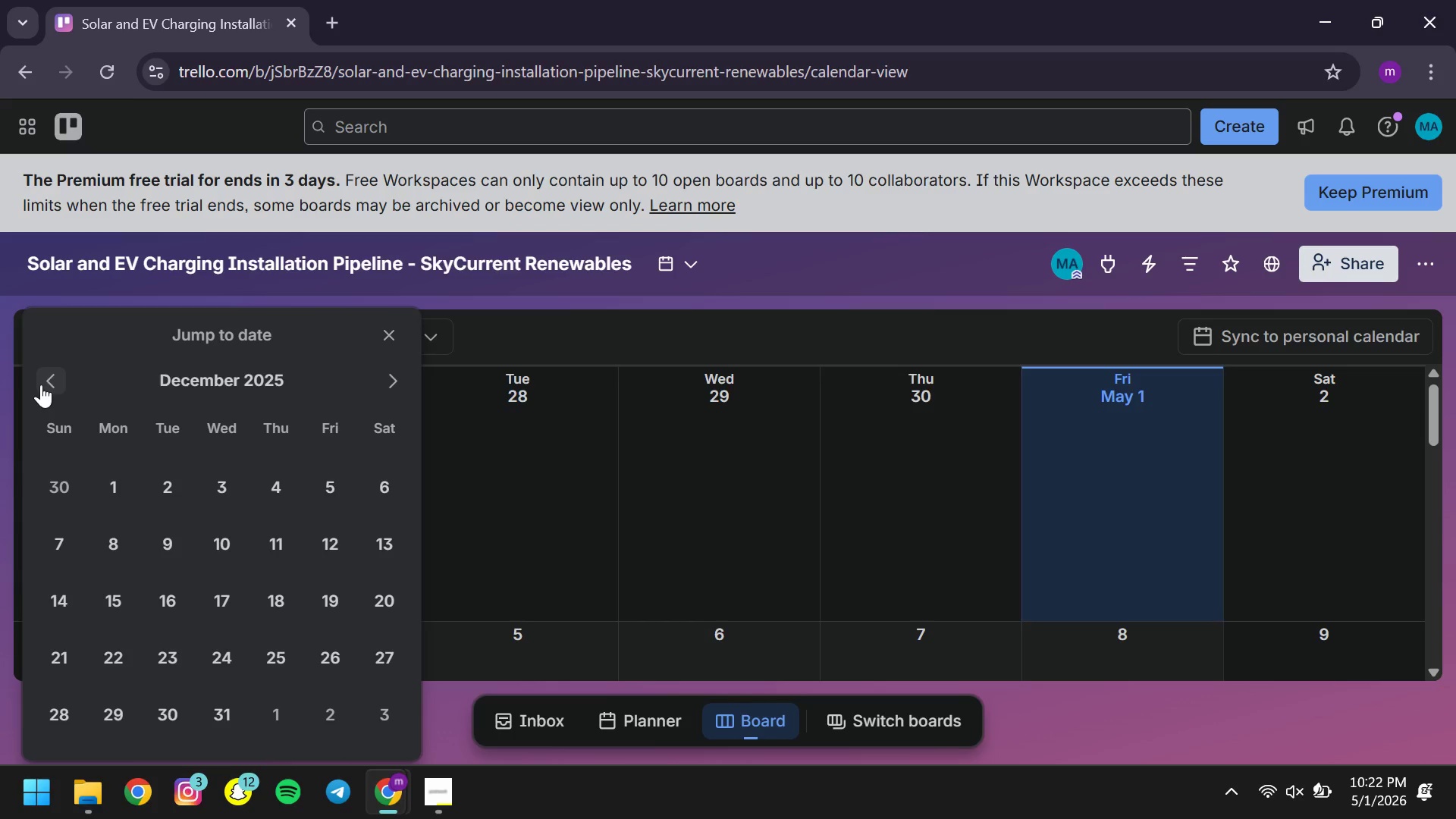 
wait(5.69)
 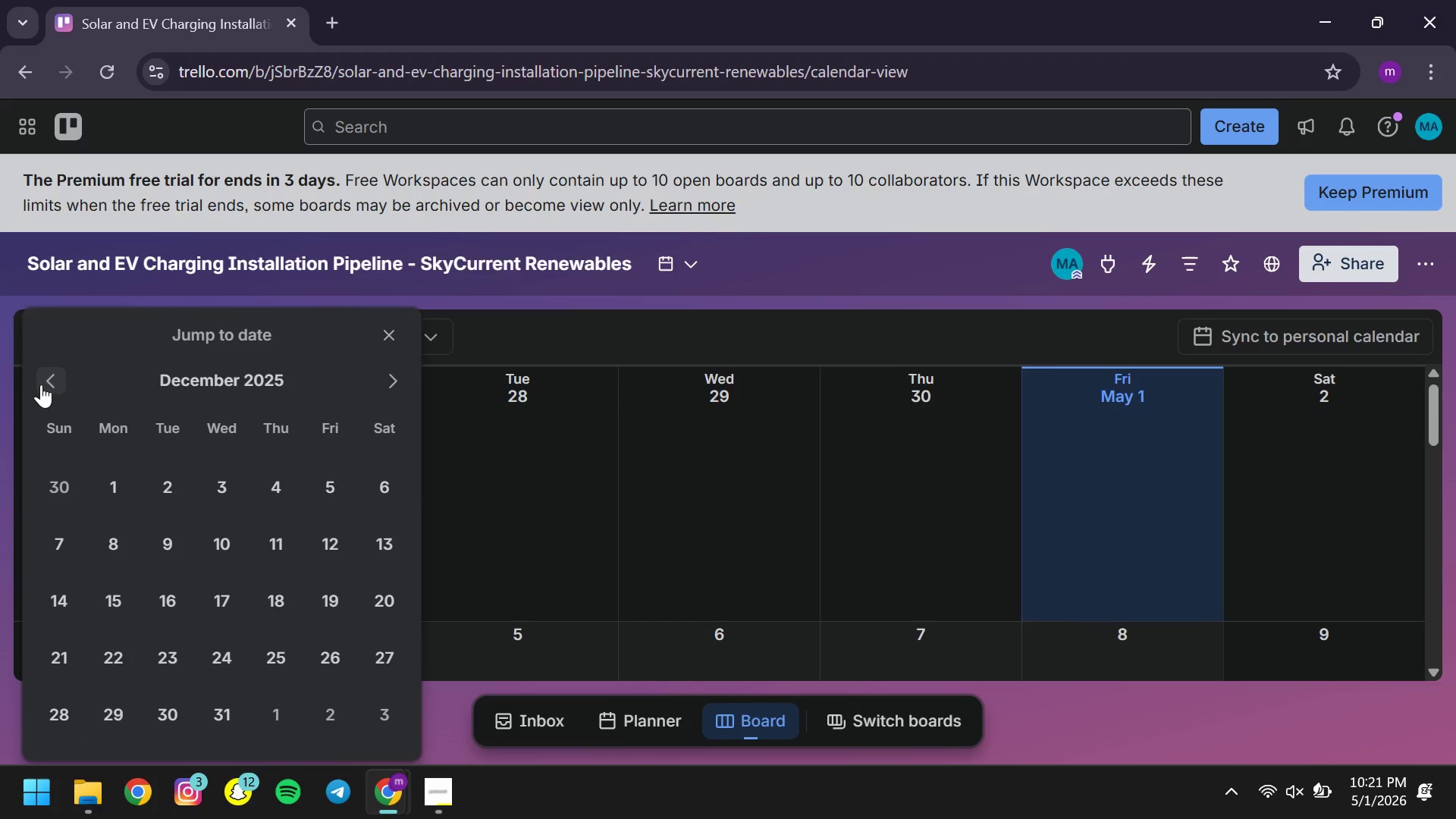 
left_click([41, 384])
 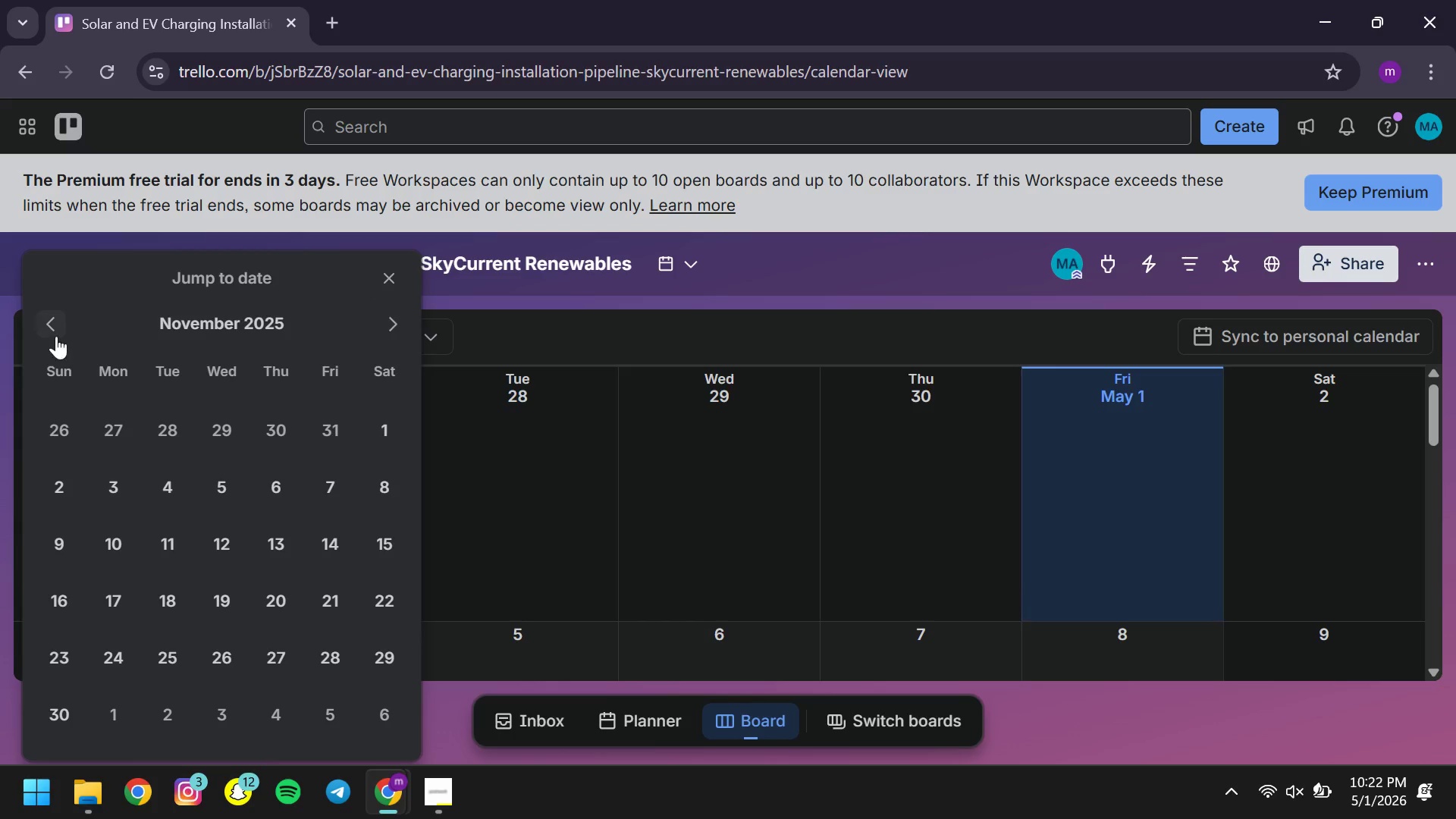 
left_click([56, 336])
 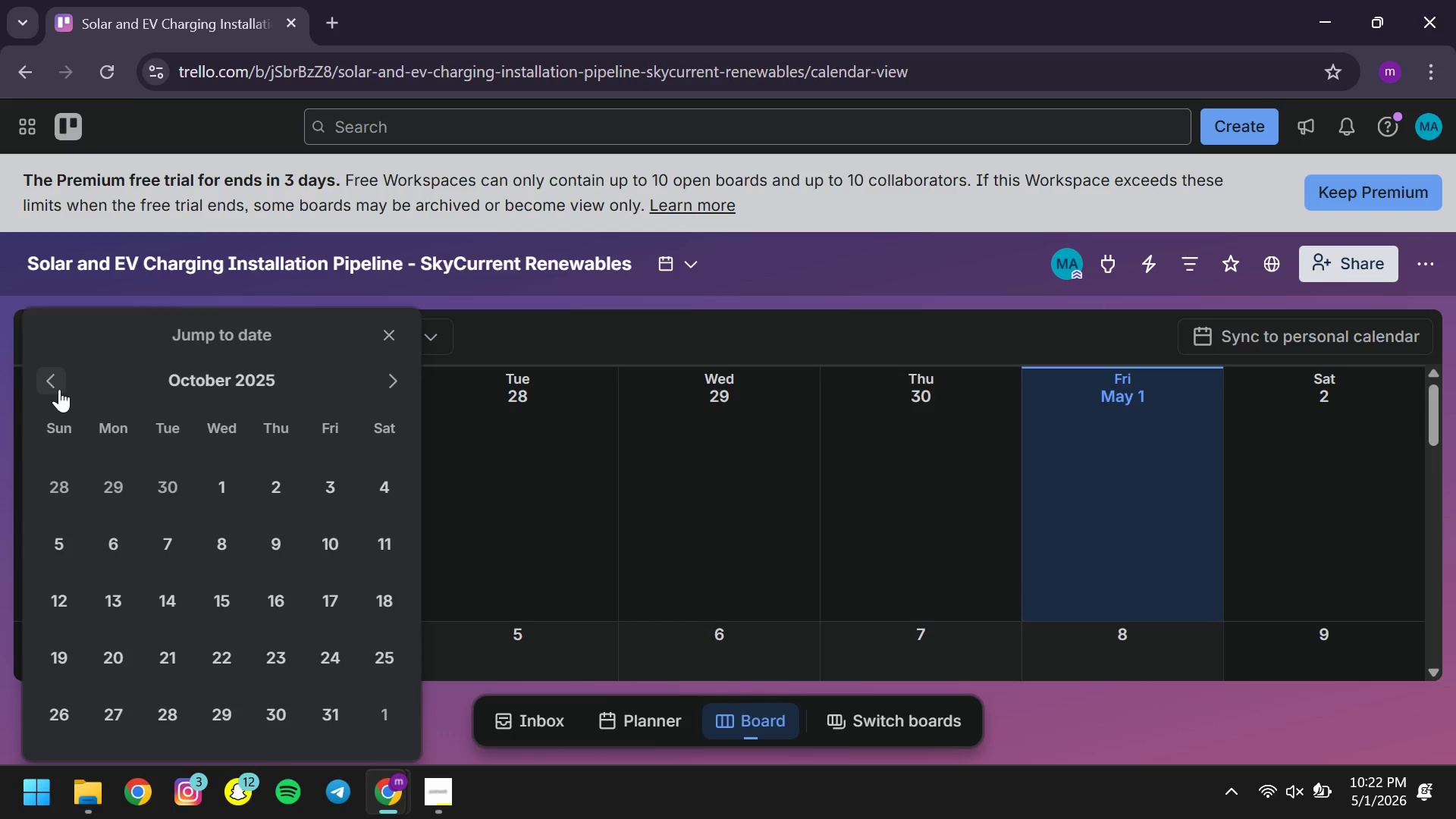 
left_click([59, 389])
 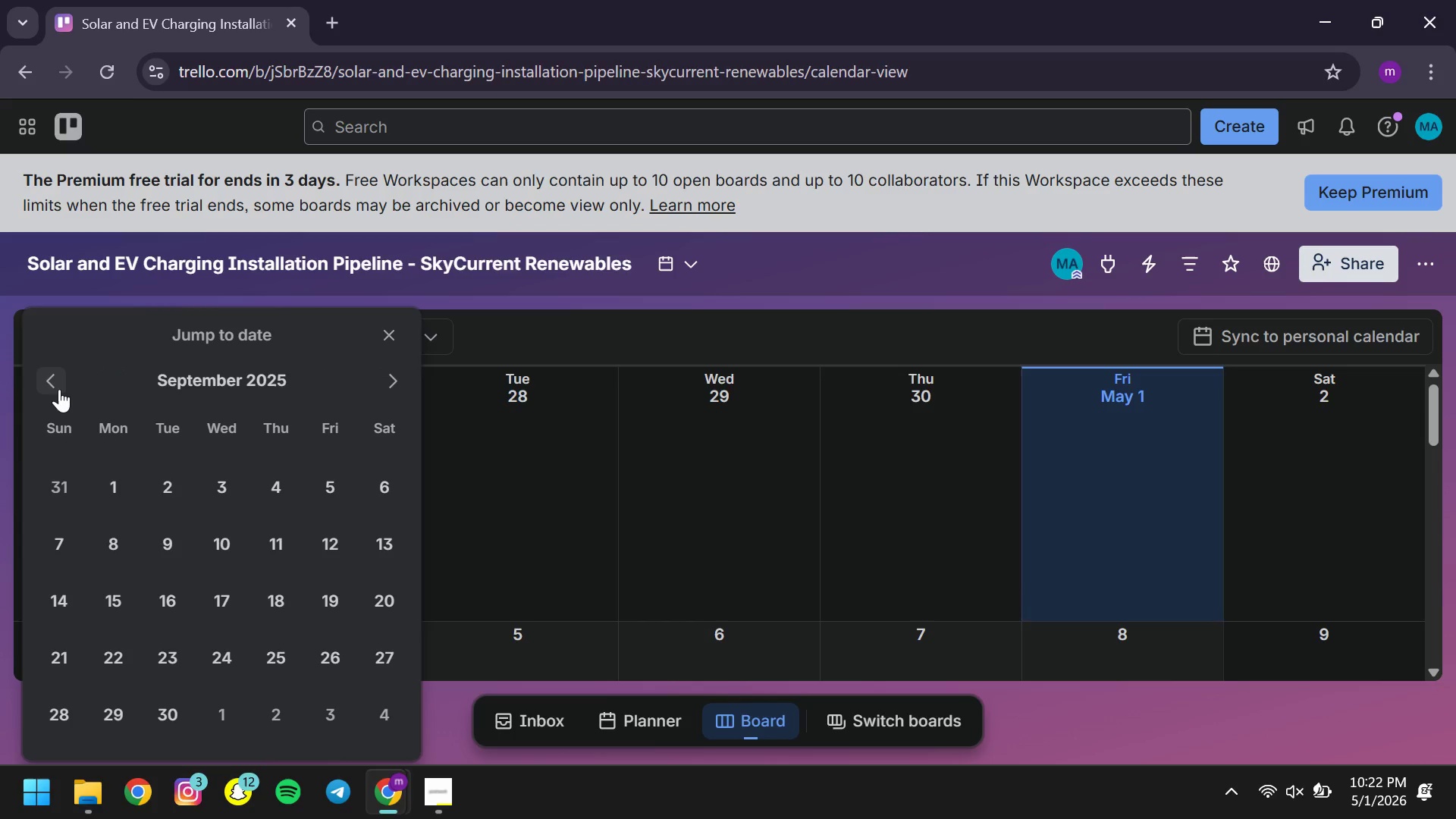 
left_click([59, 389])
 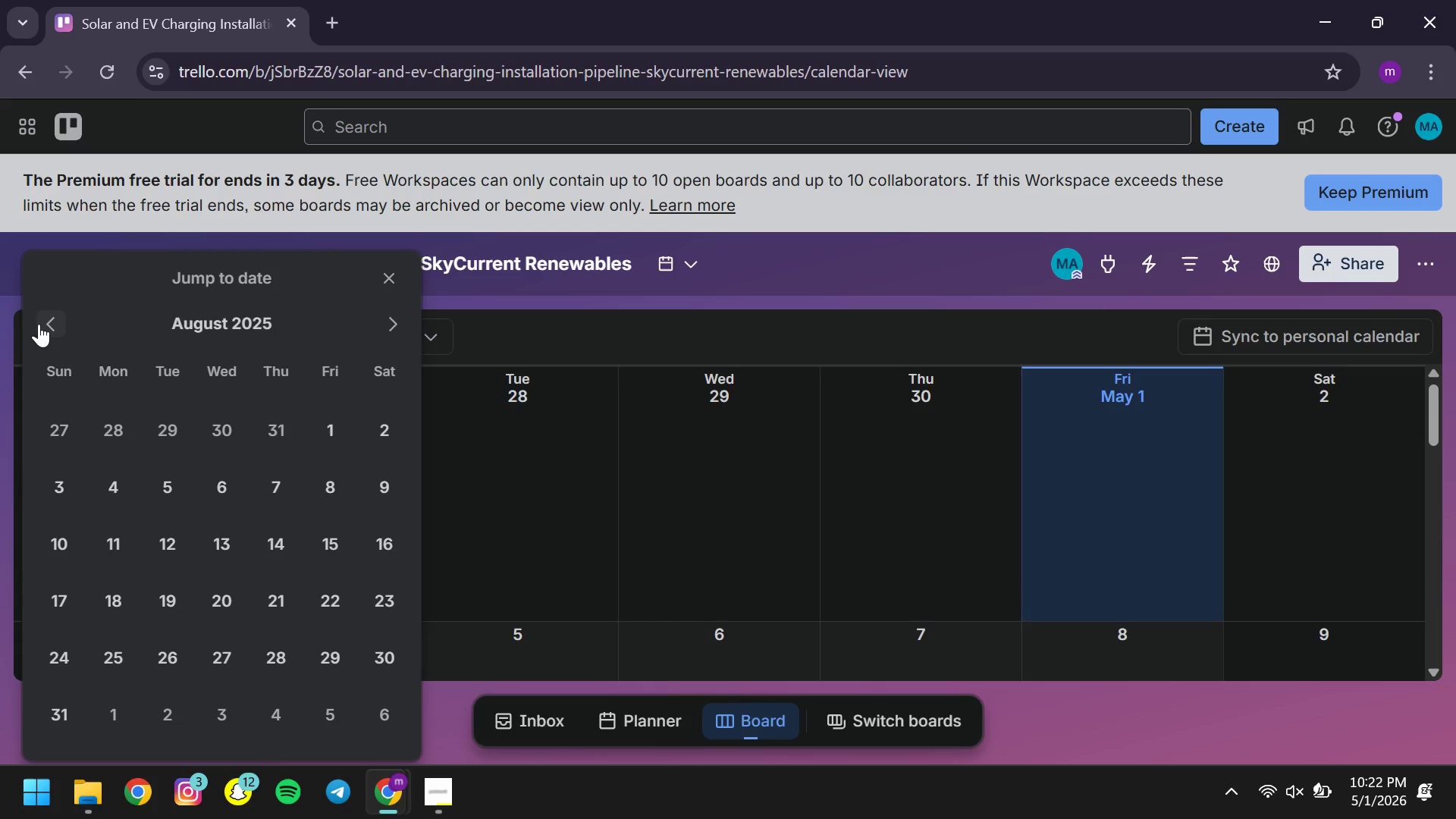 
left_click([39, 324])
 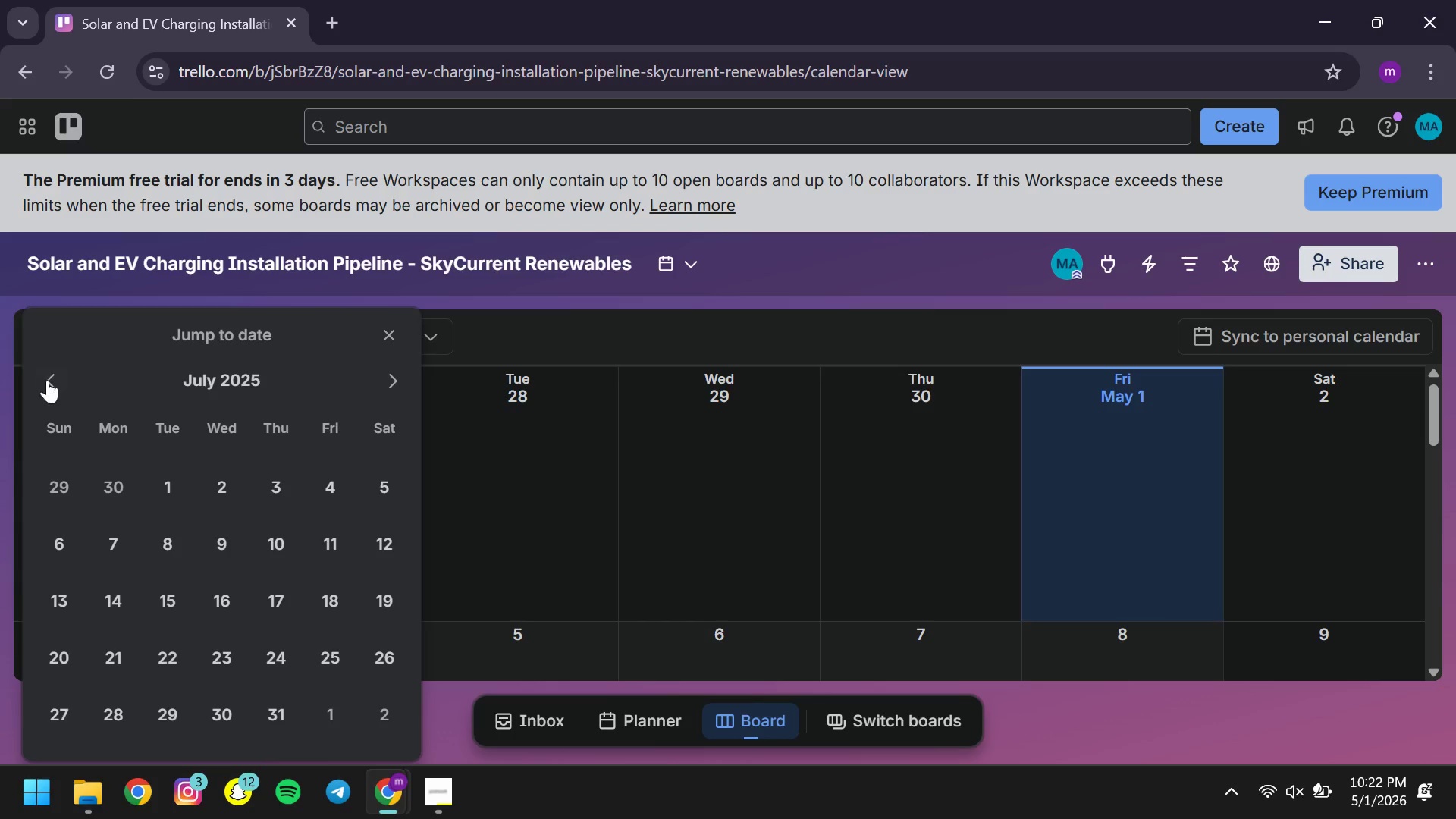 
left_click([49, 387])
 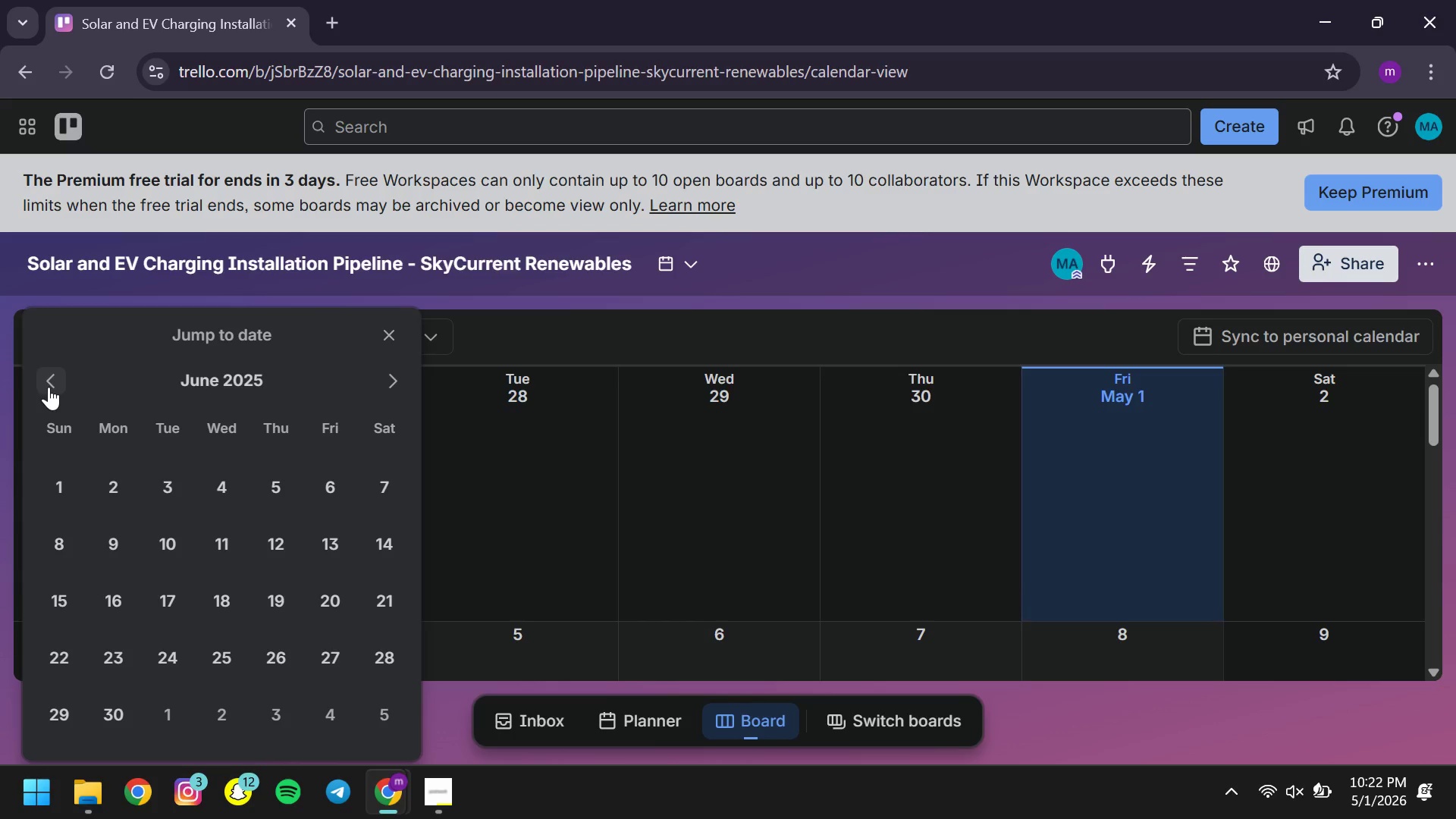 
left_click([49, 387])
 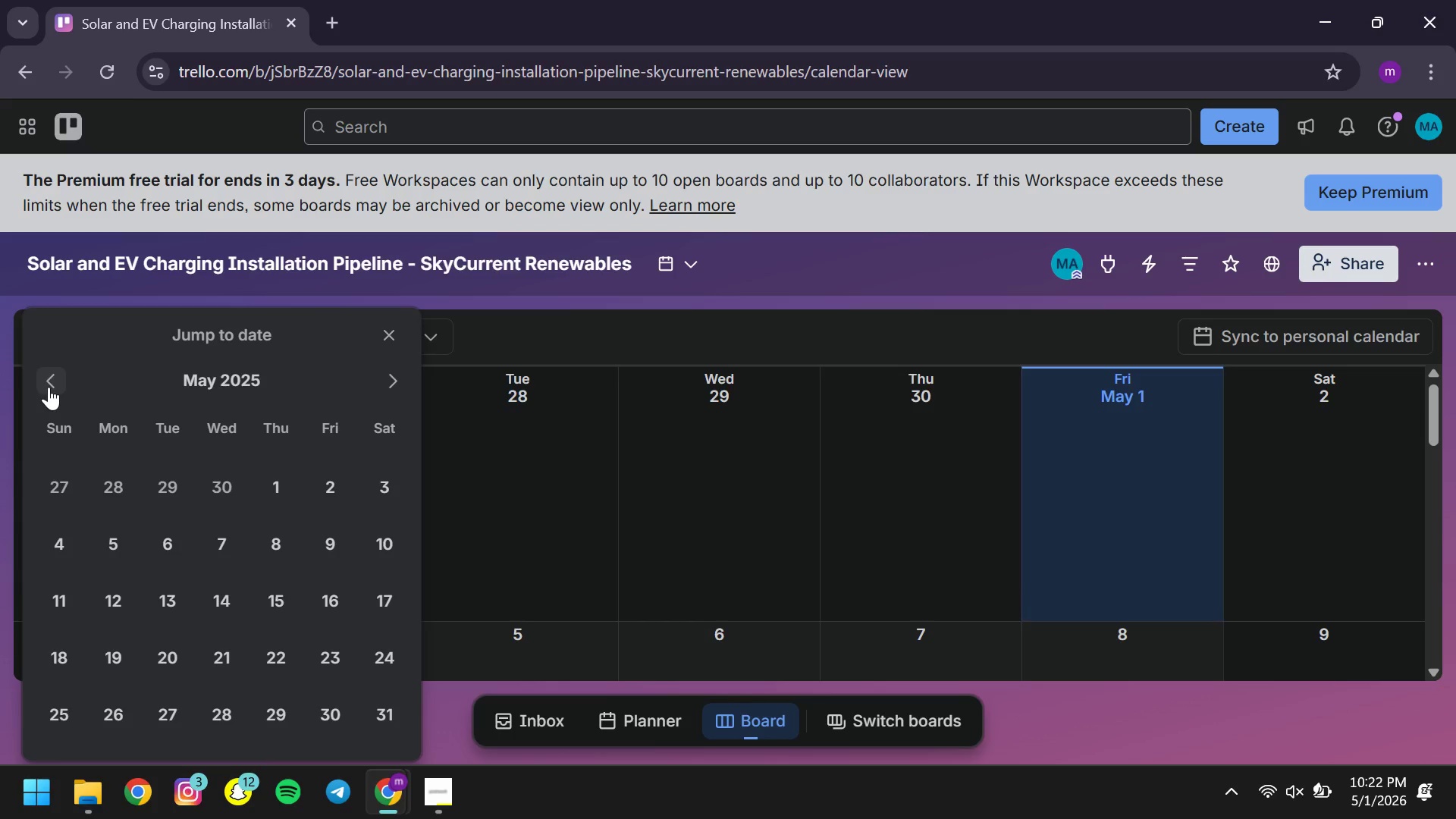 
left_click([49, 387])
 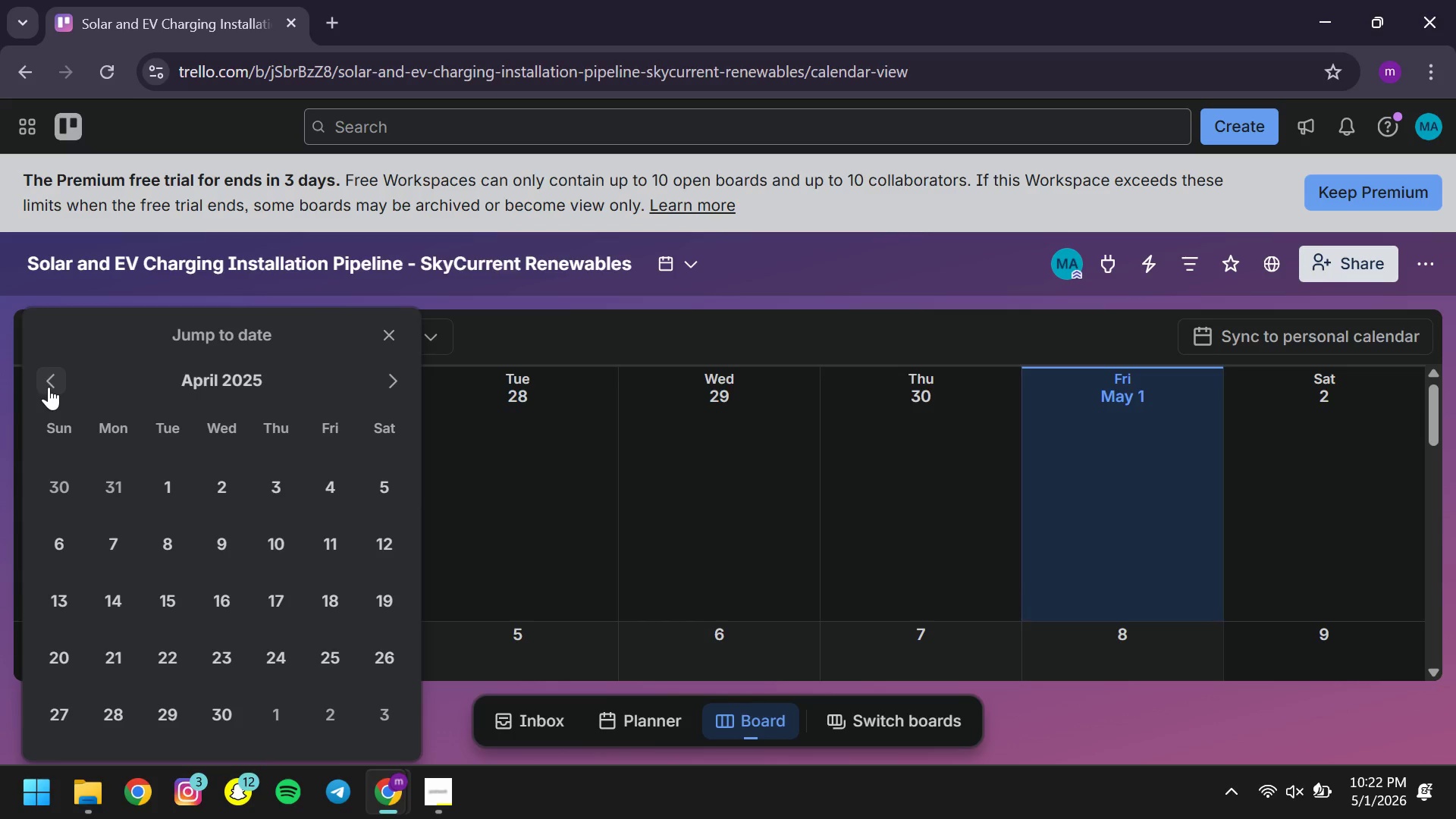 
left_click([49, 387])
 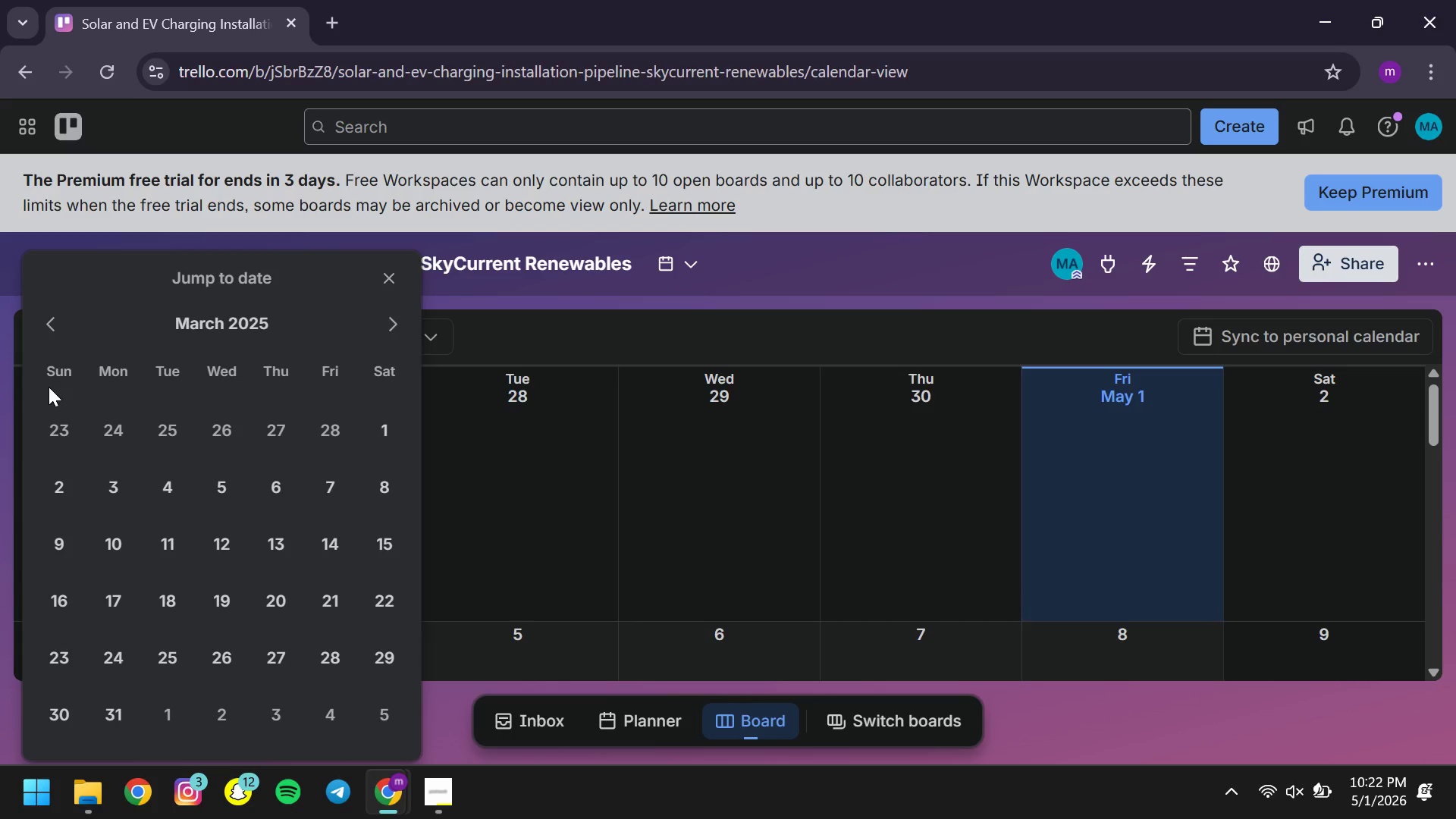 
left_click([49, 387])
 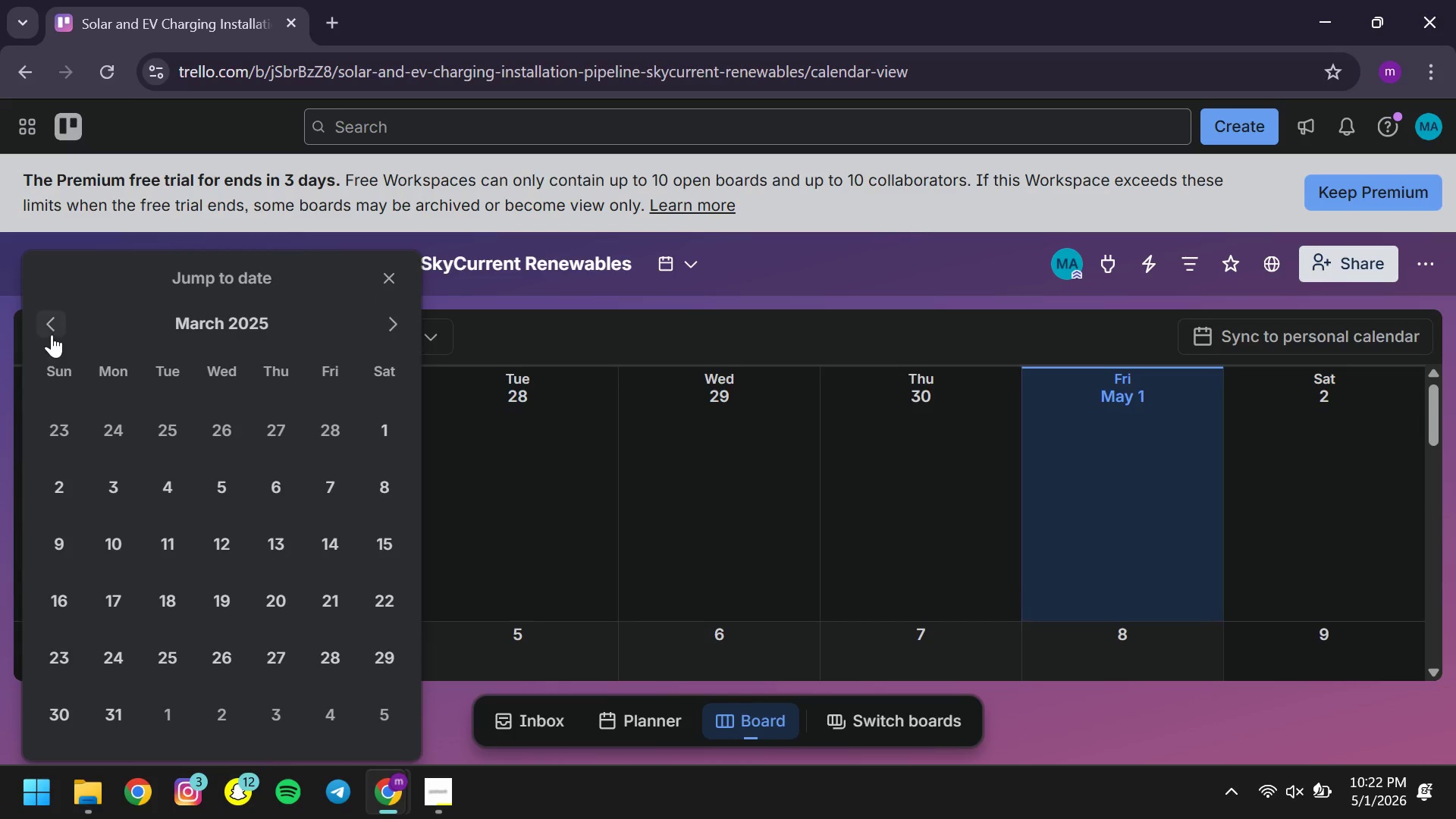 
left_click([52, 334])
 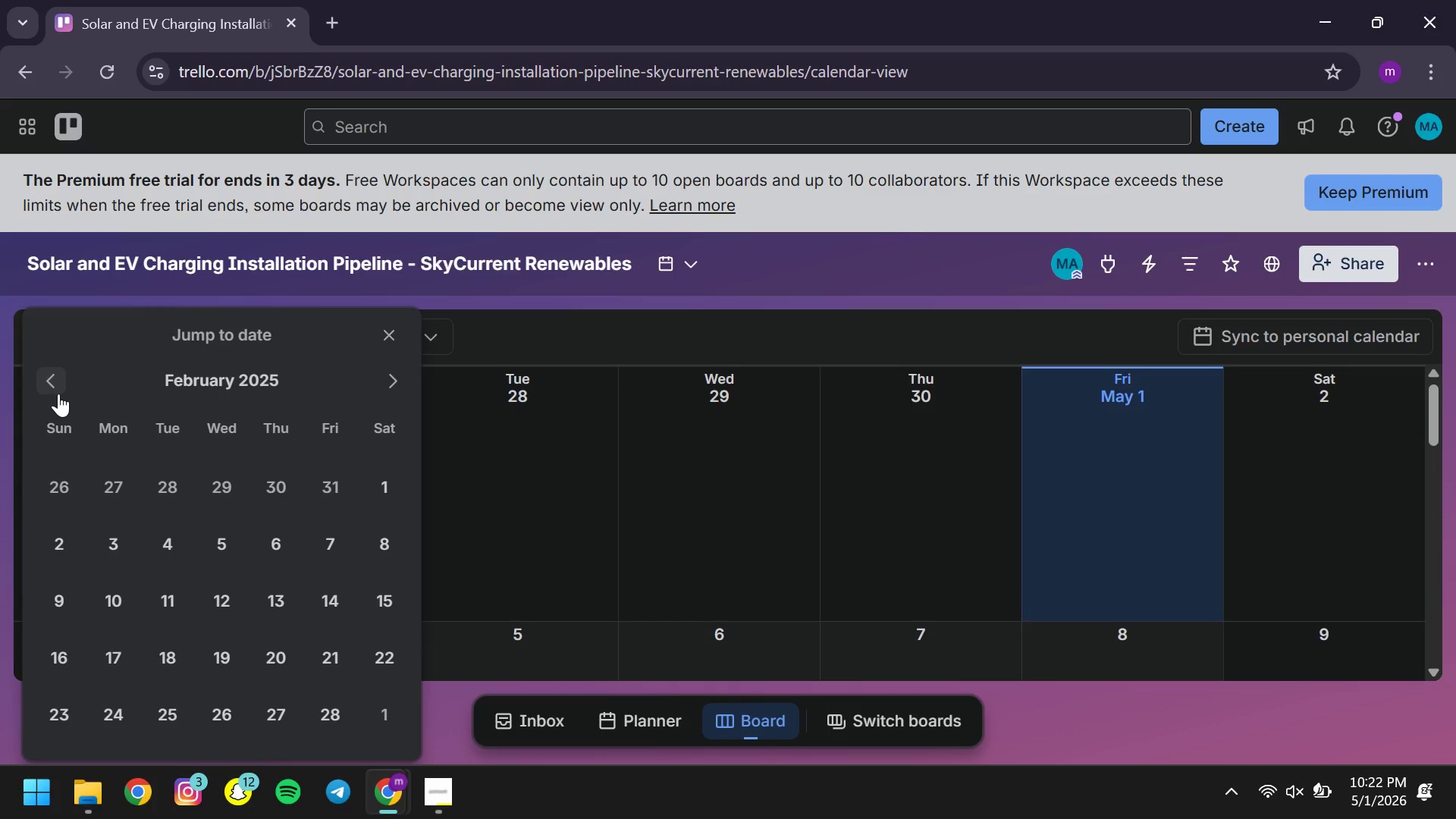 
left_click([58, 394])
 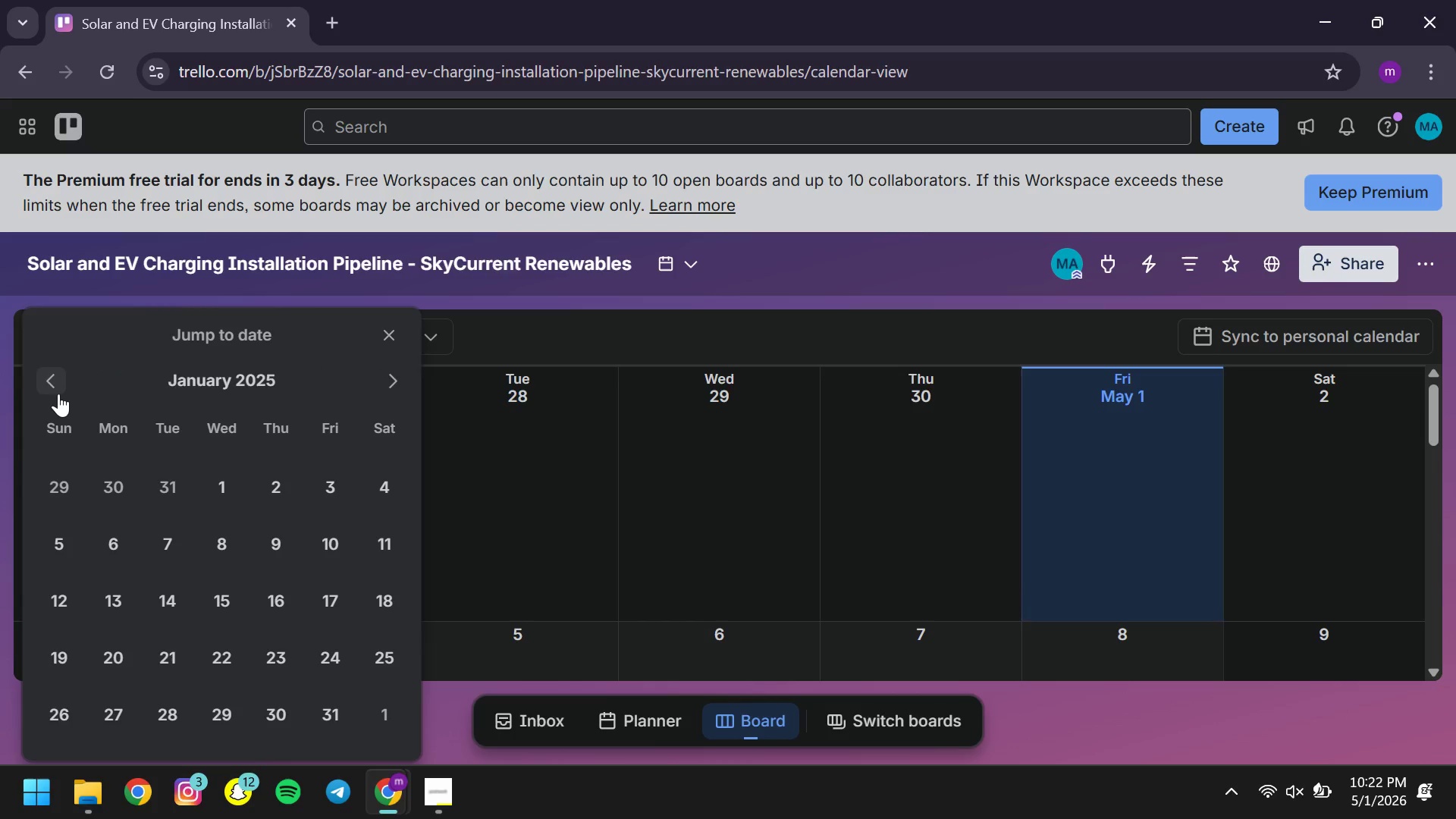 
left_click([58, 394])
 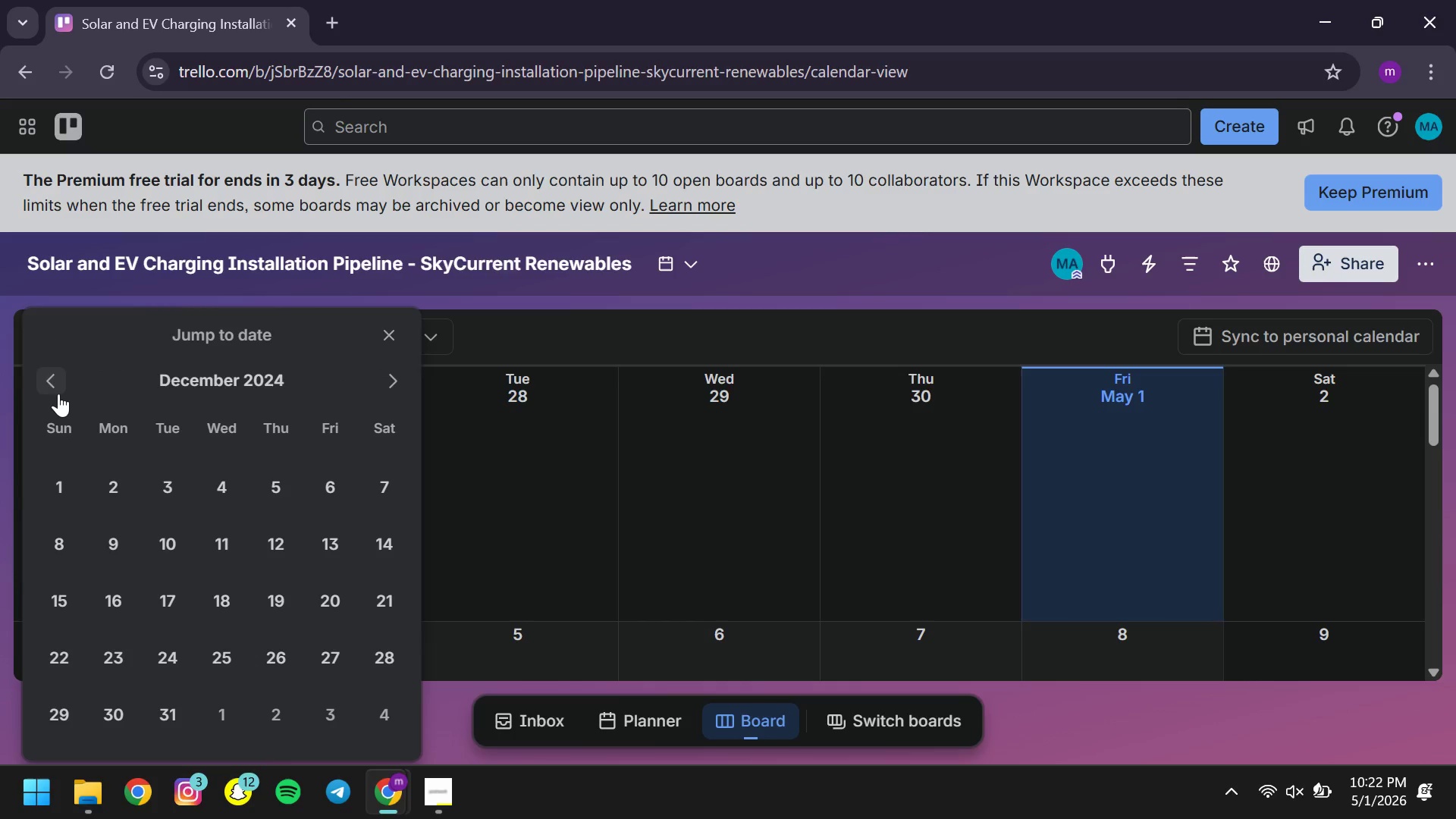 
left_click([58, 394])
 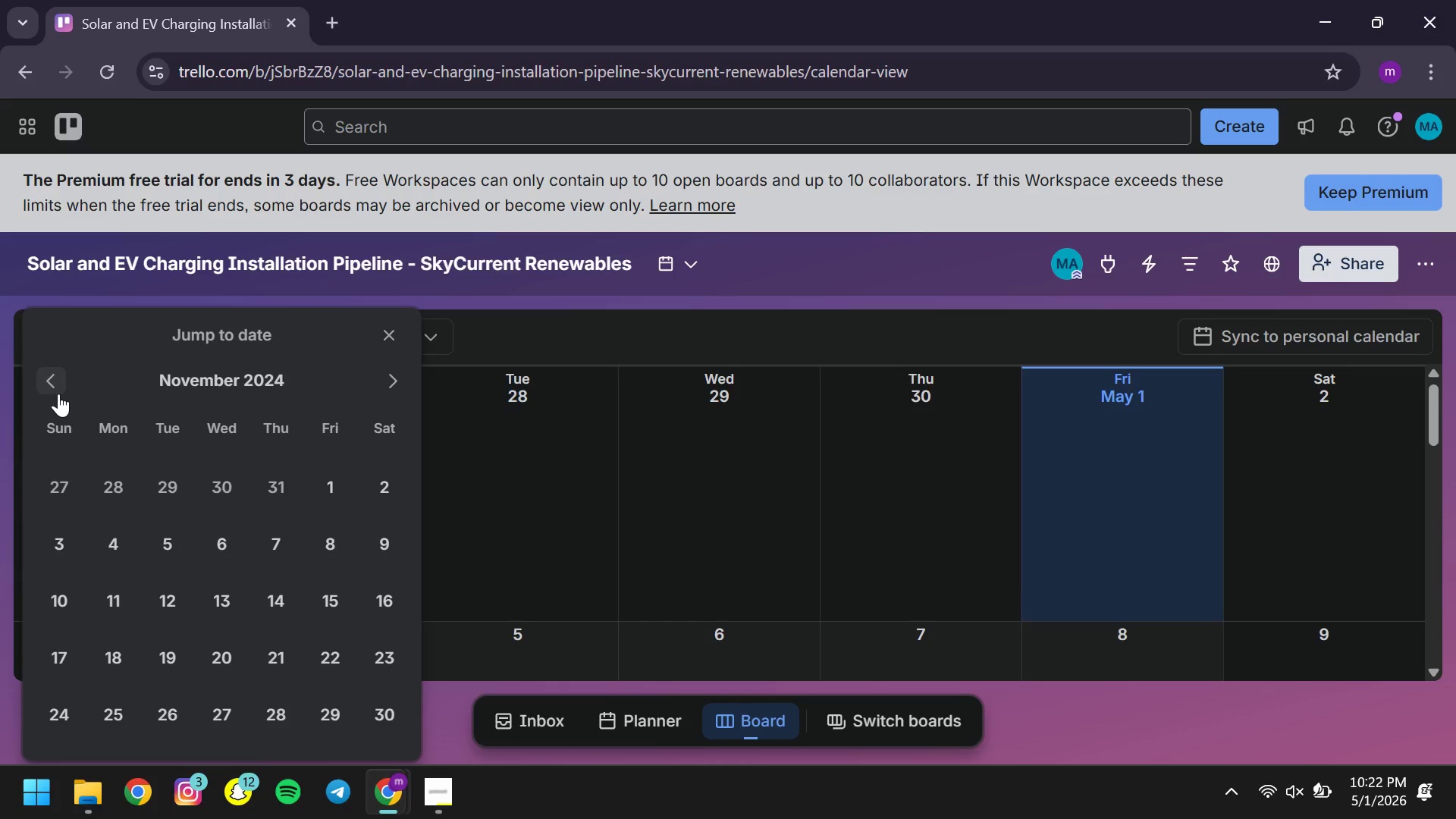 
left_click([58, 394])
 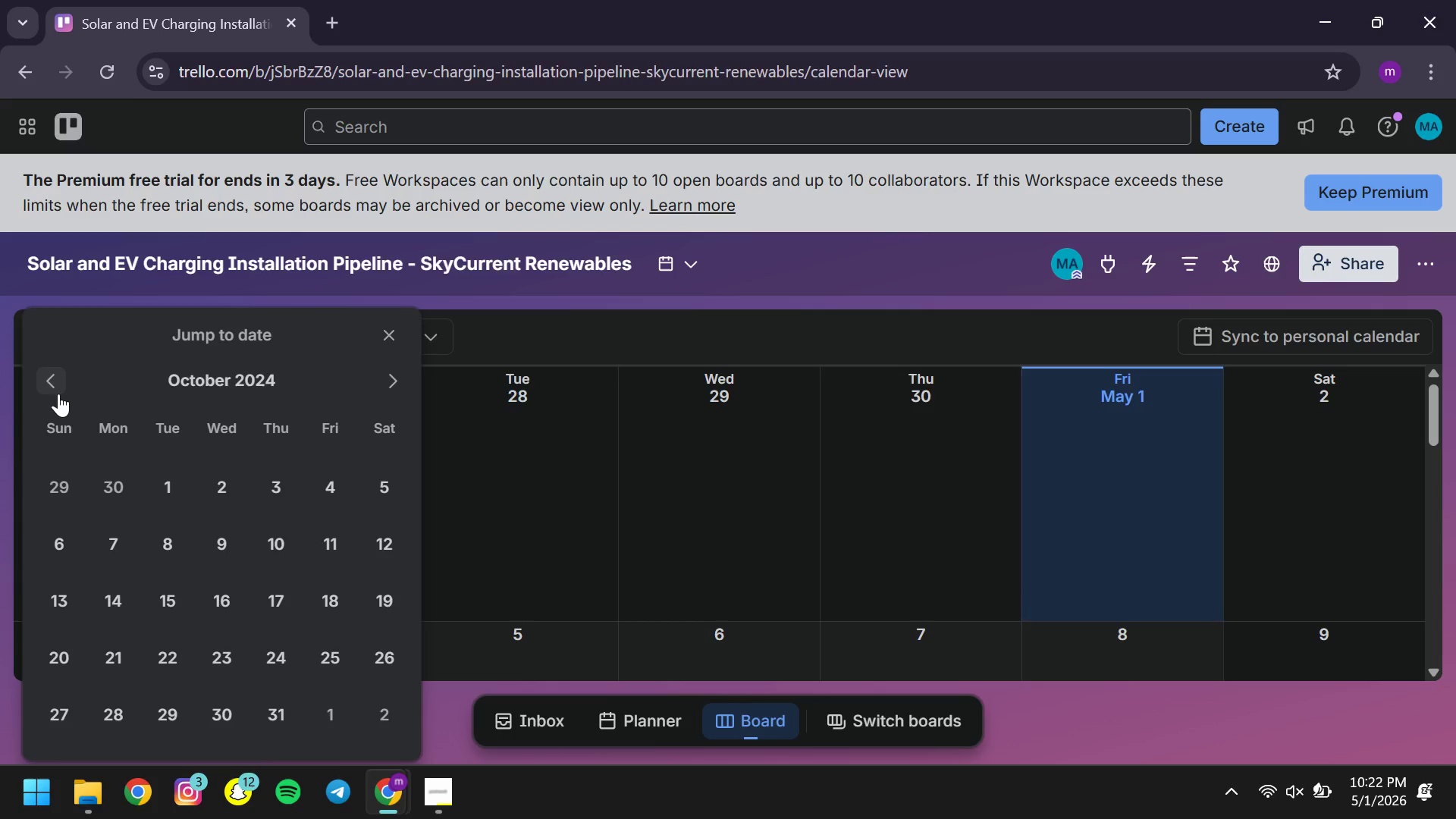 
left_click([58, 394])
 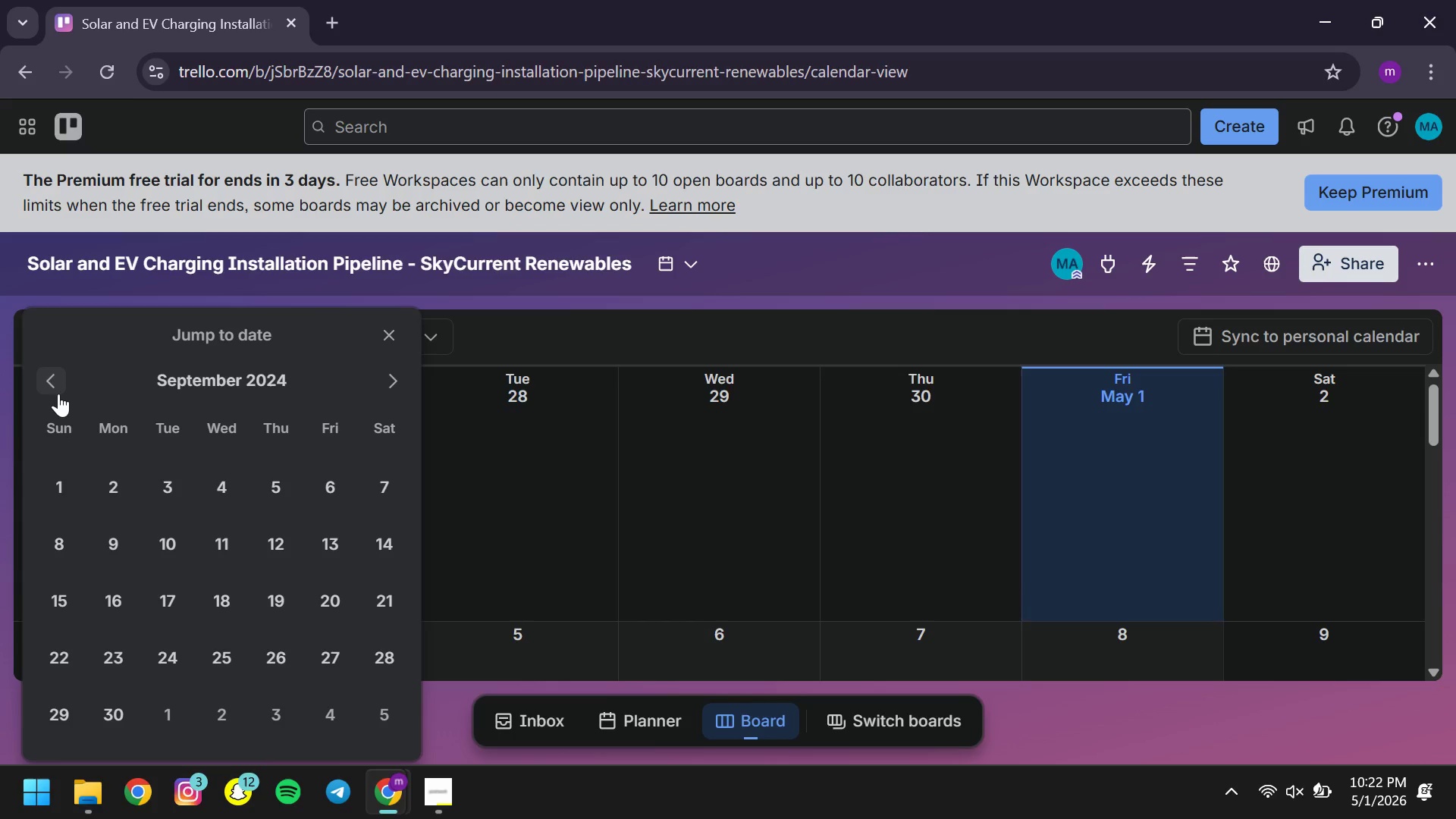 
left_click([58, 394])
 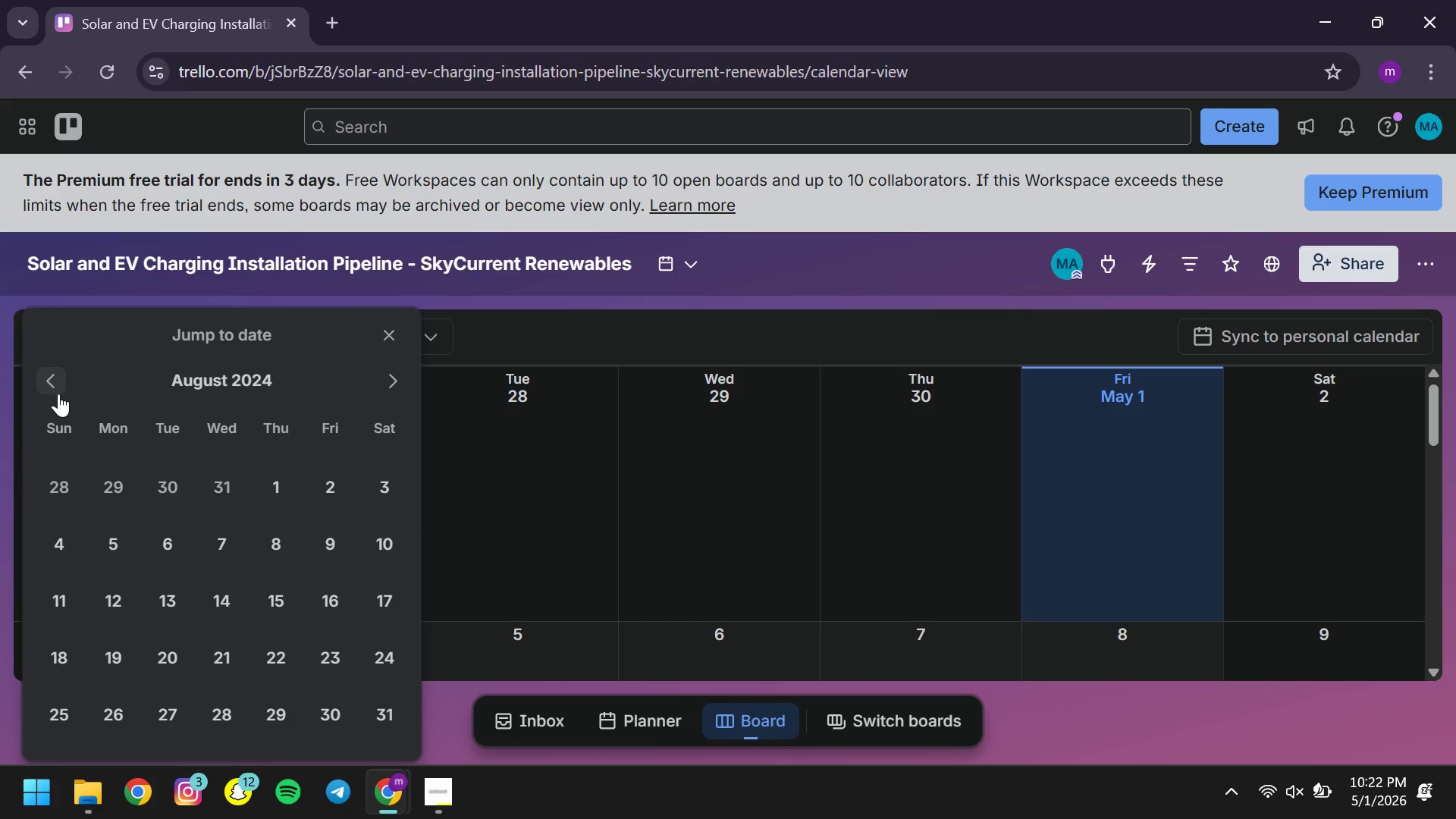 
left_click([58, 394])
 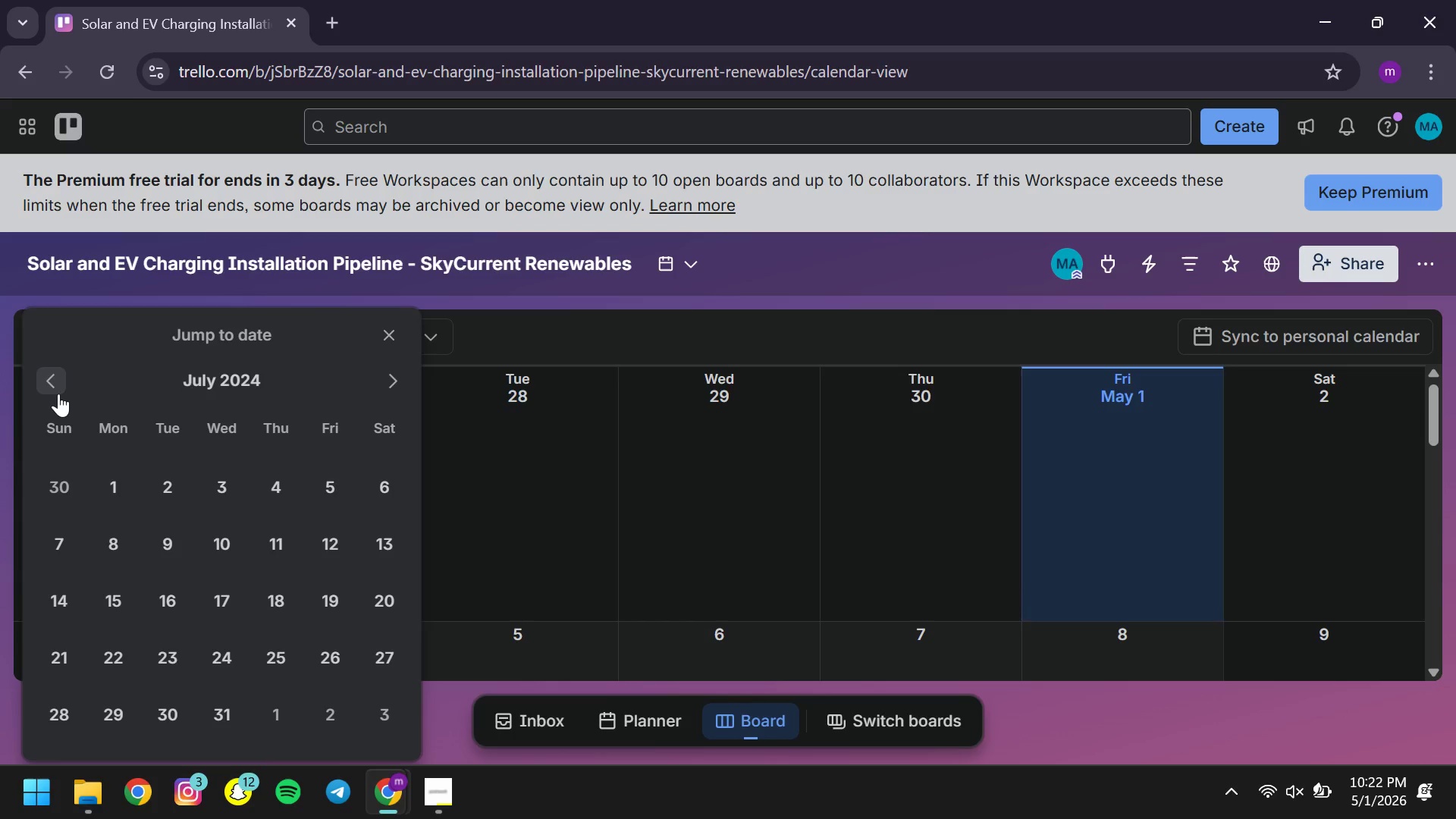 
left_click([58, 394])
 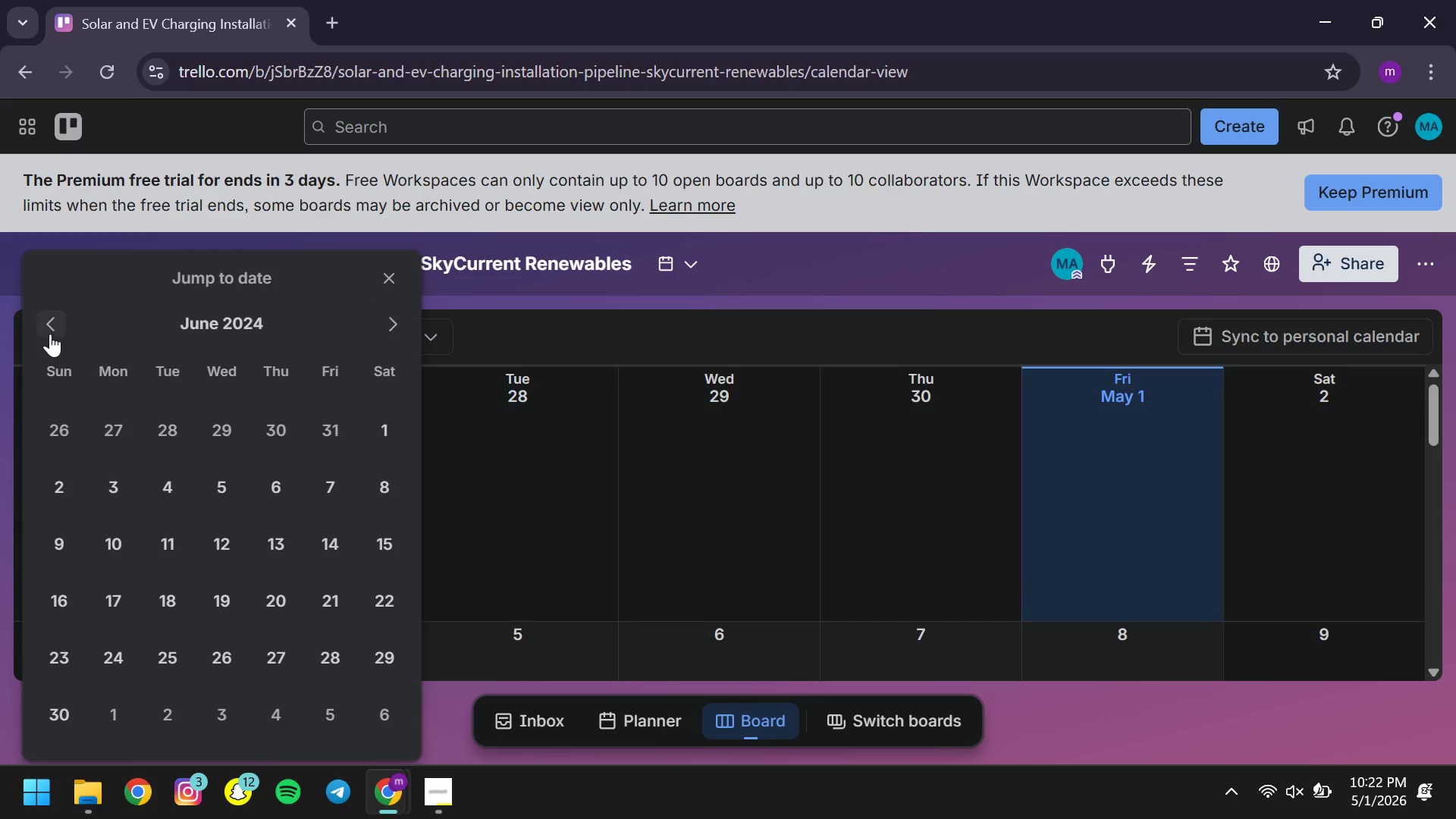 
left_click([56, 337])
 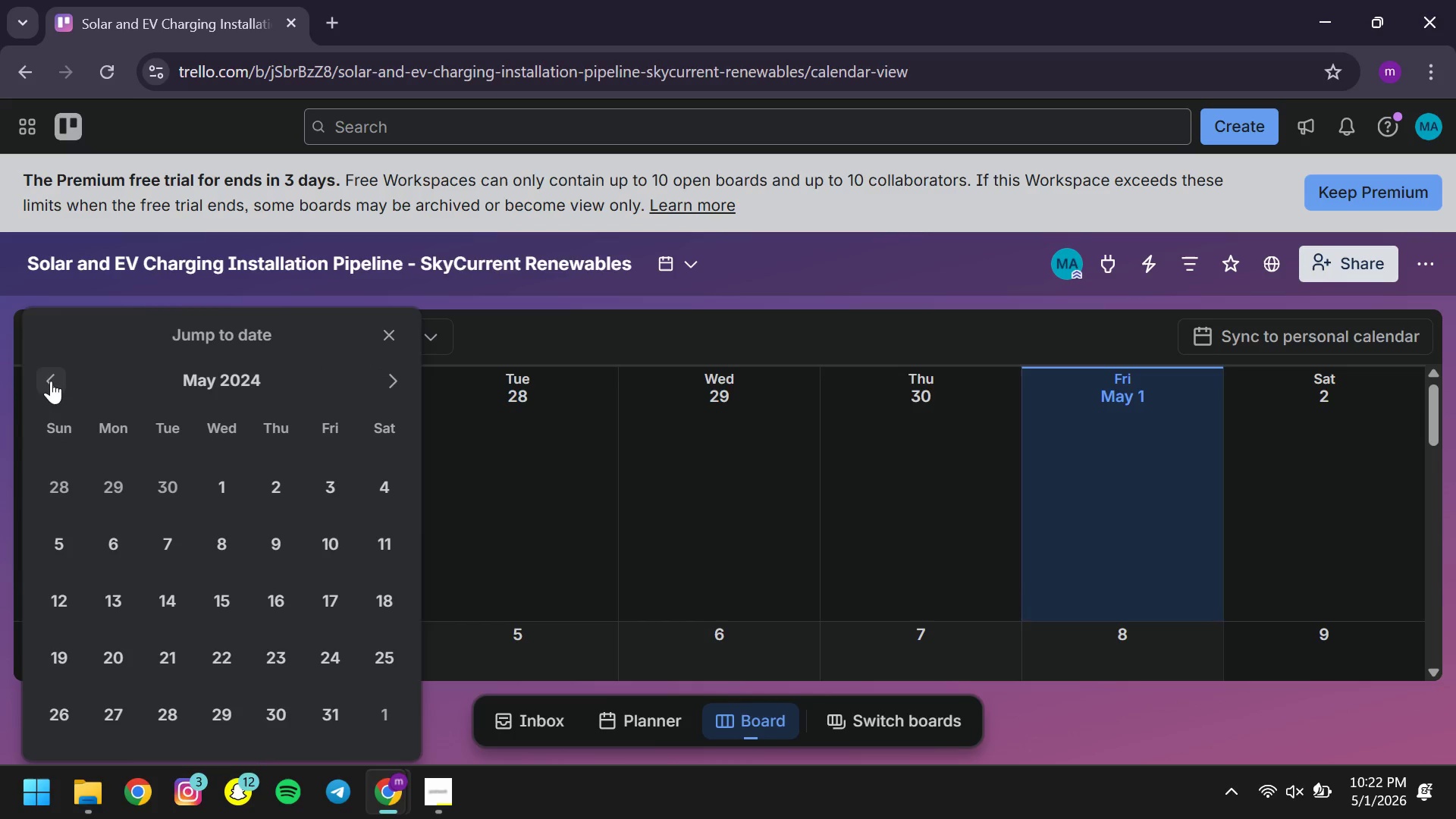 
left_click([51, 381])
 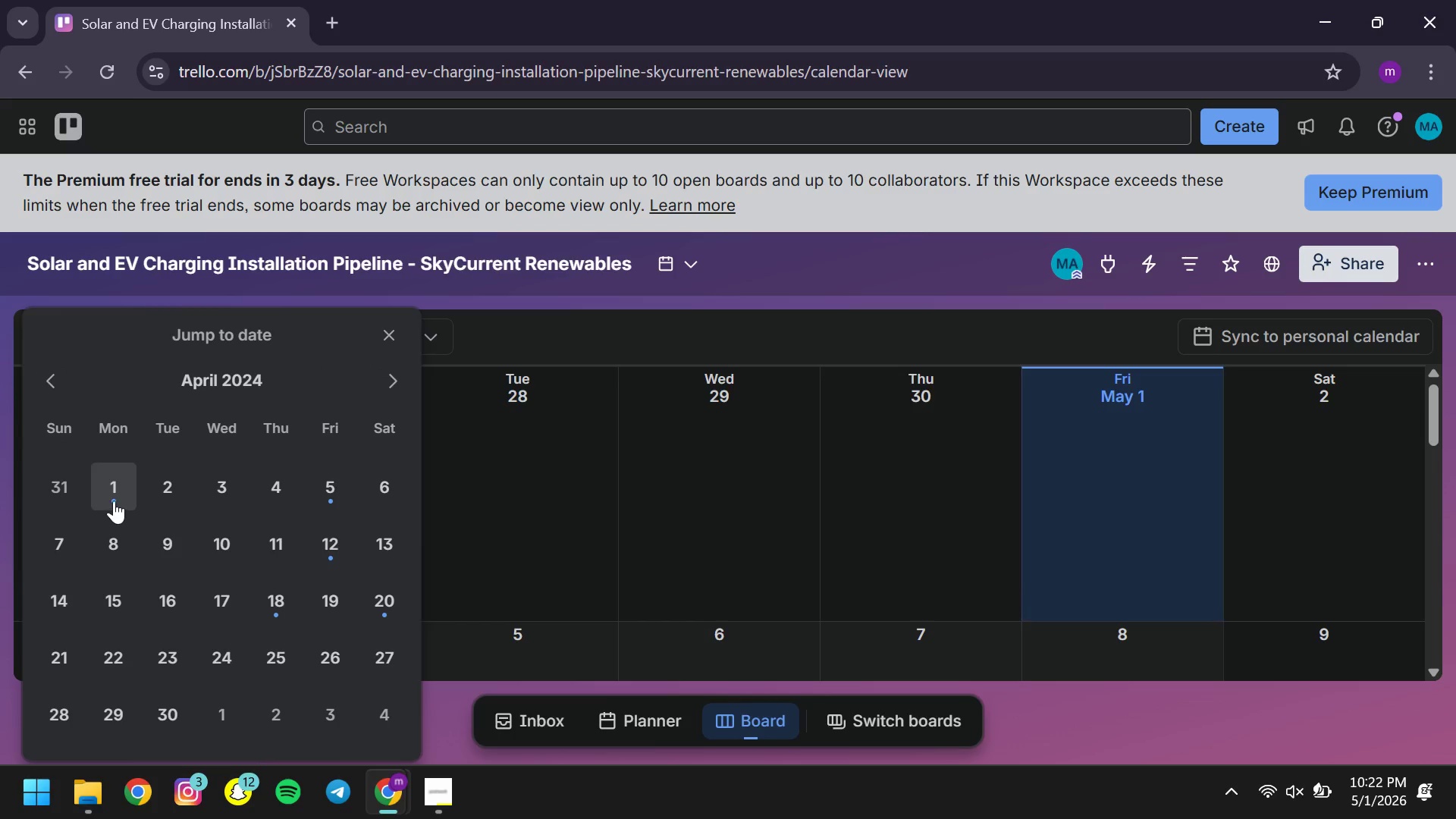 
left_click([114, 499])
 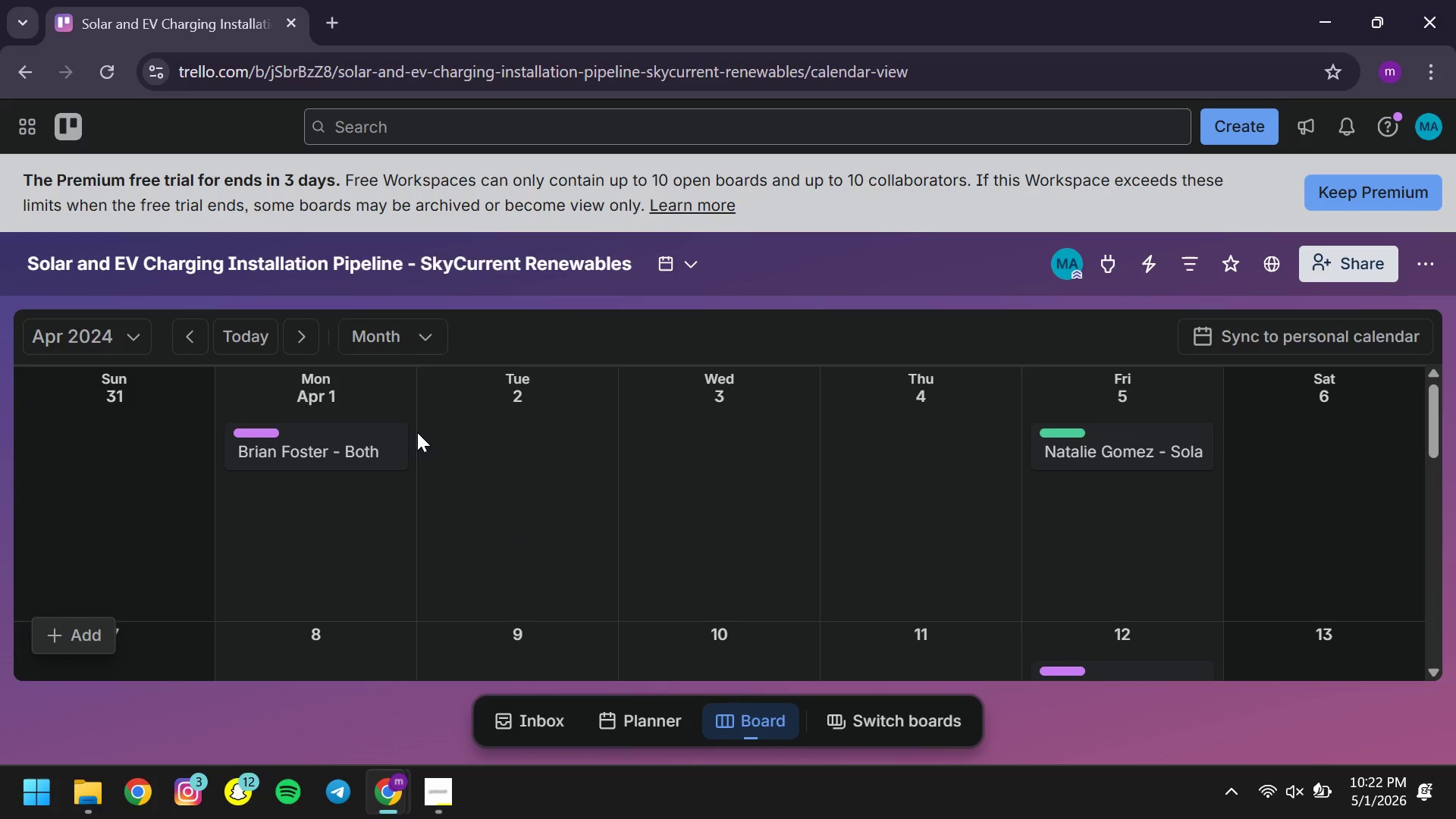 
wait(6.66)
 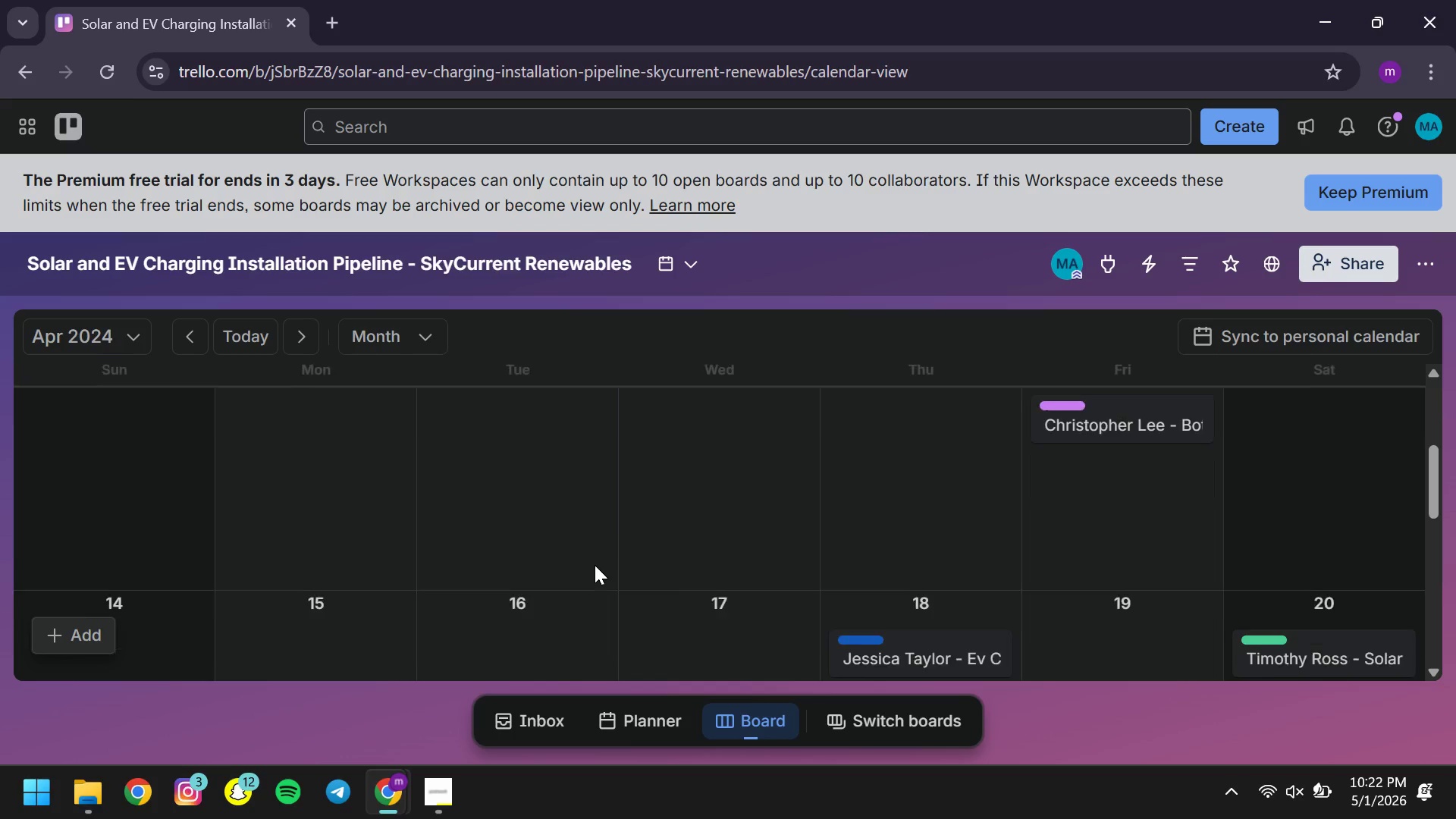 
left_click([141, 335])
 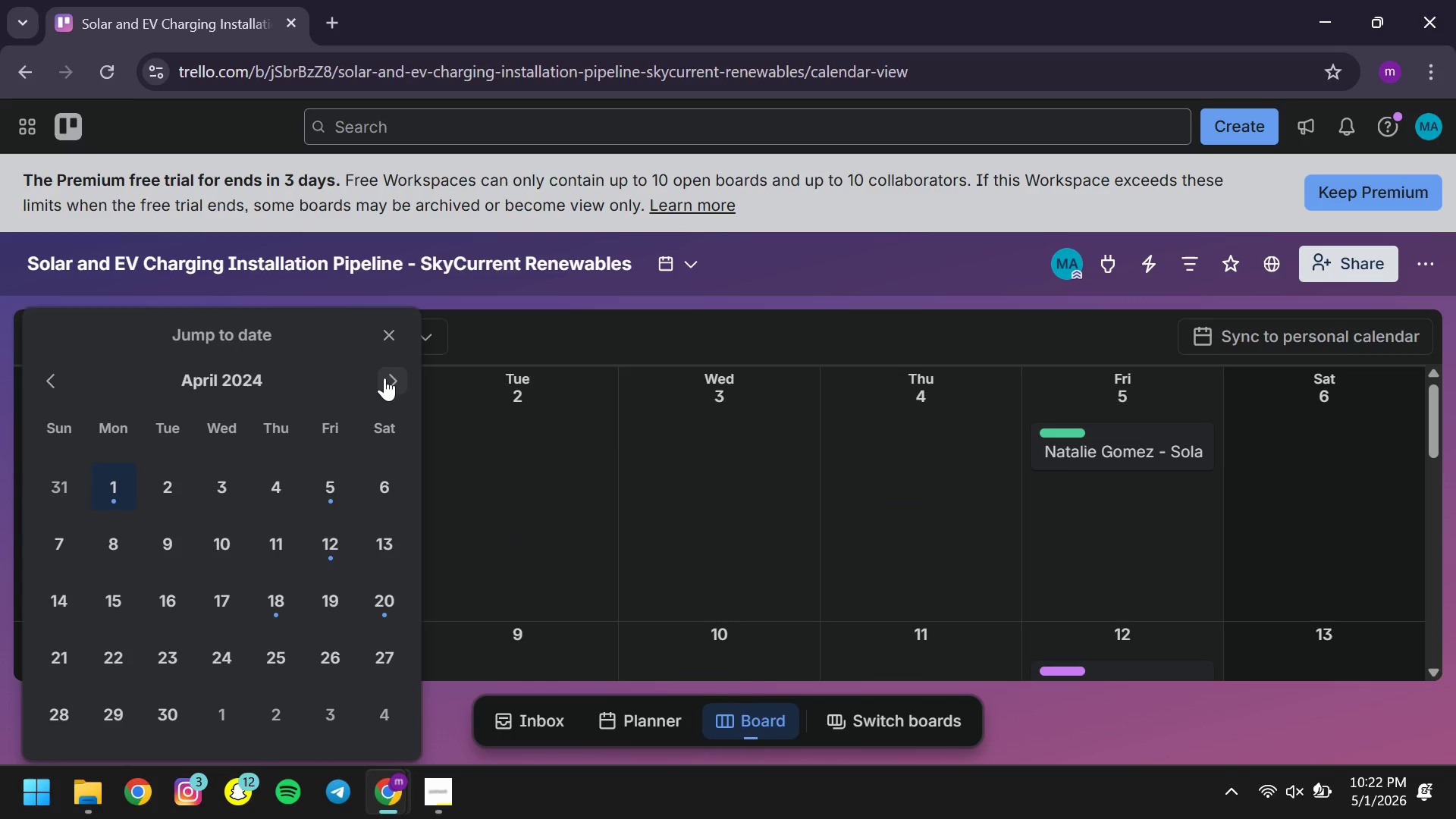 
left_click([384, 378])
 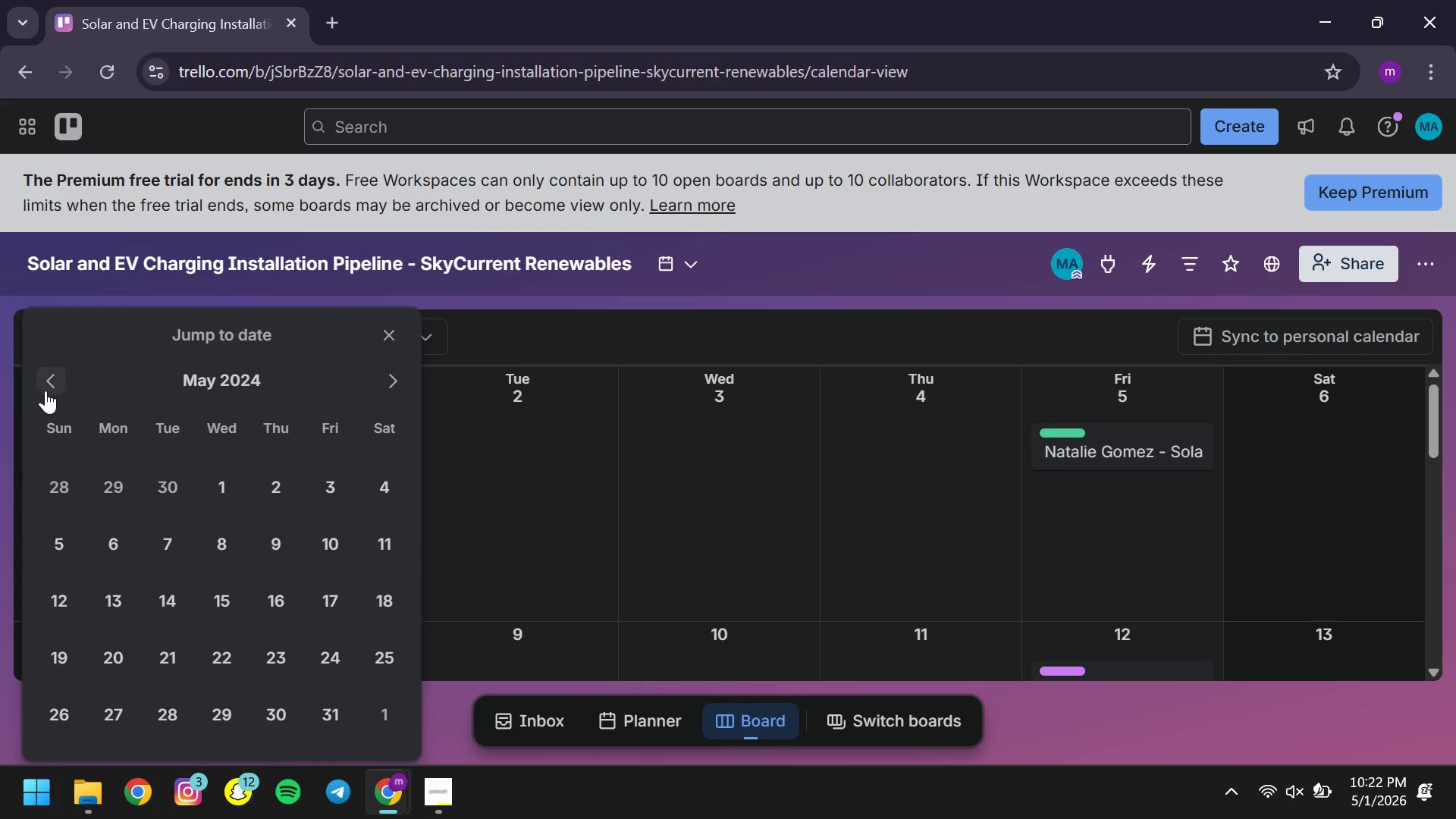 
left_click([46, 391])
 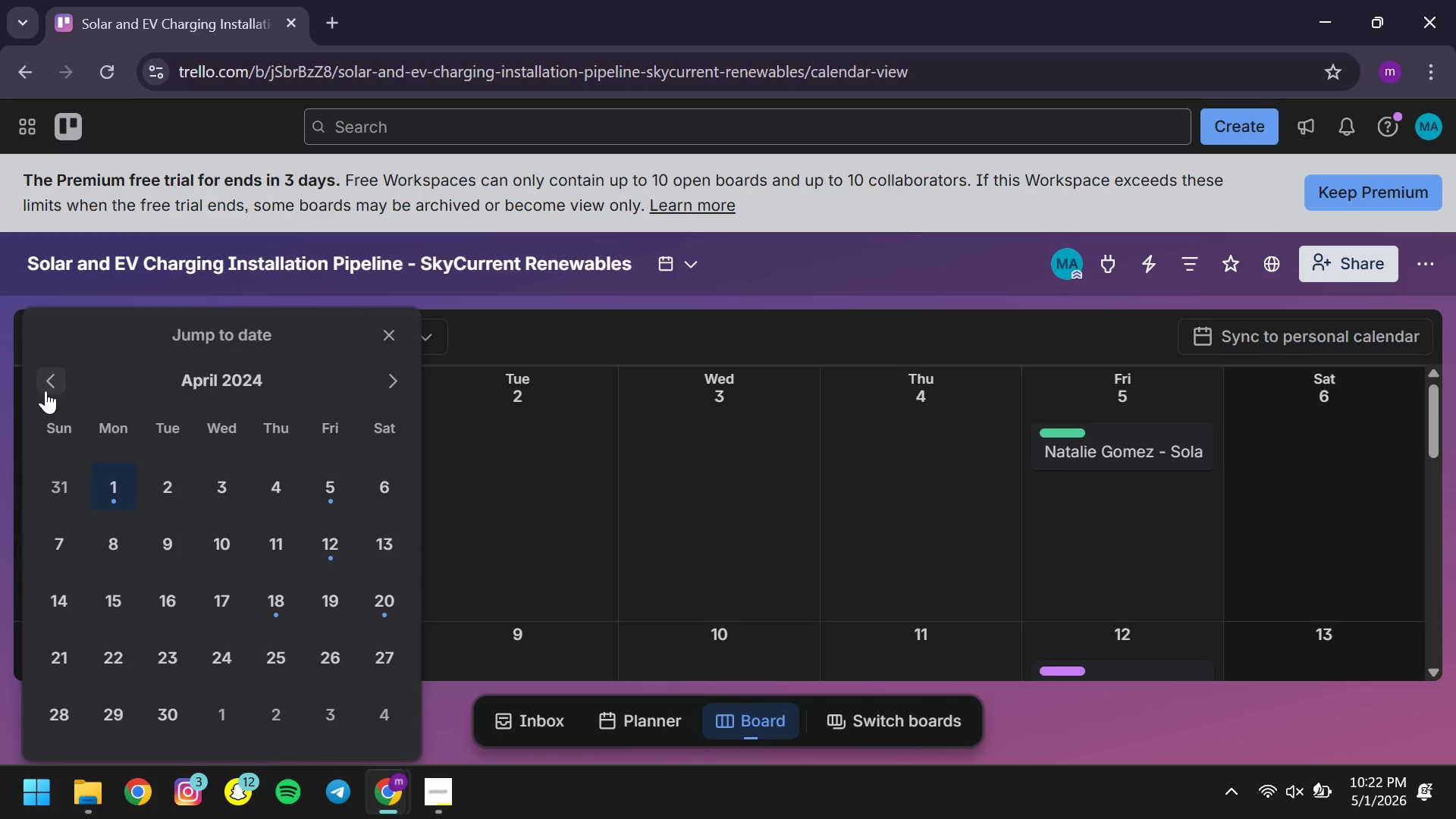 
left_click([46, 391])
 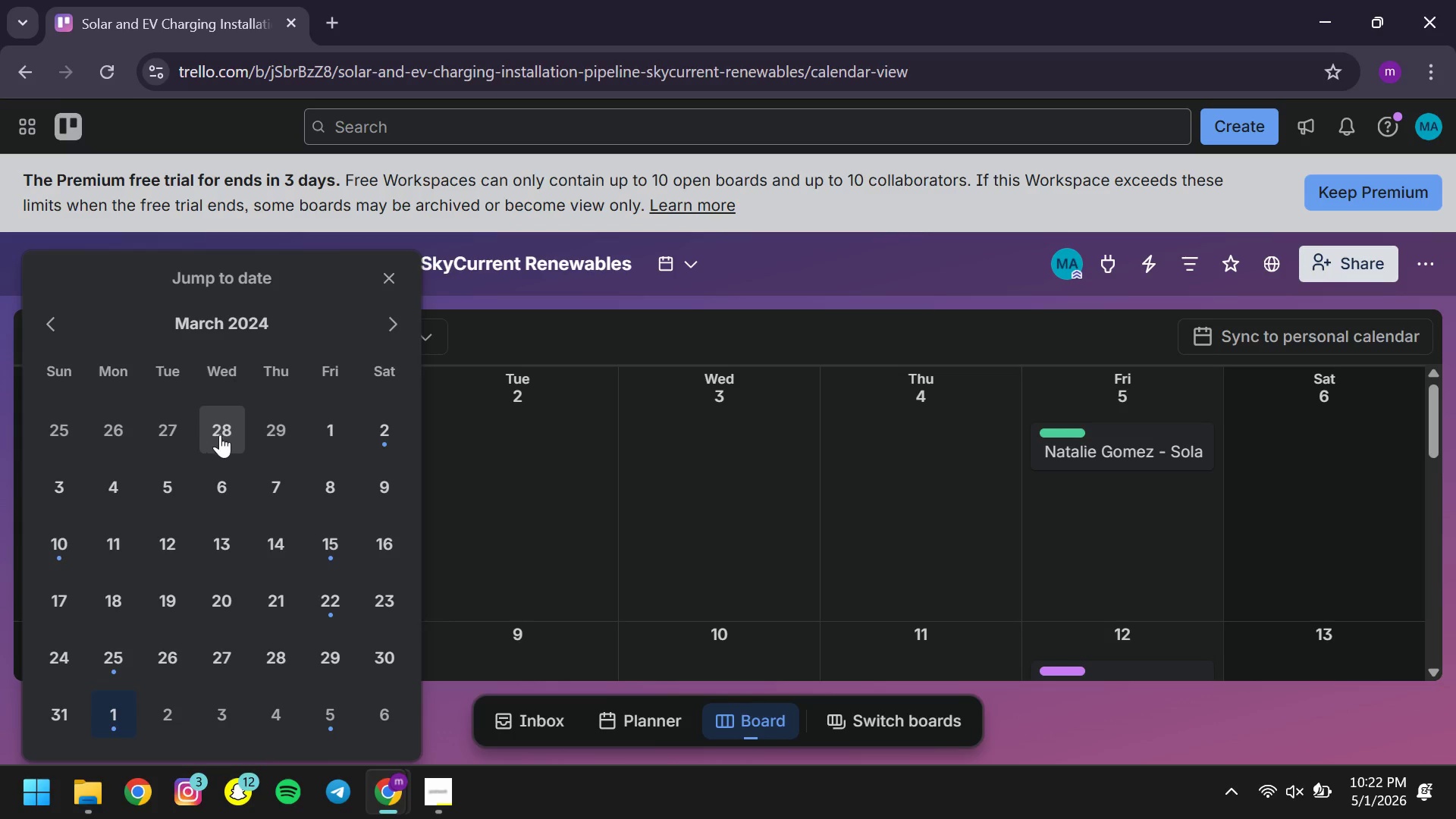 
left_click([224, 437])
 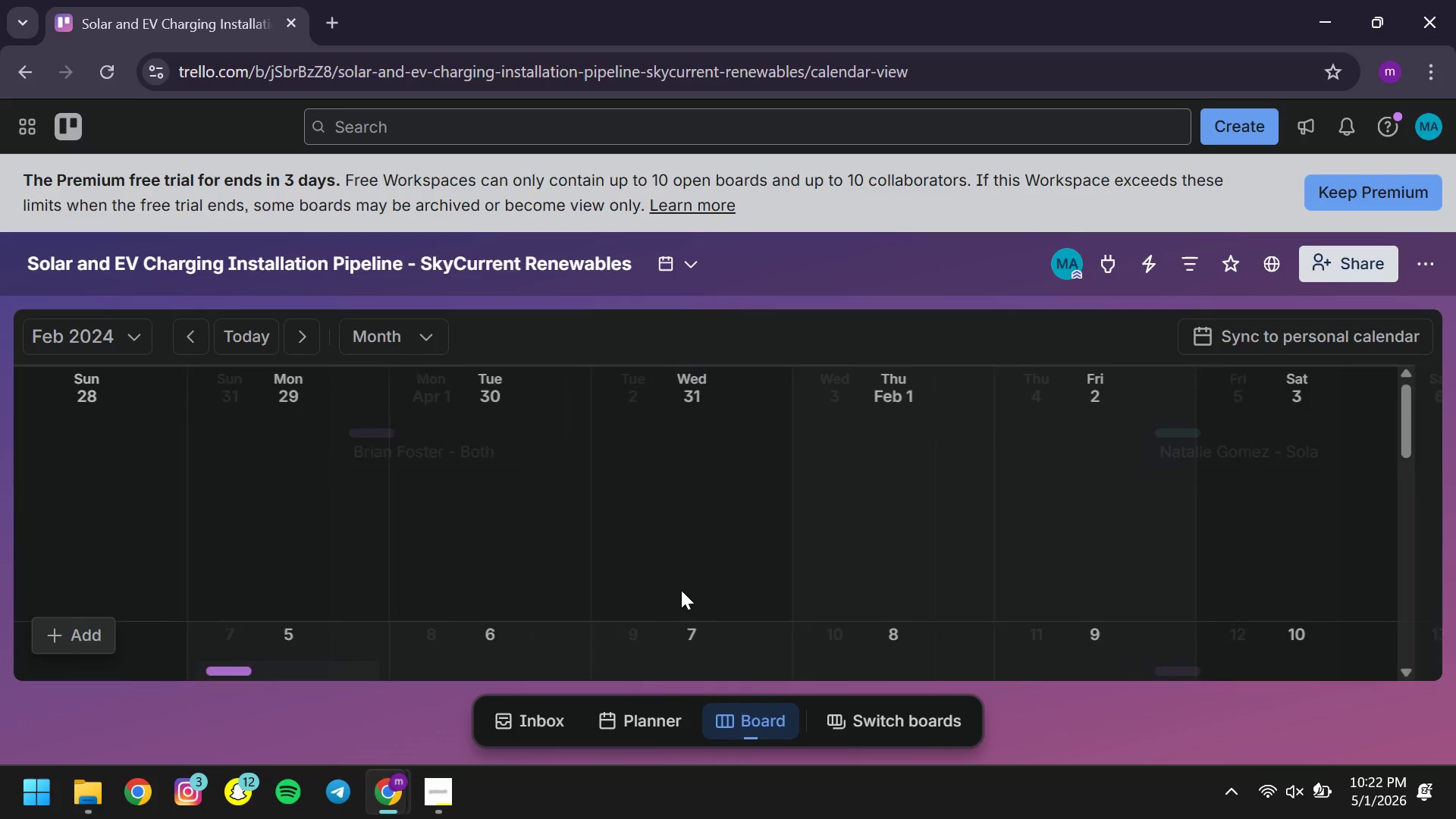 
mouse_move([632, 573])
 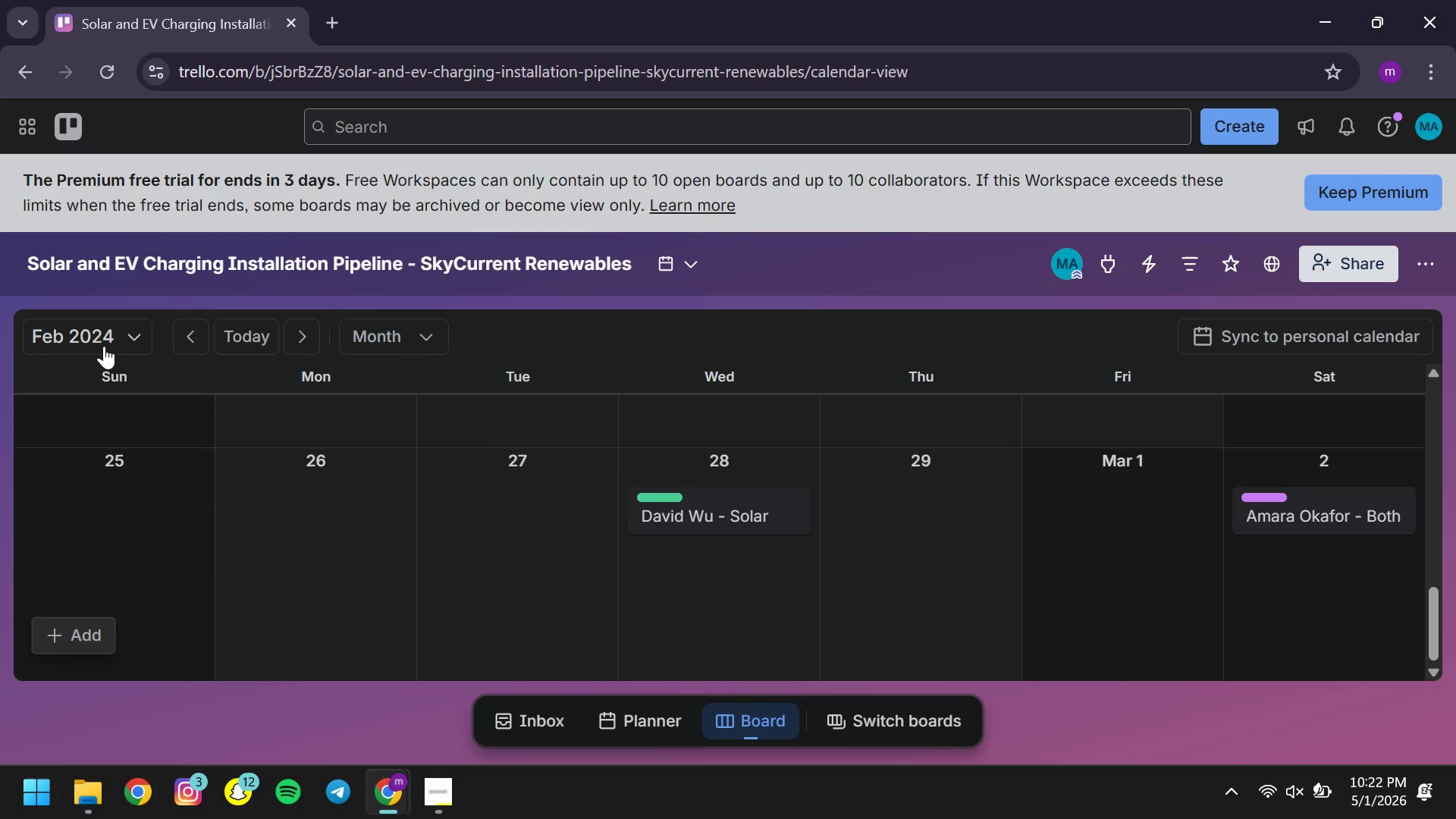 
left_click([104, 346])
 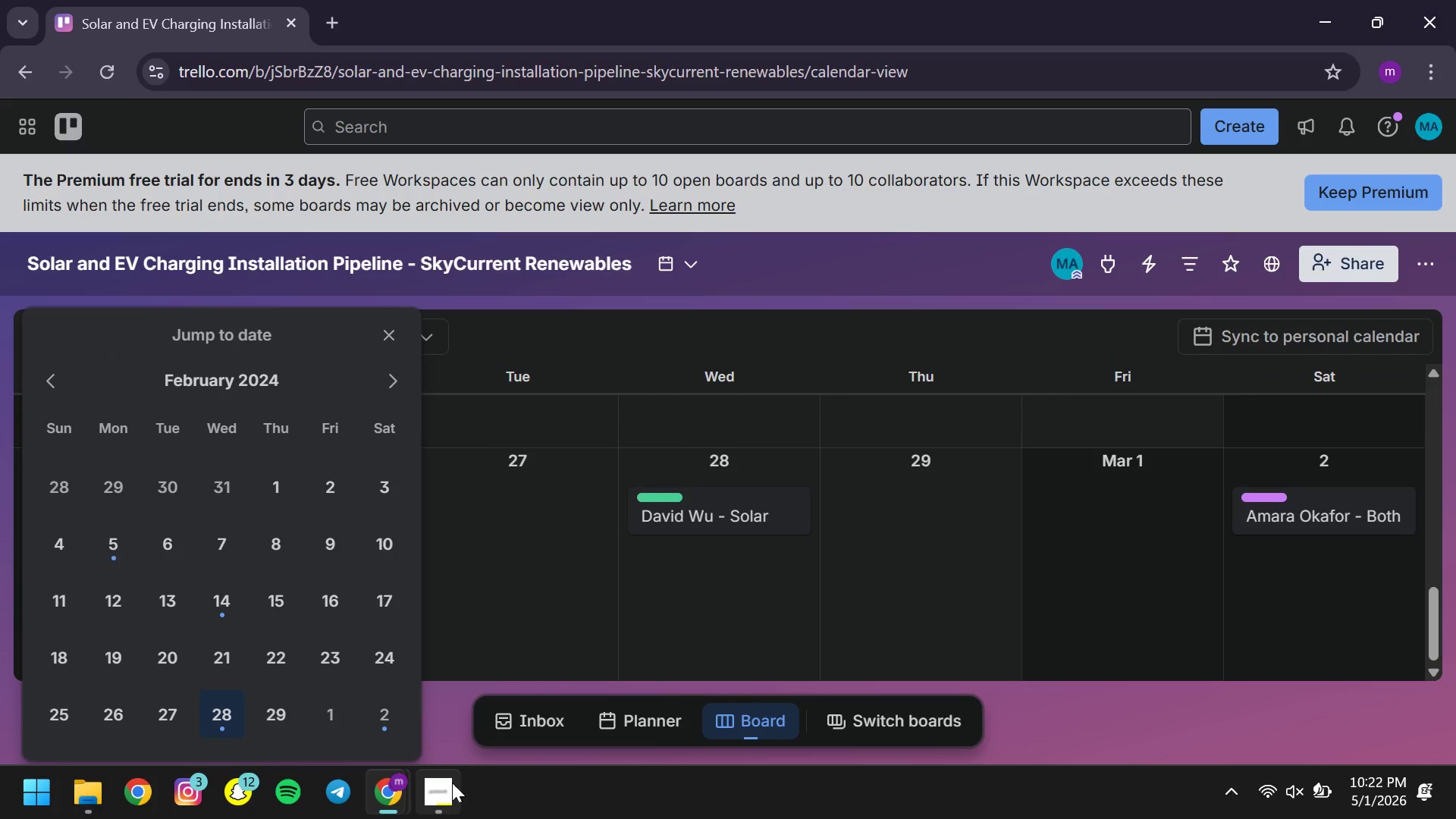 
left_click([447, 809])